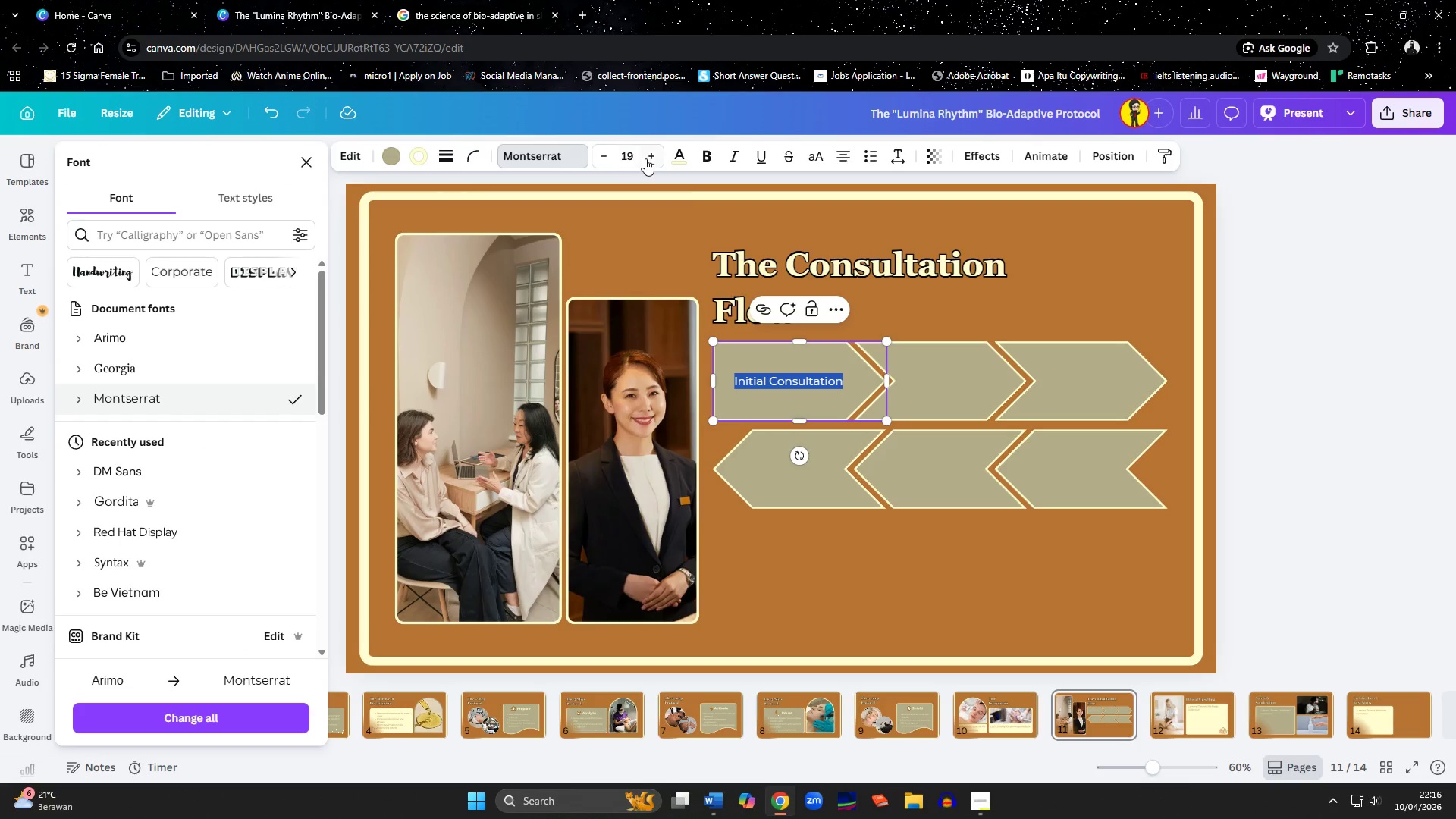 
double_click([654, 157])
 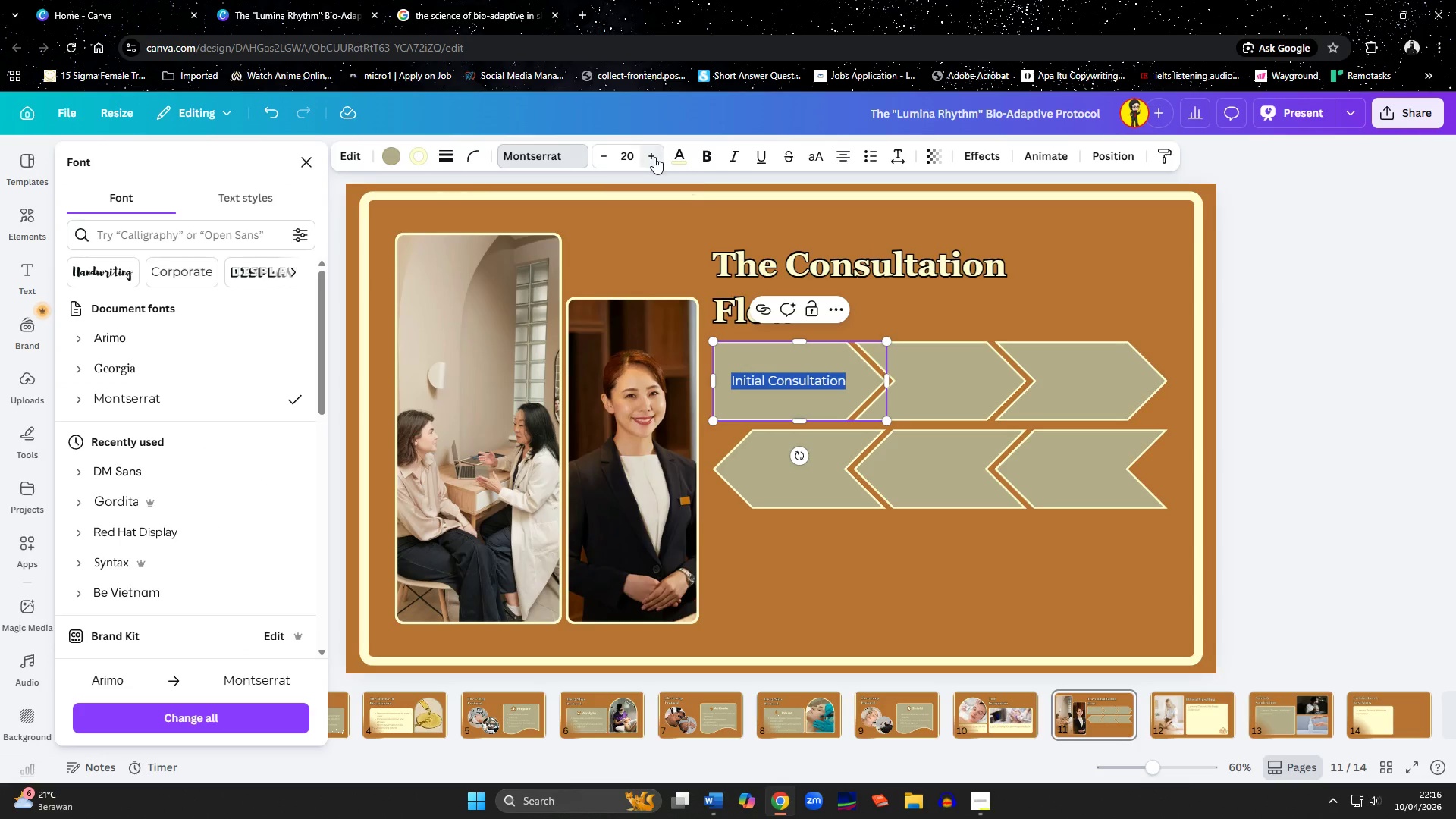 
triple_click([654, 157])
 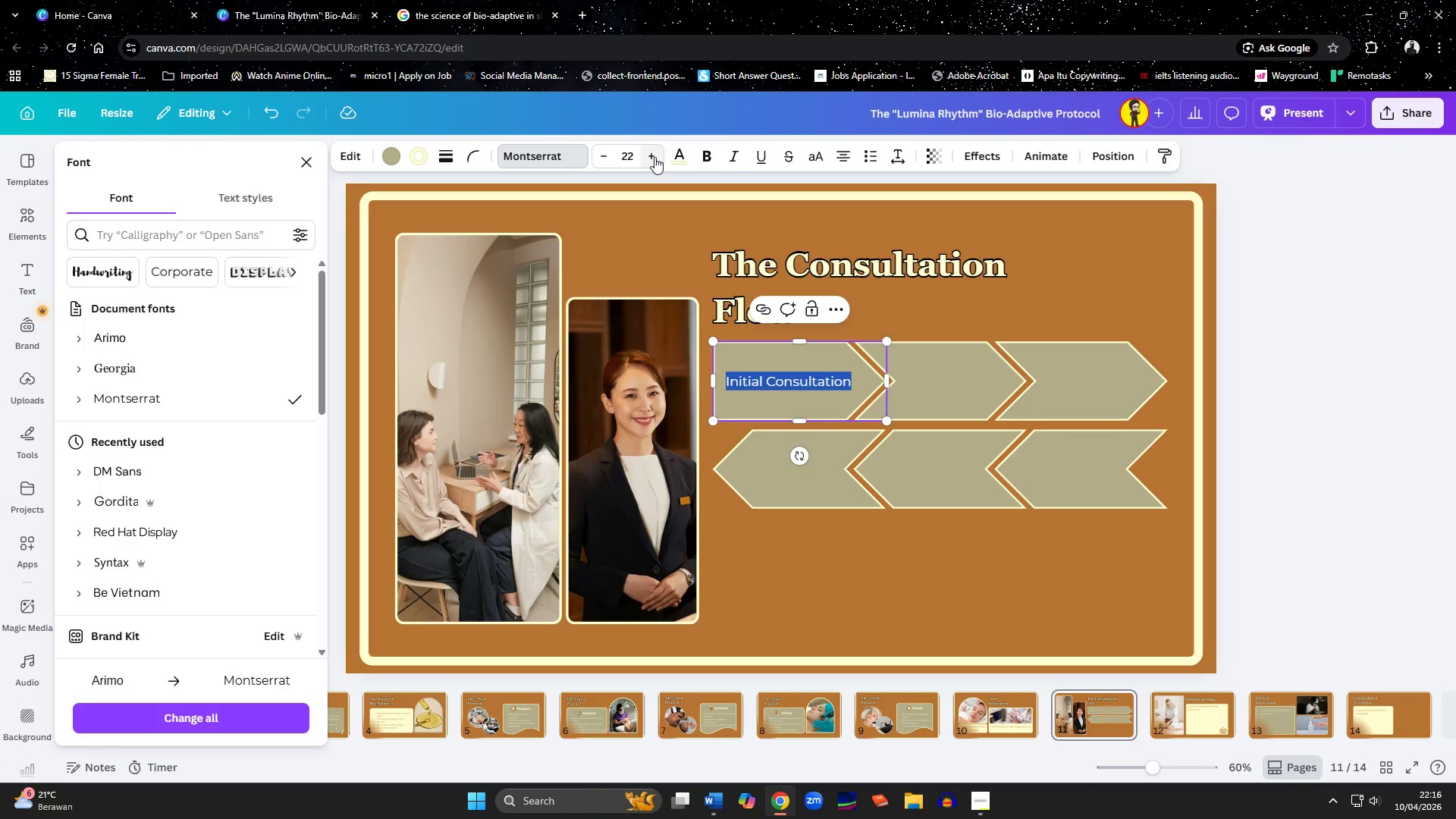 
triple_click([654, 157])
 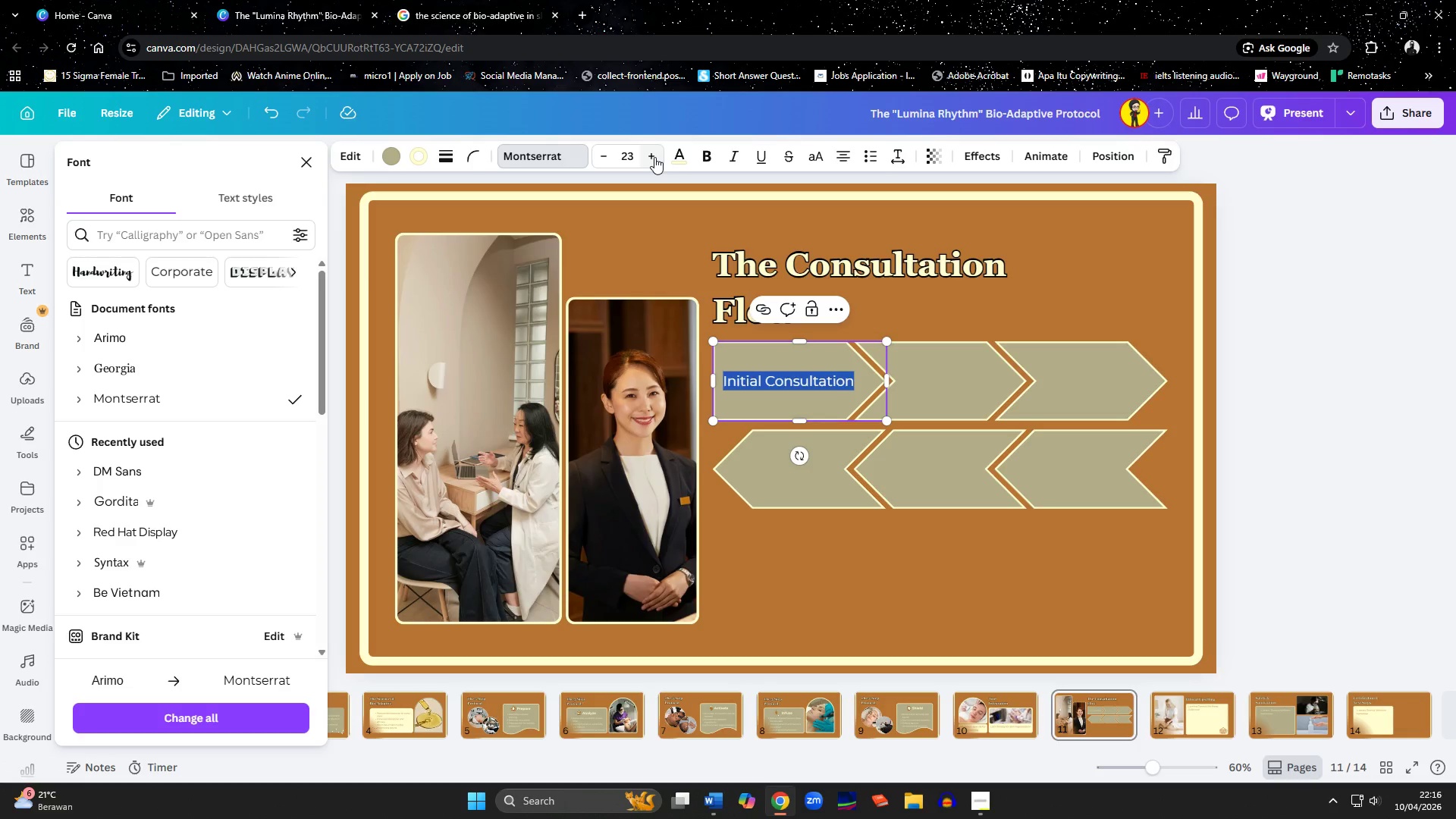 
triple_click([654, 157])
 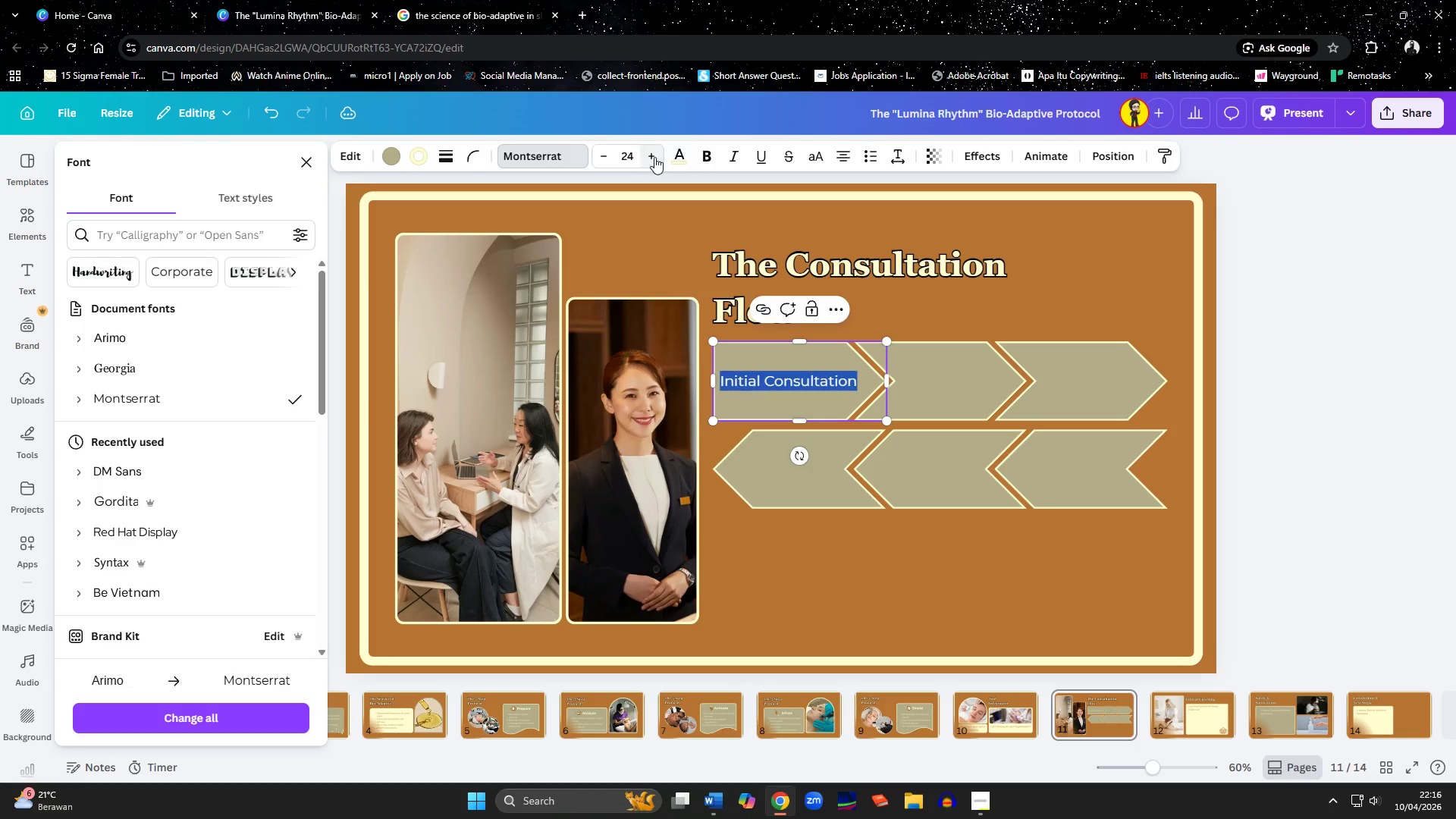 
triple_click([654, 157])
 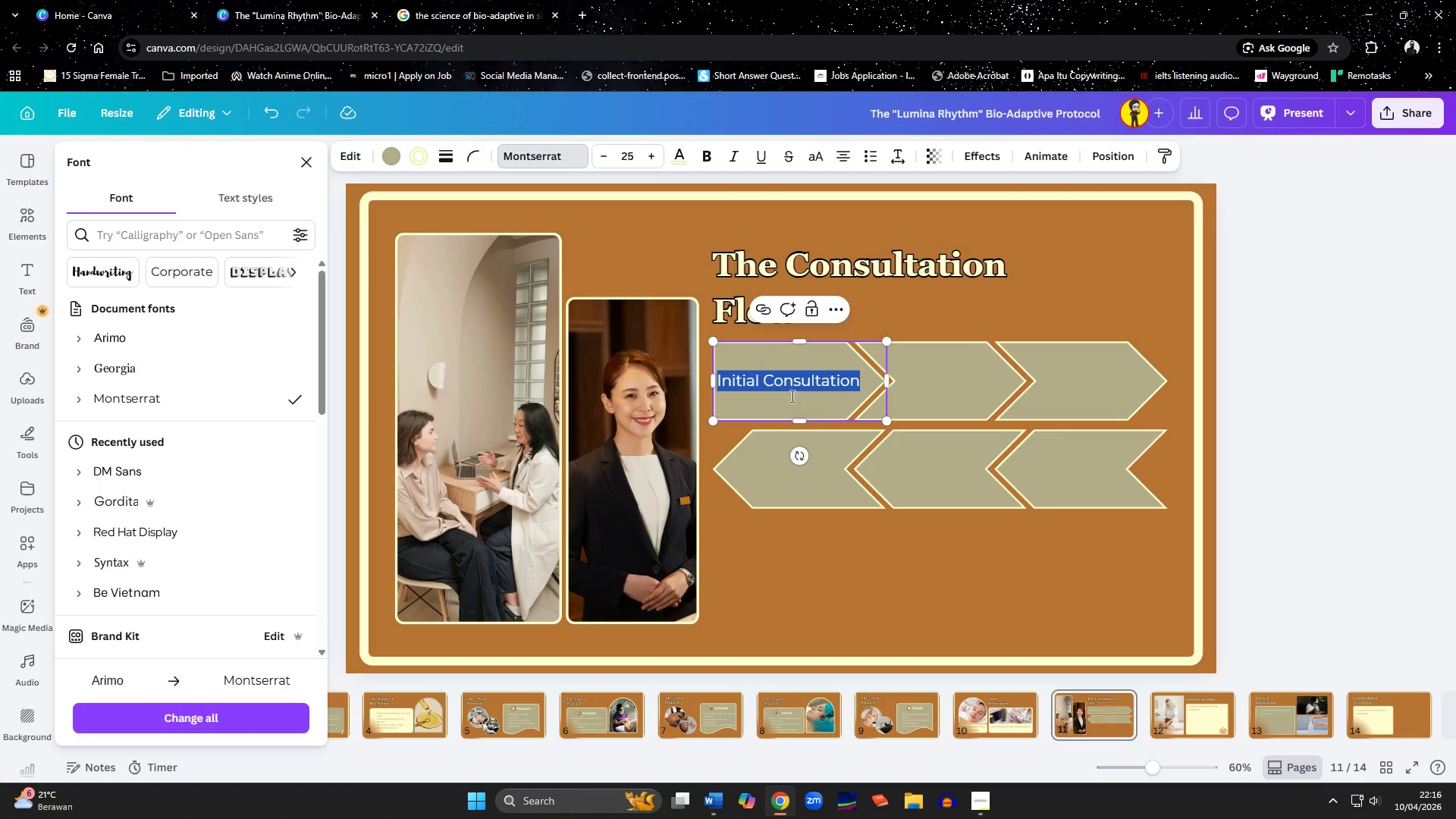 
left_click([829, 466])
 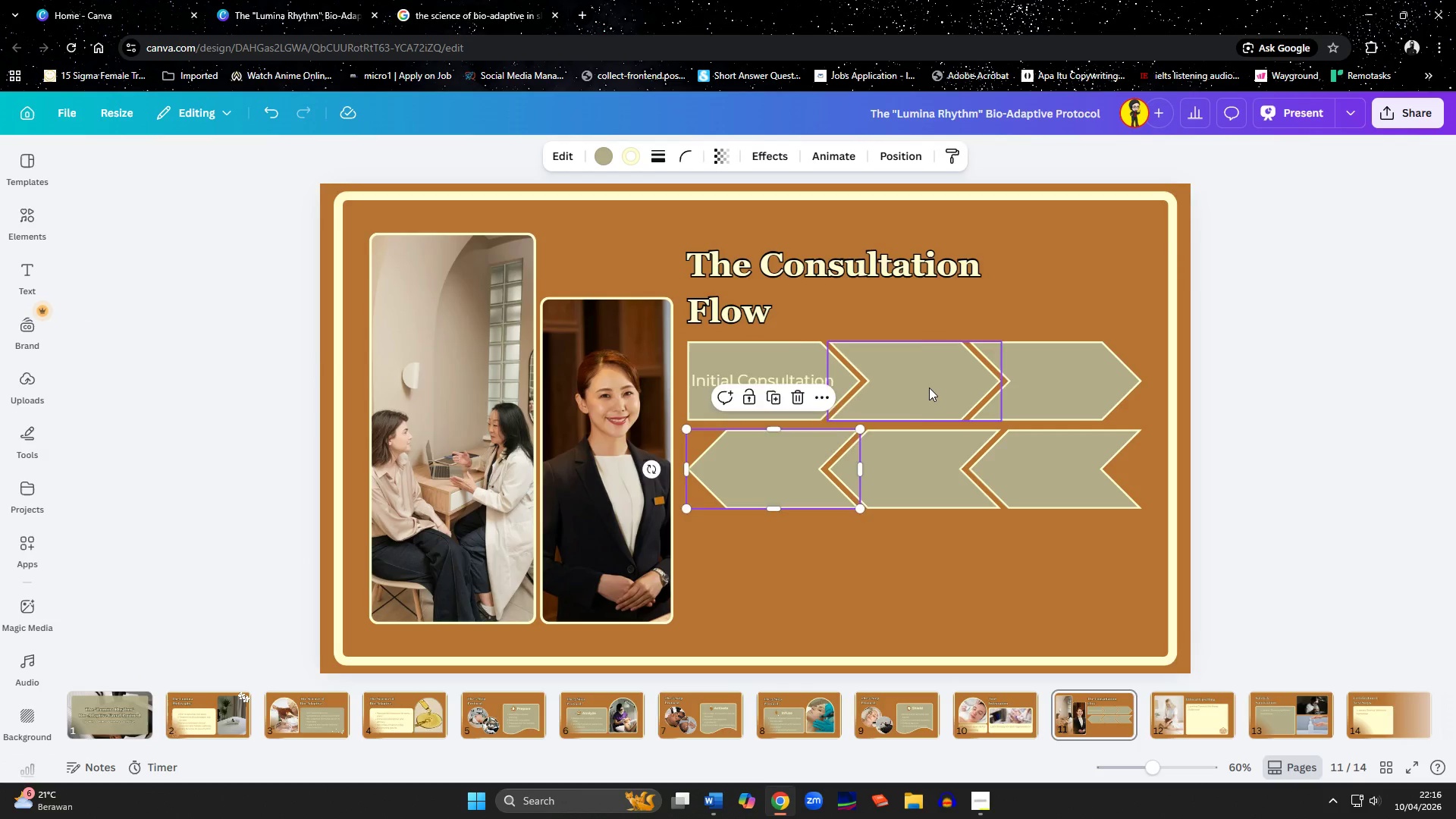 
double_click([929, 388])
 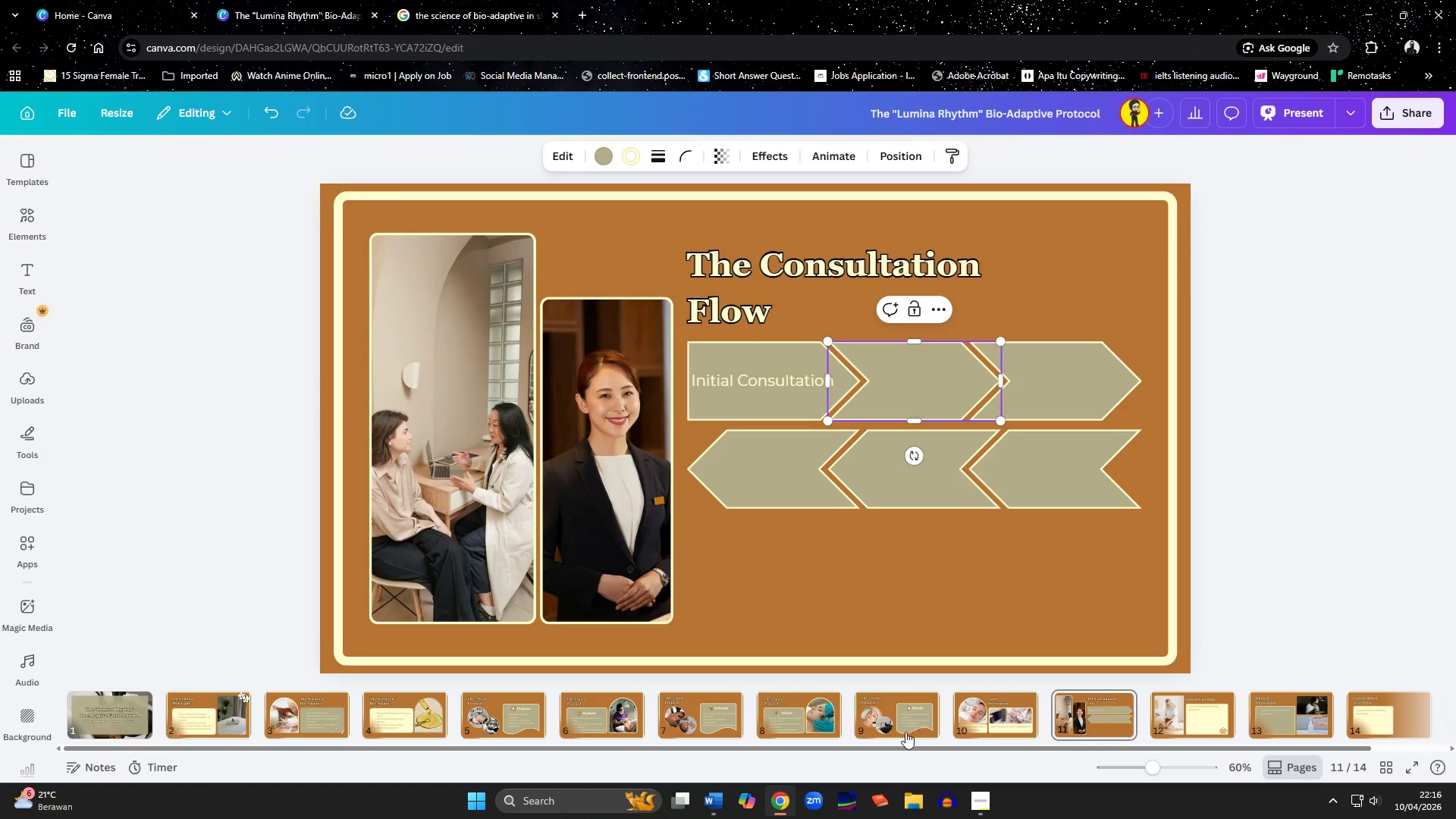 
left_click([719, 807])
 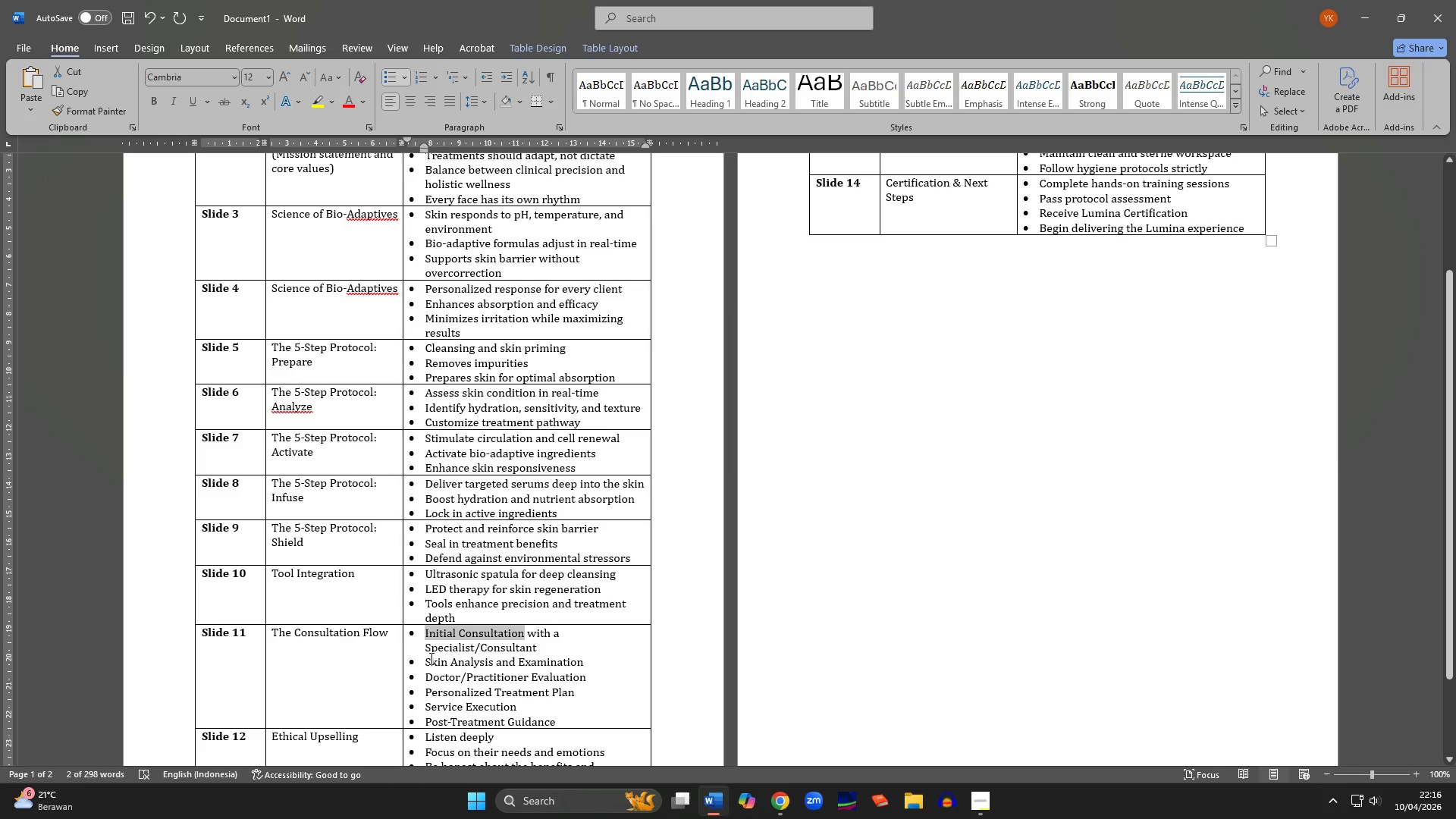 
left_click_drag(start_coordinate=[425, 661], to_coordinate=[584, 665])
 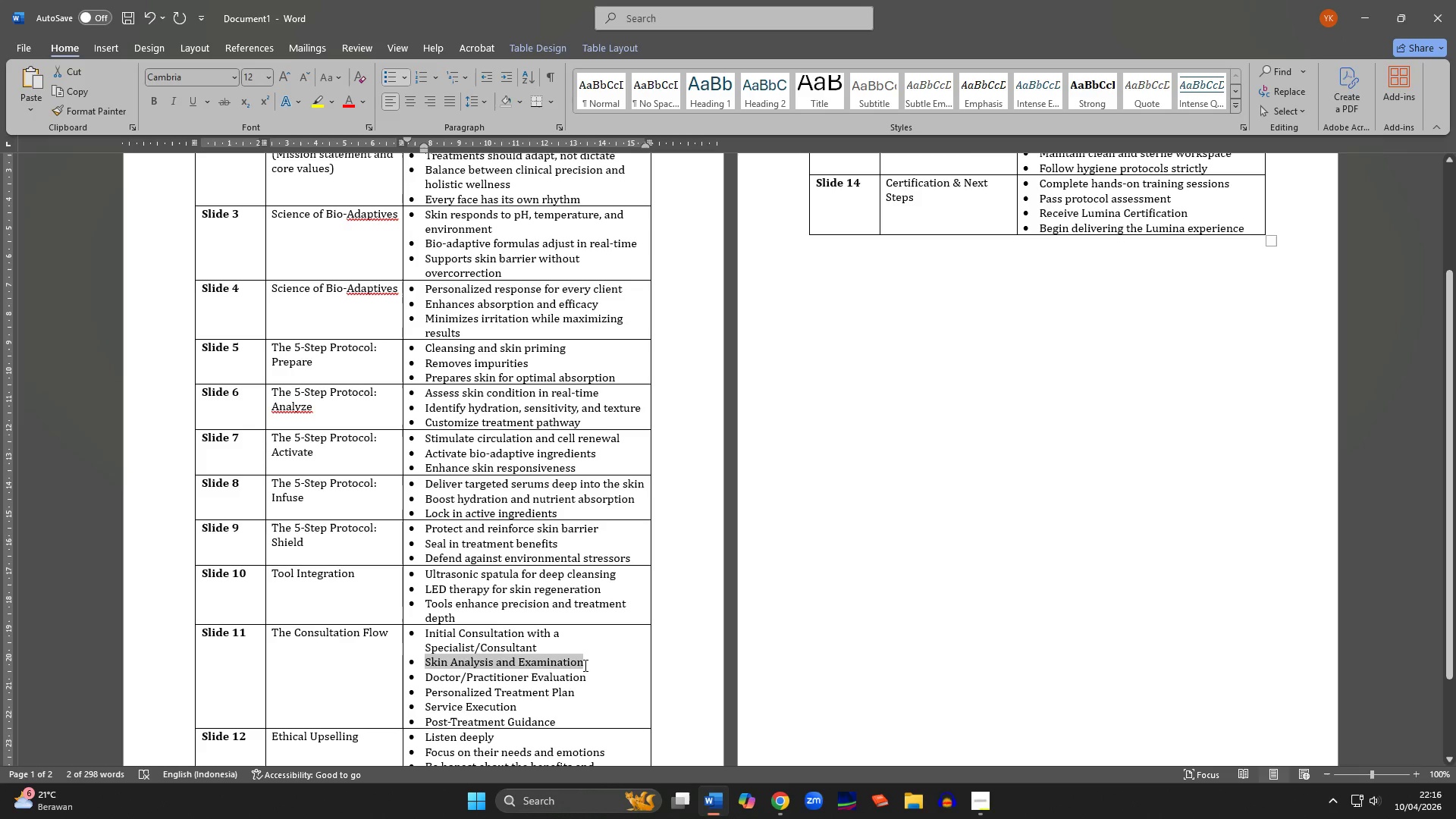 
key(Control+C)
 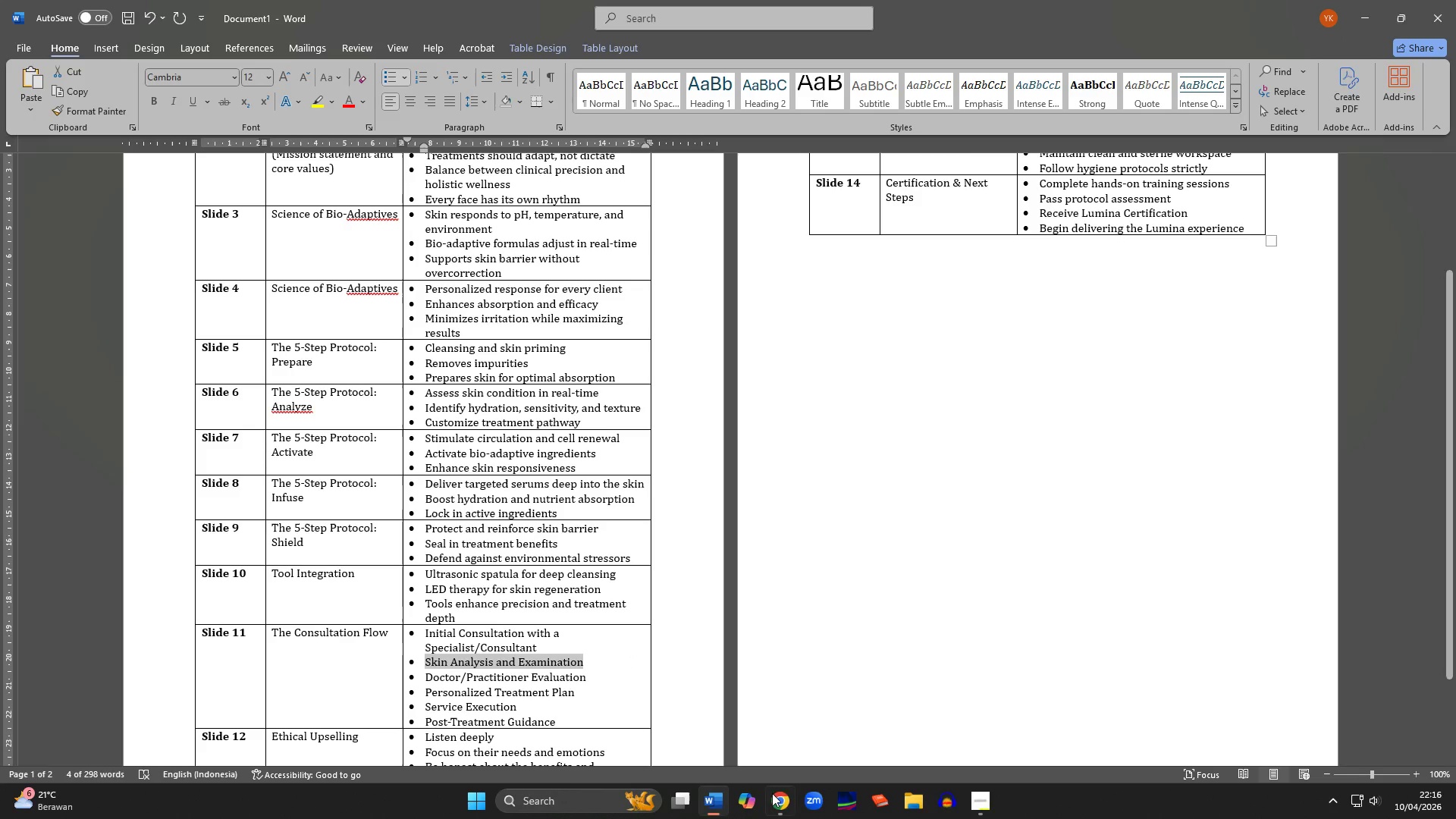 
left_click([780, 803])
 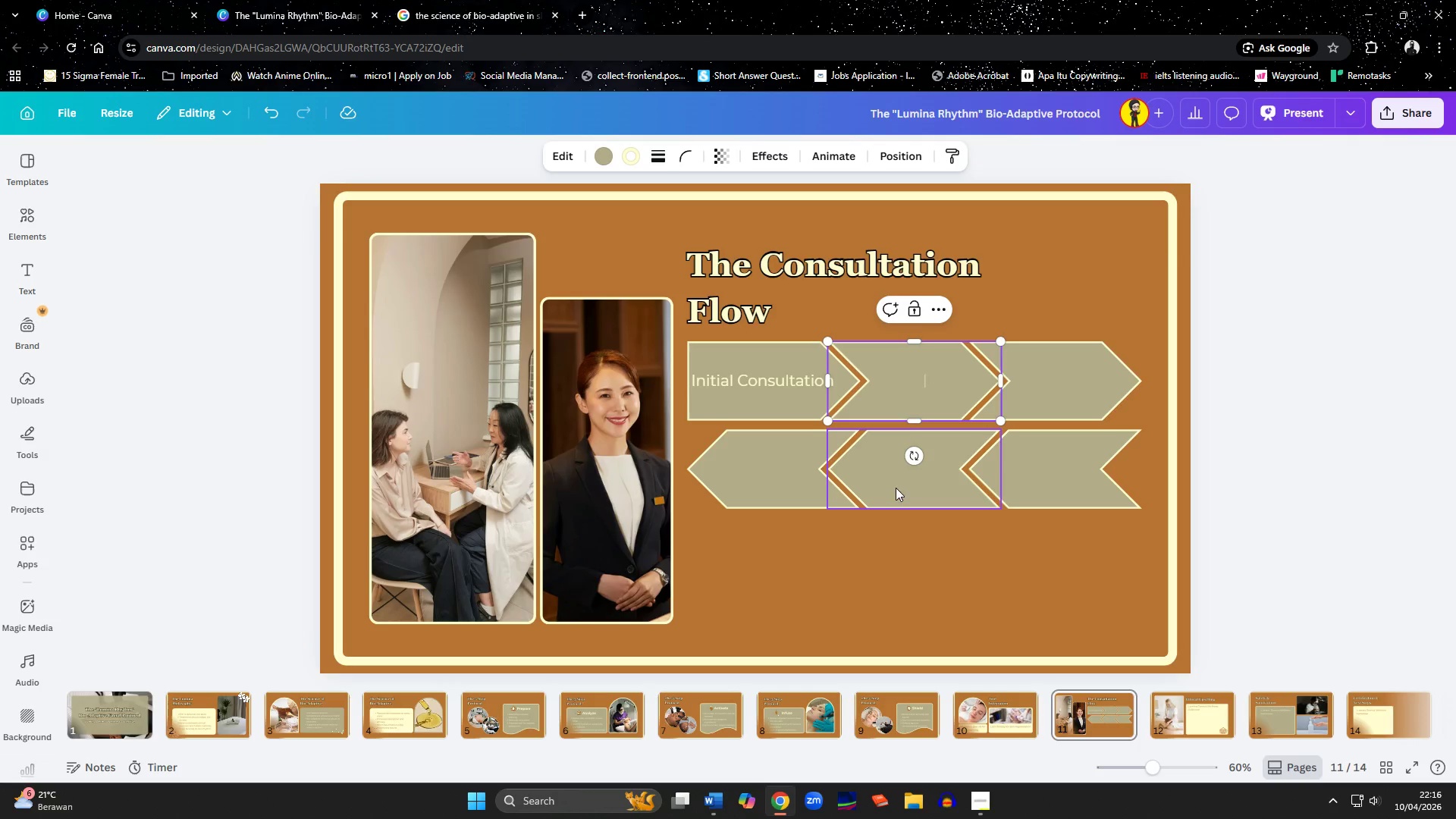 
key(Control+ControlLeft)
 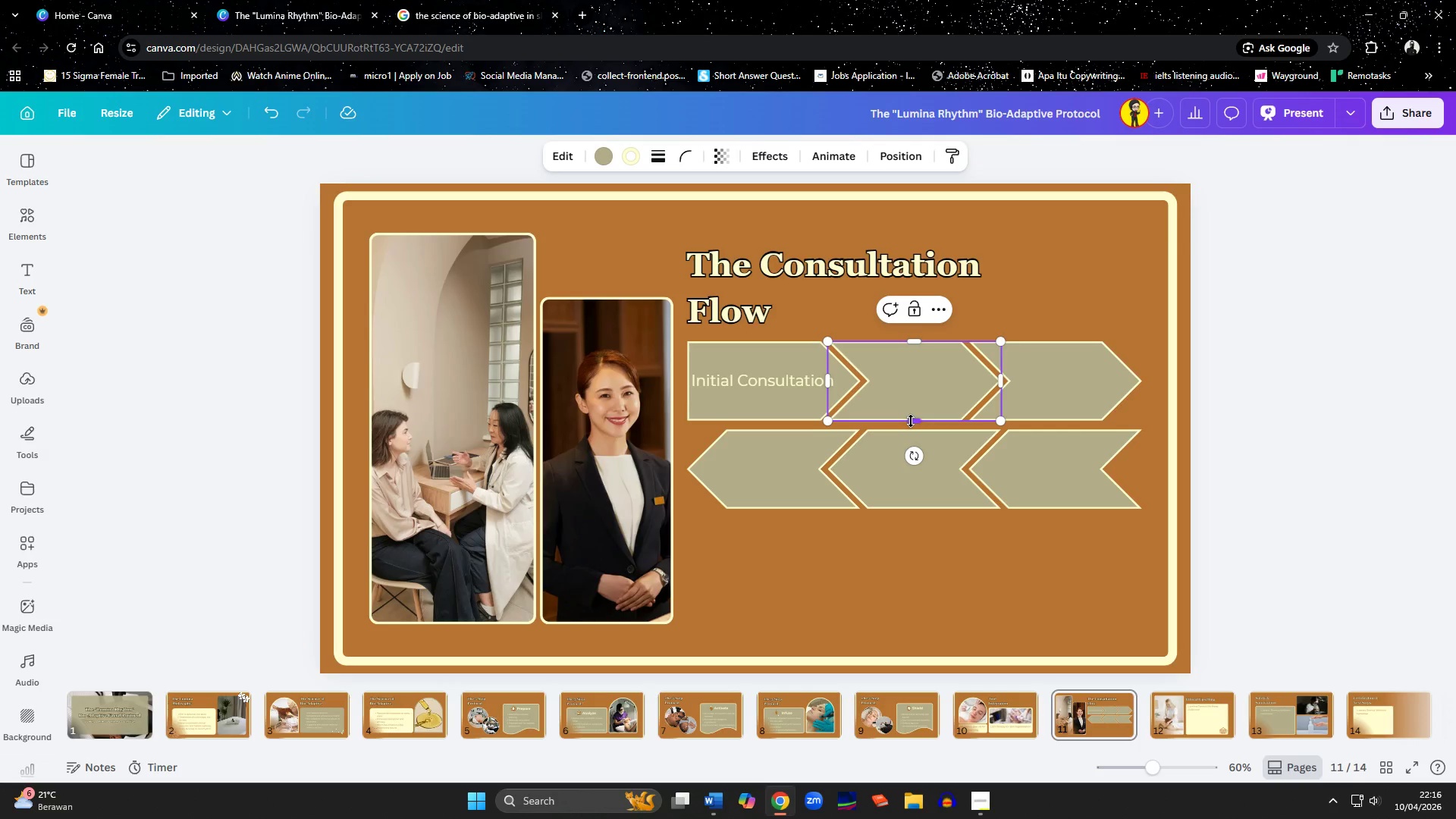 
key(Control+V)
 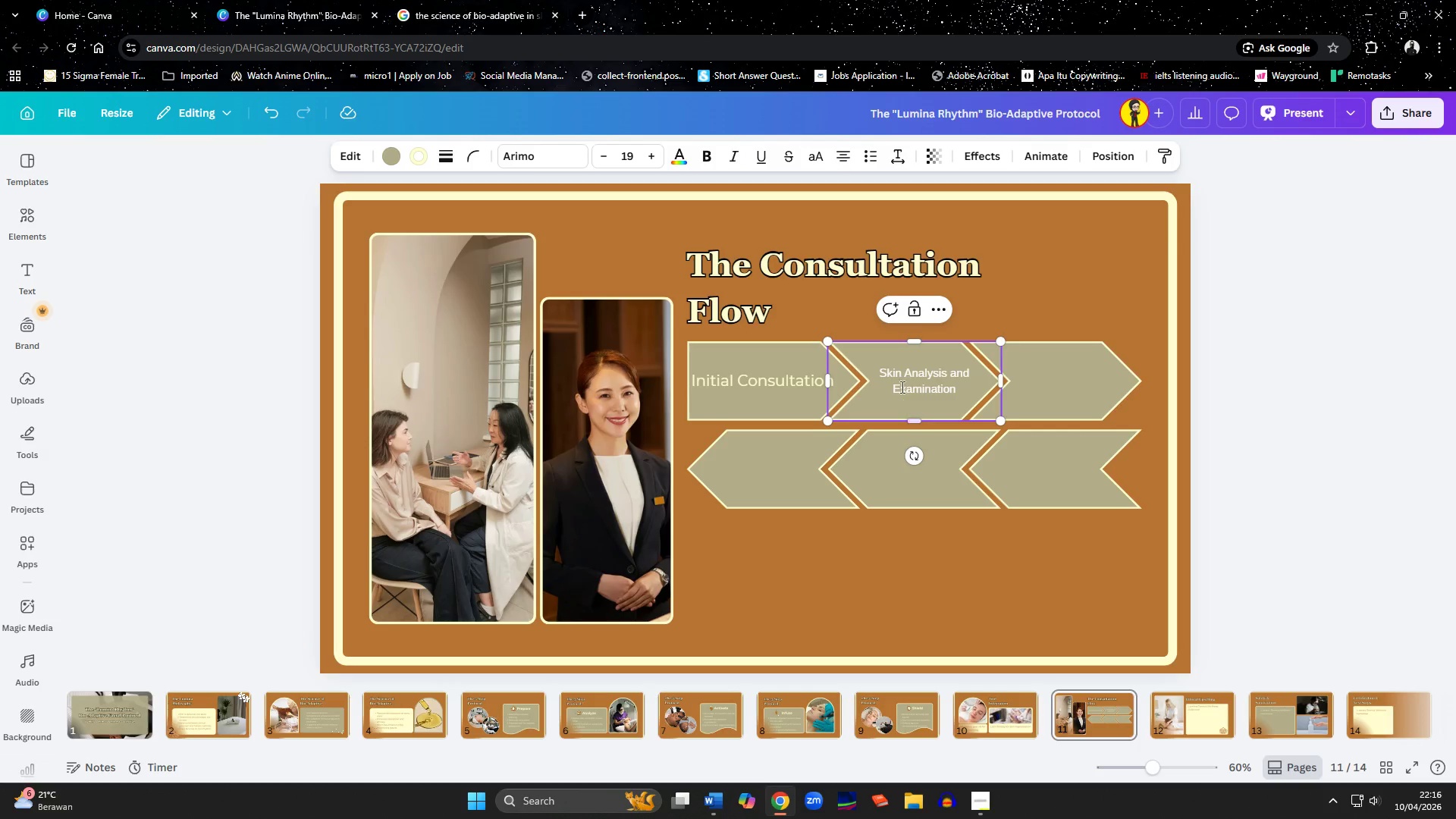 
double_click([901, 385])
 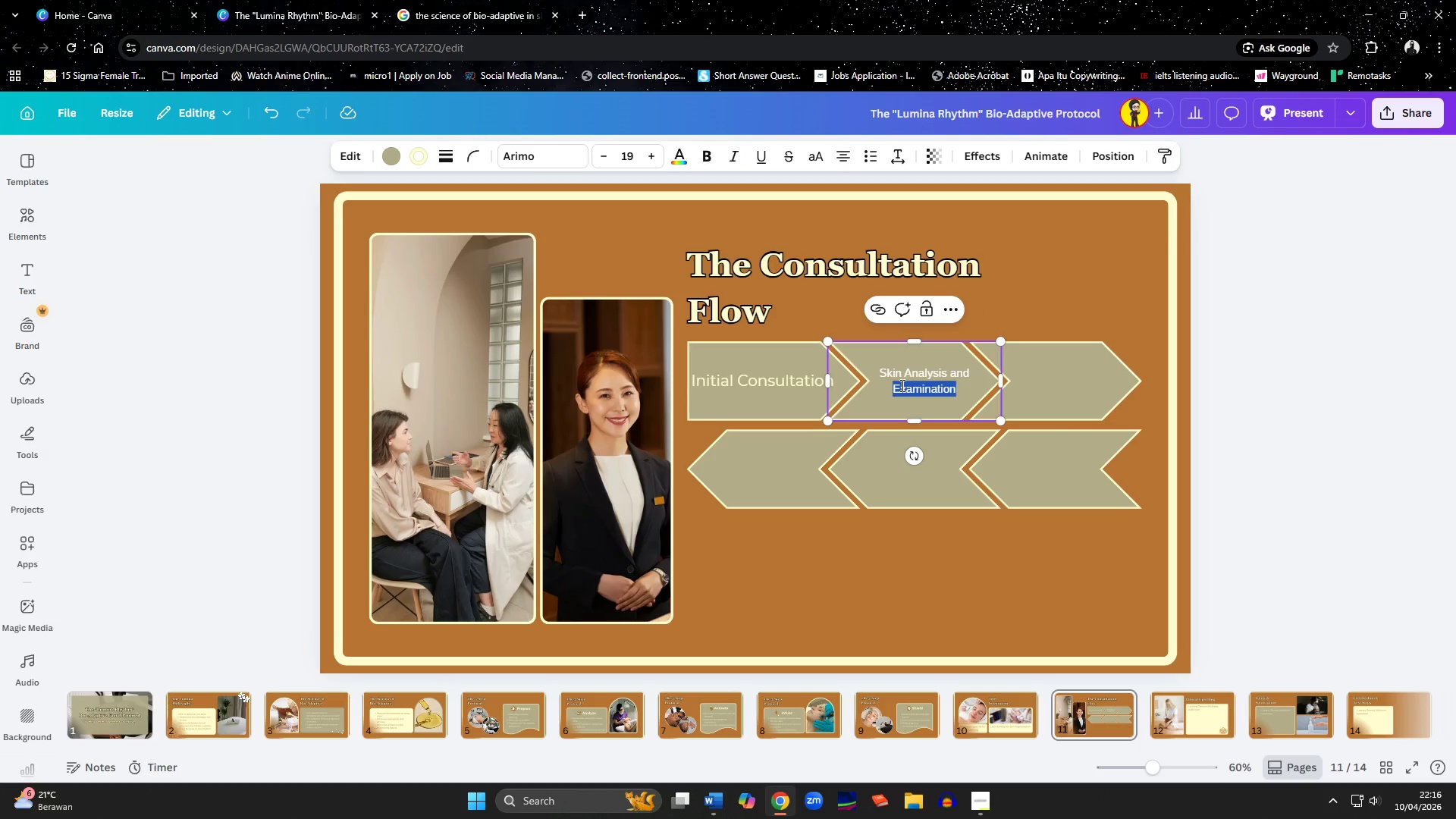 
key(Control+A)
 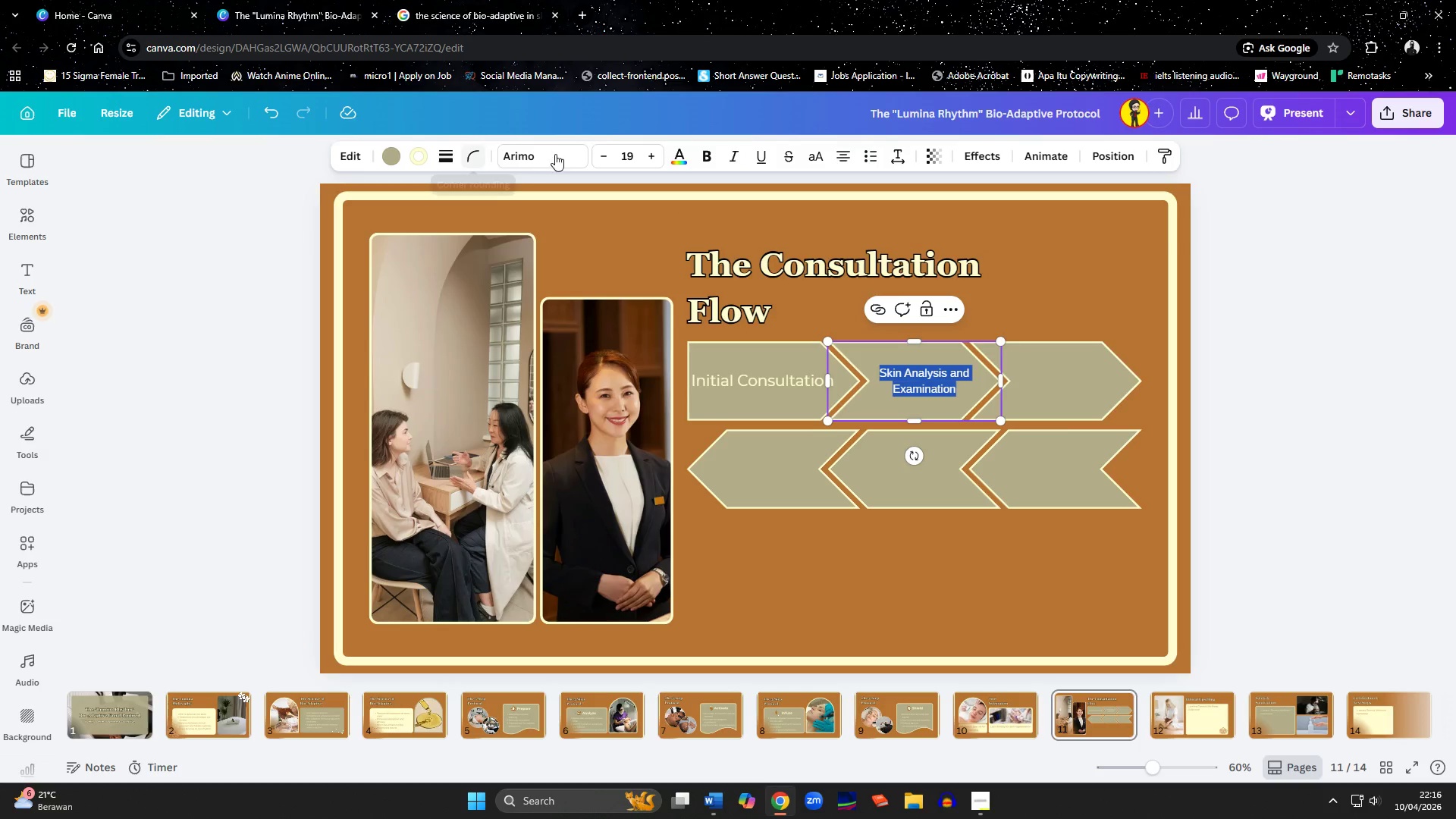 
left_click([679, 157])
 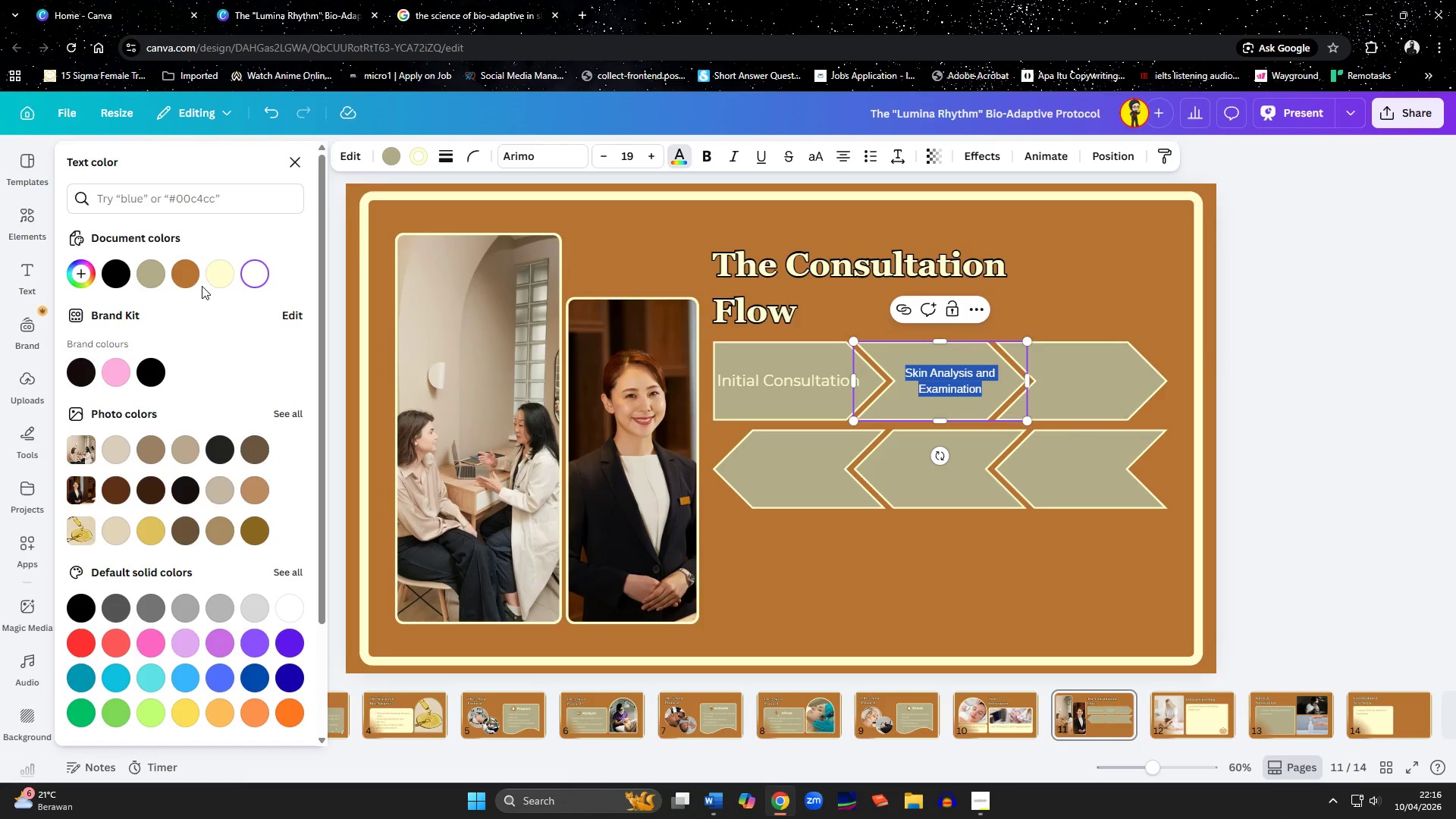 
left_click([211, 280])
 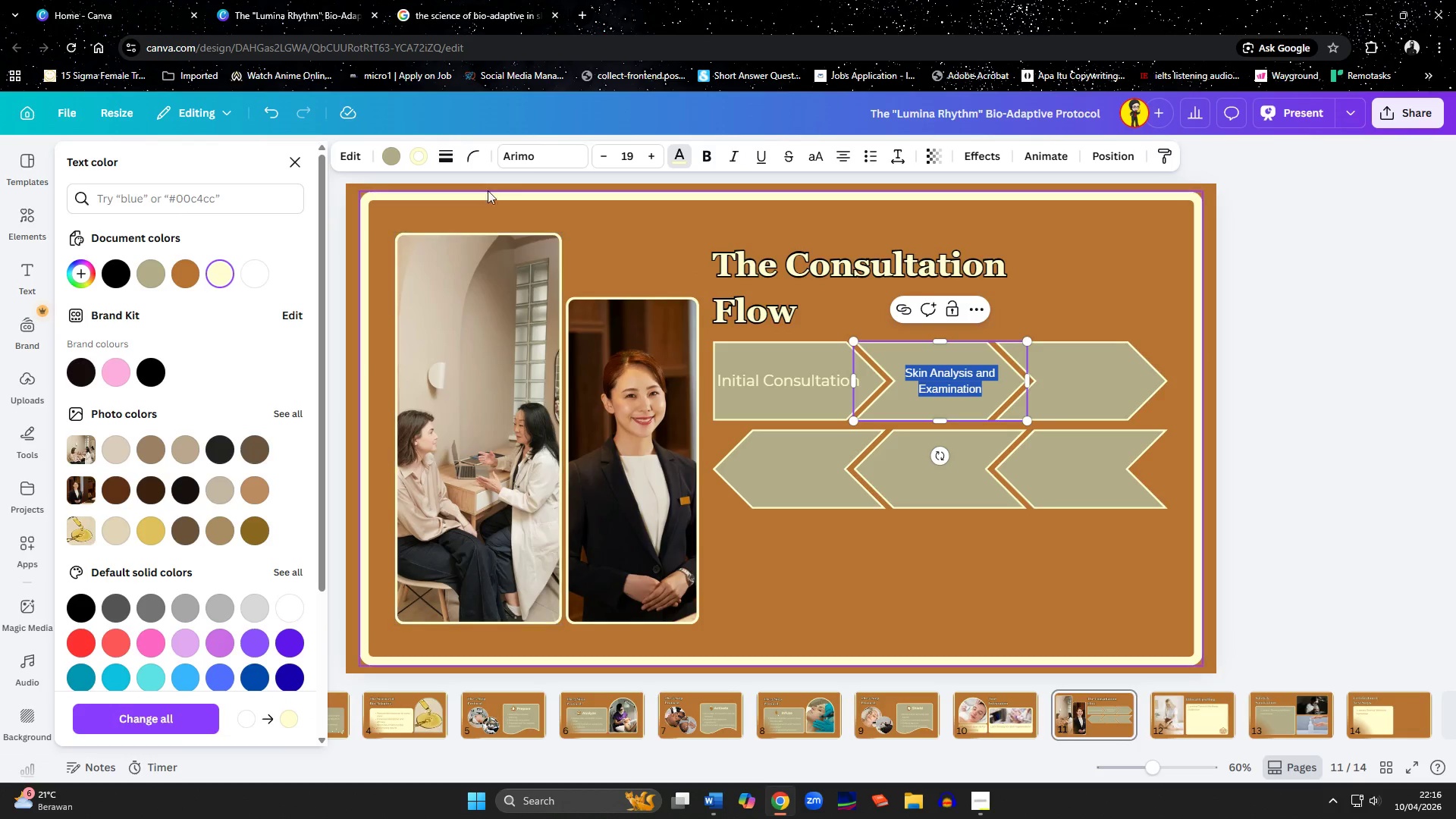 
left_click([513, 160])
 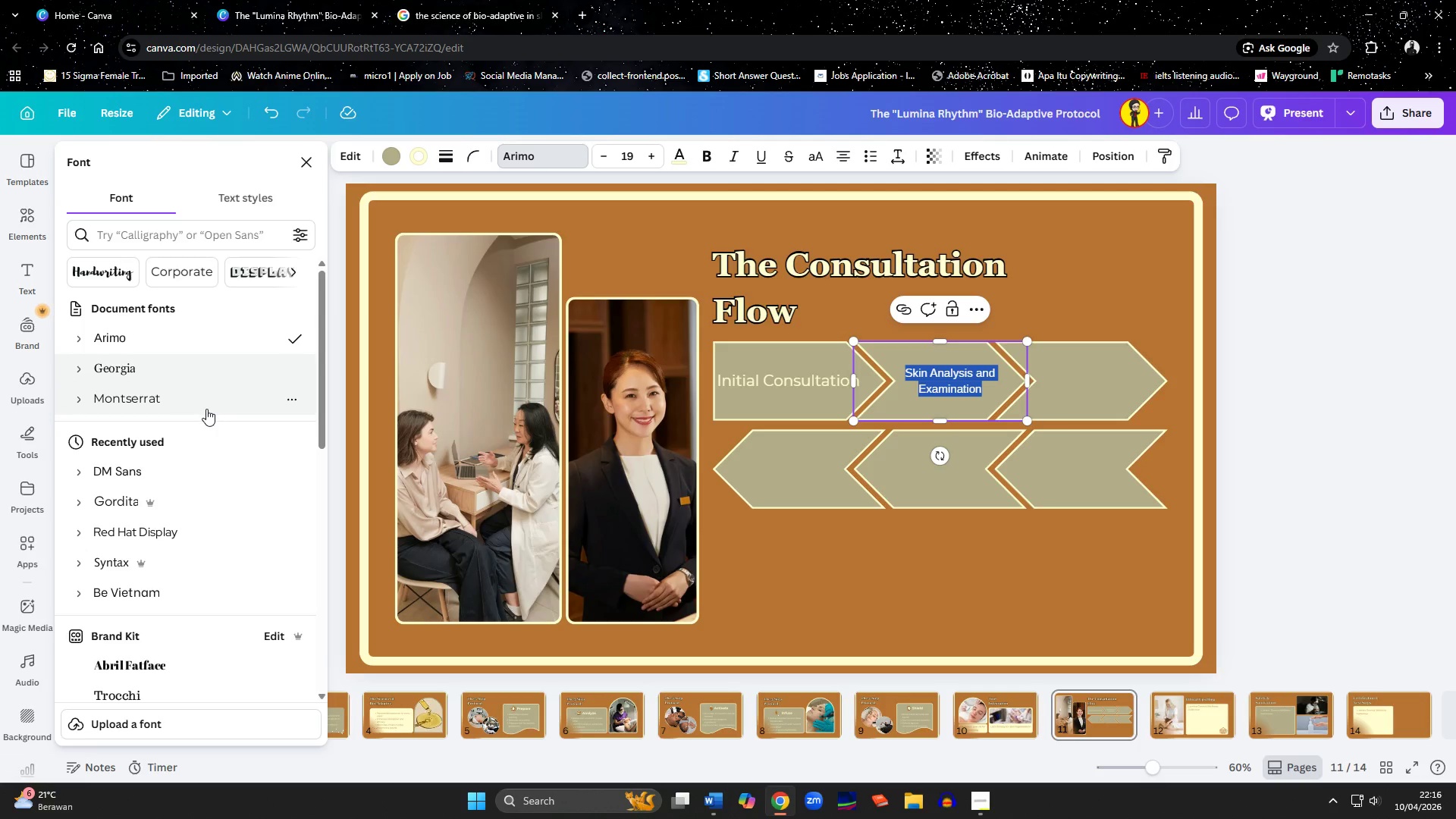 
left_click([206, 409])
 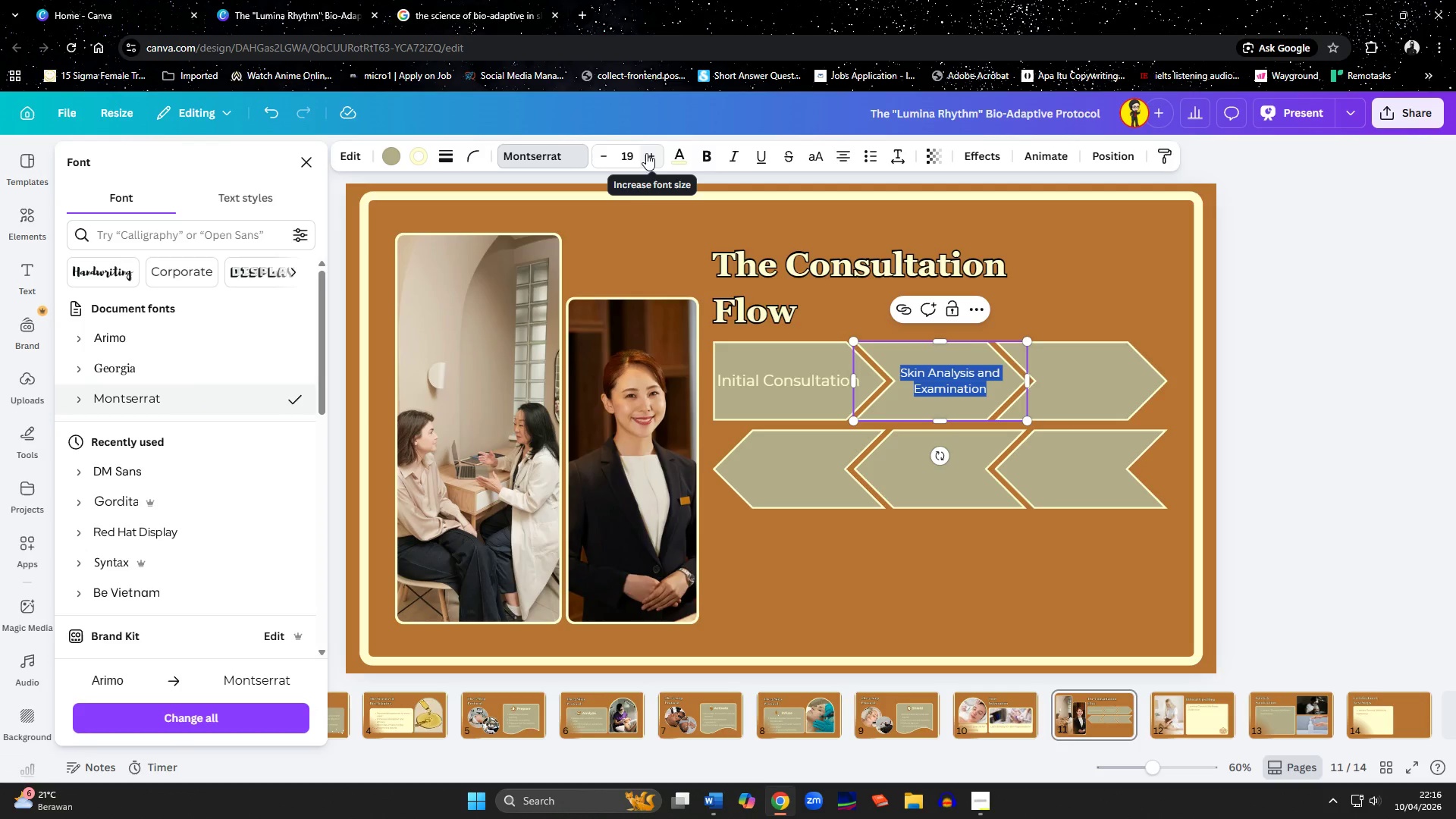 
double_click([646, 153])
 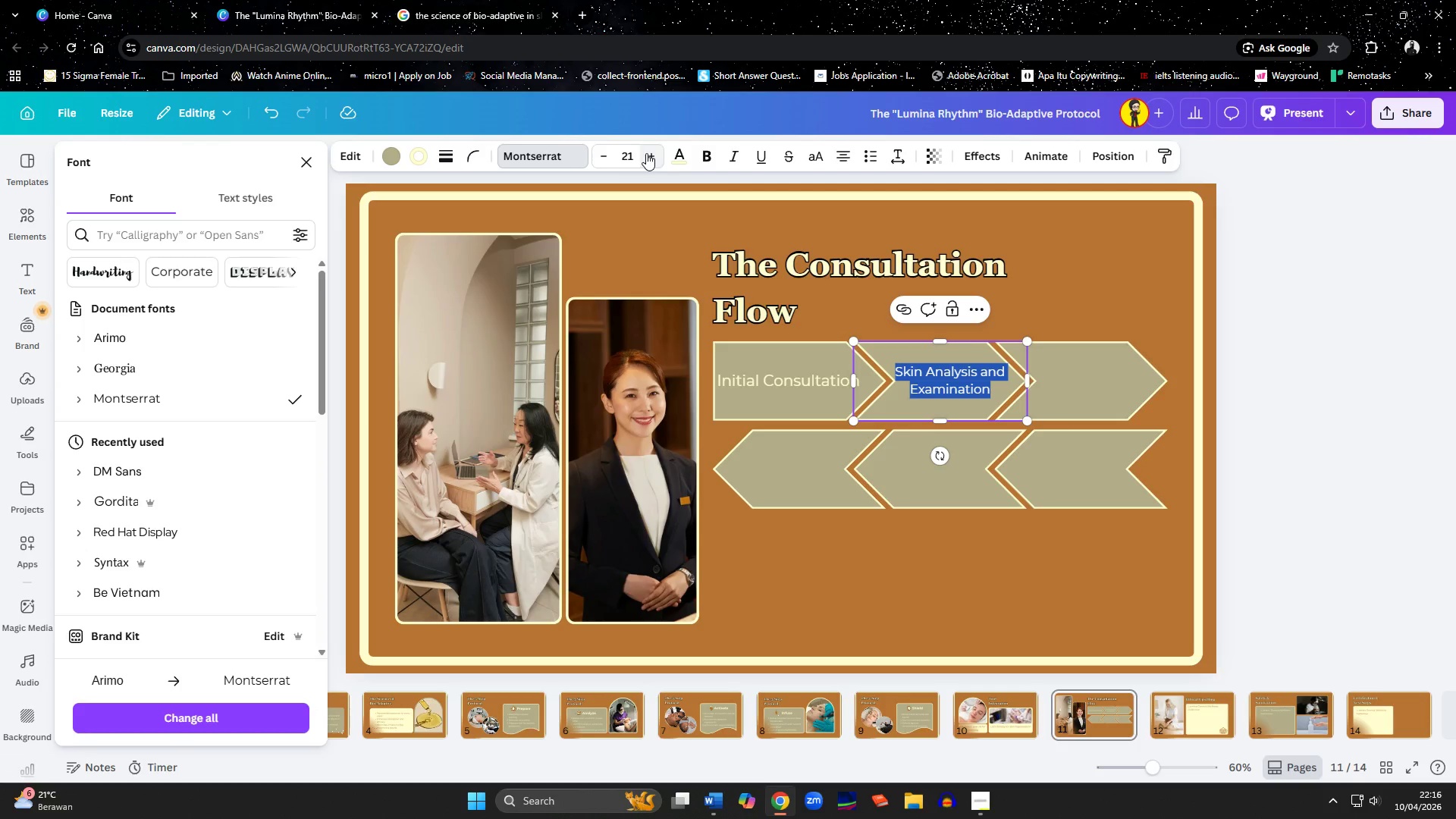 
triple_click([646, 153])
 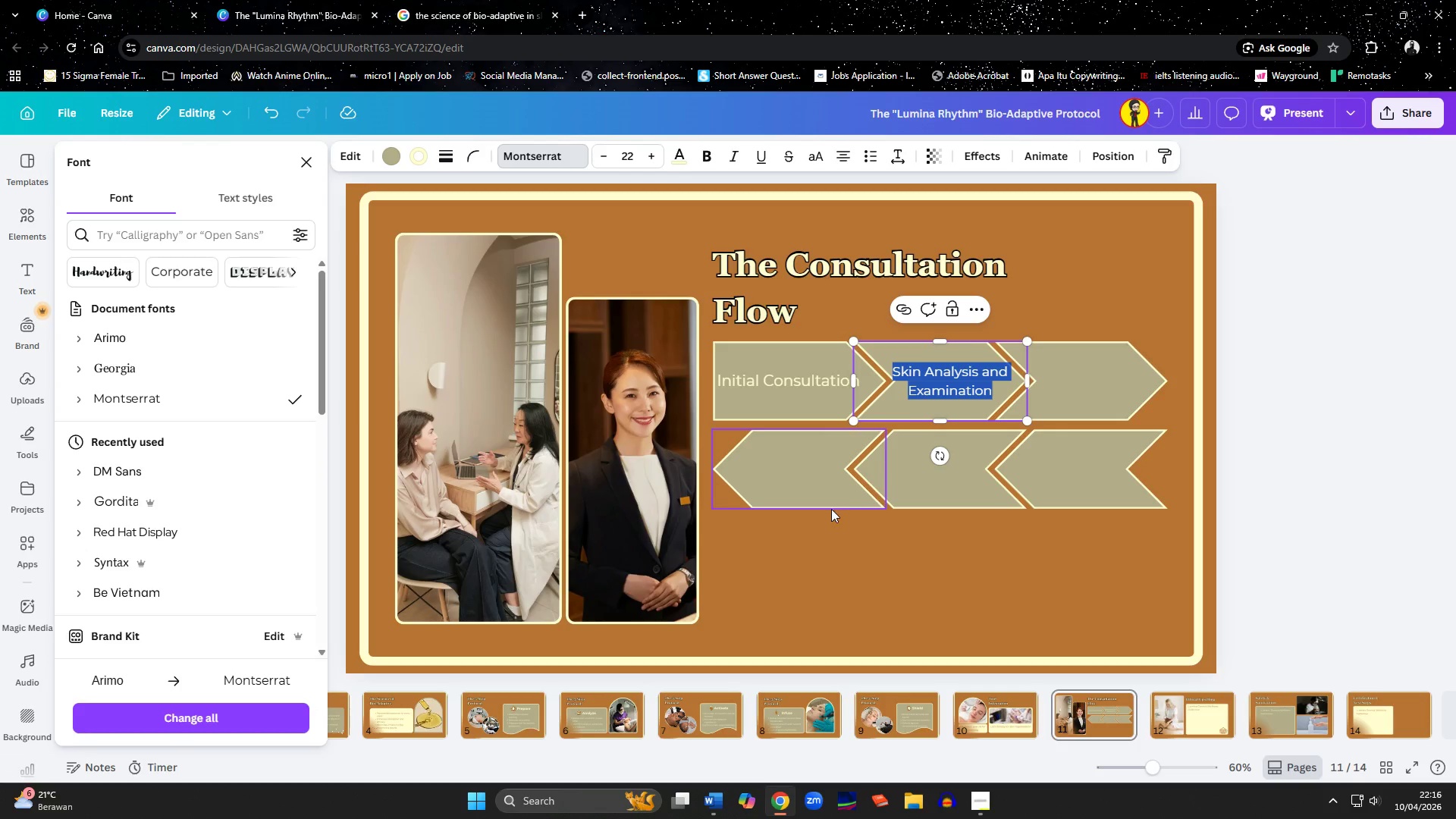 
left_click([819, 497])
 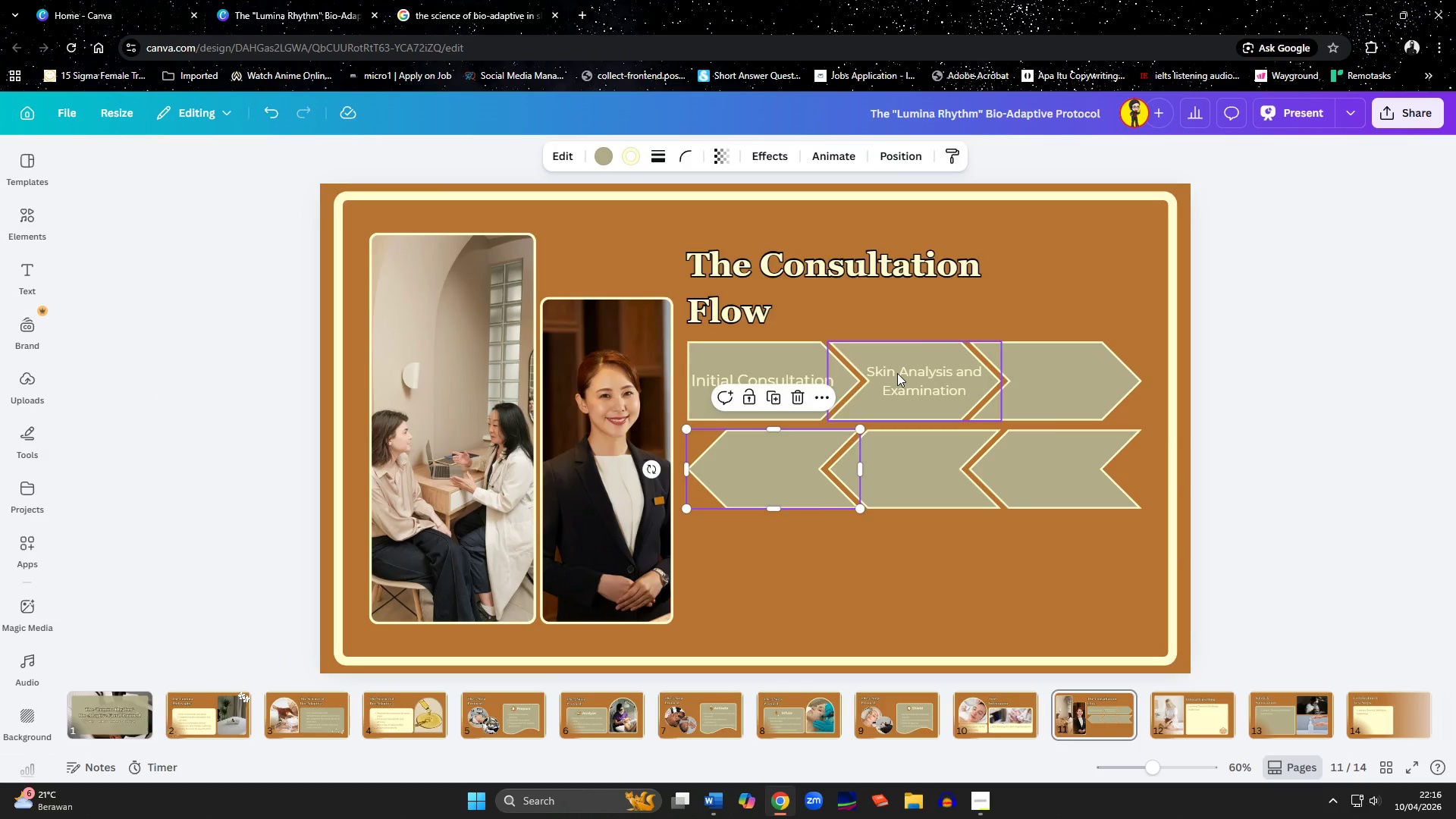 
double_click([1031, 391])
 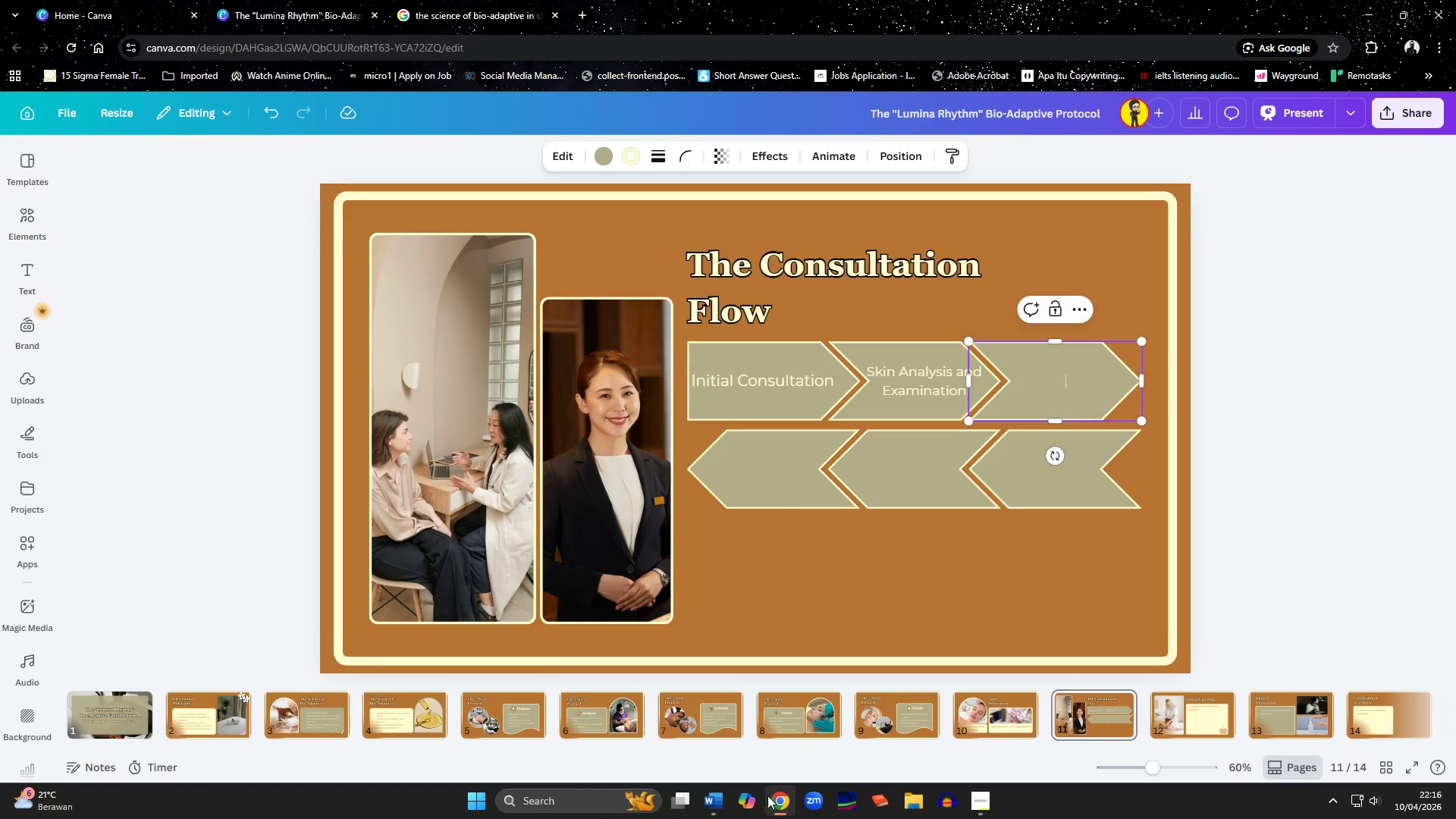 
left_click([711, 801])
 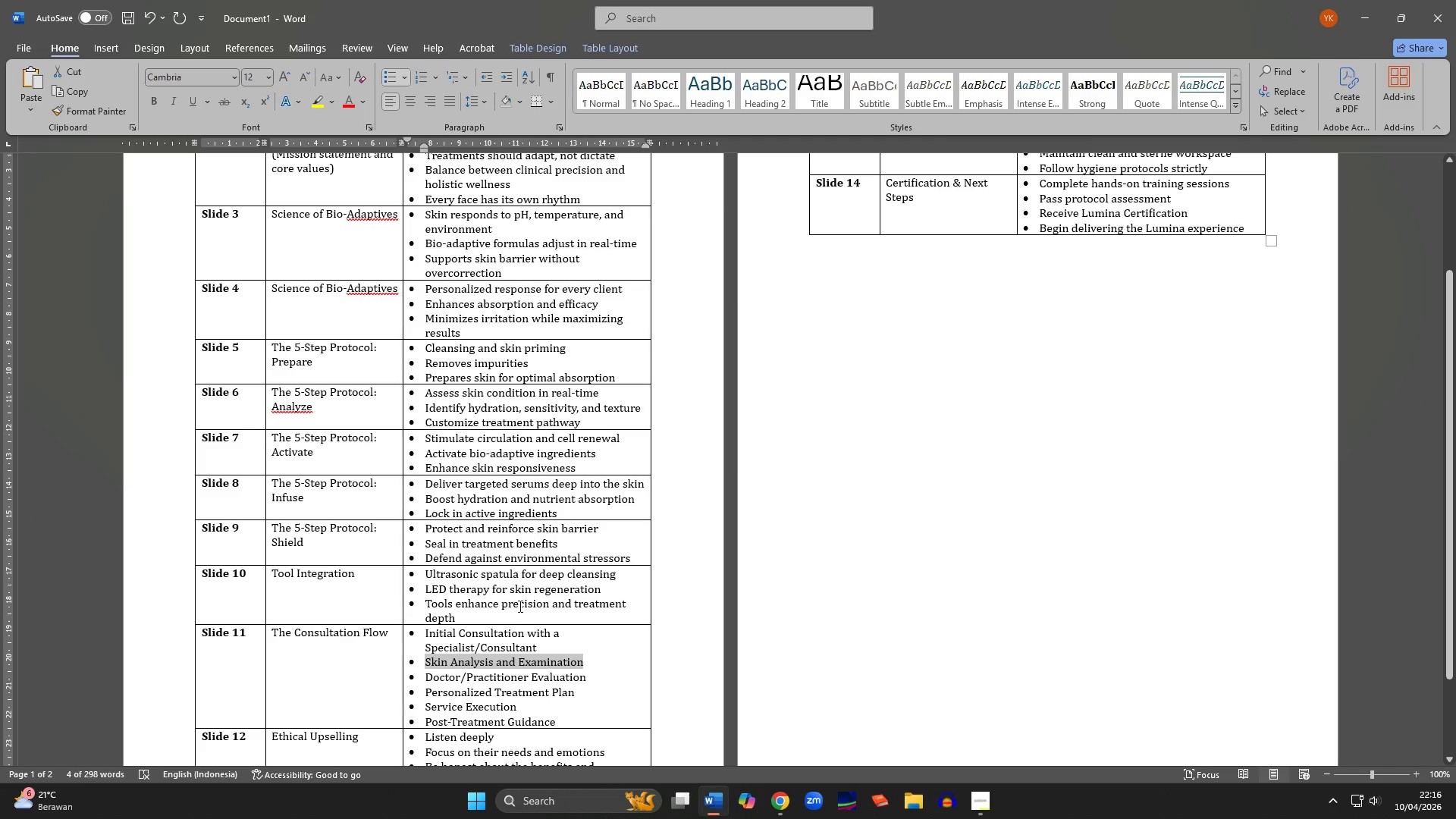 
scroll: coordinate [485, 634], scroll_direction: down, amount: 1.0
 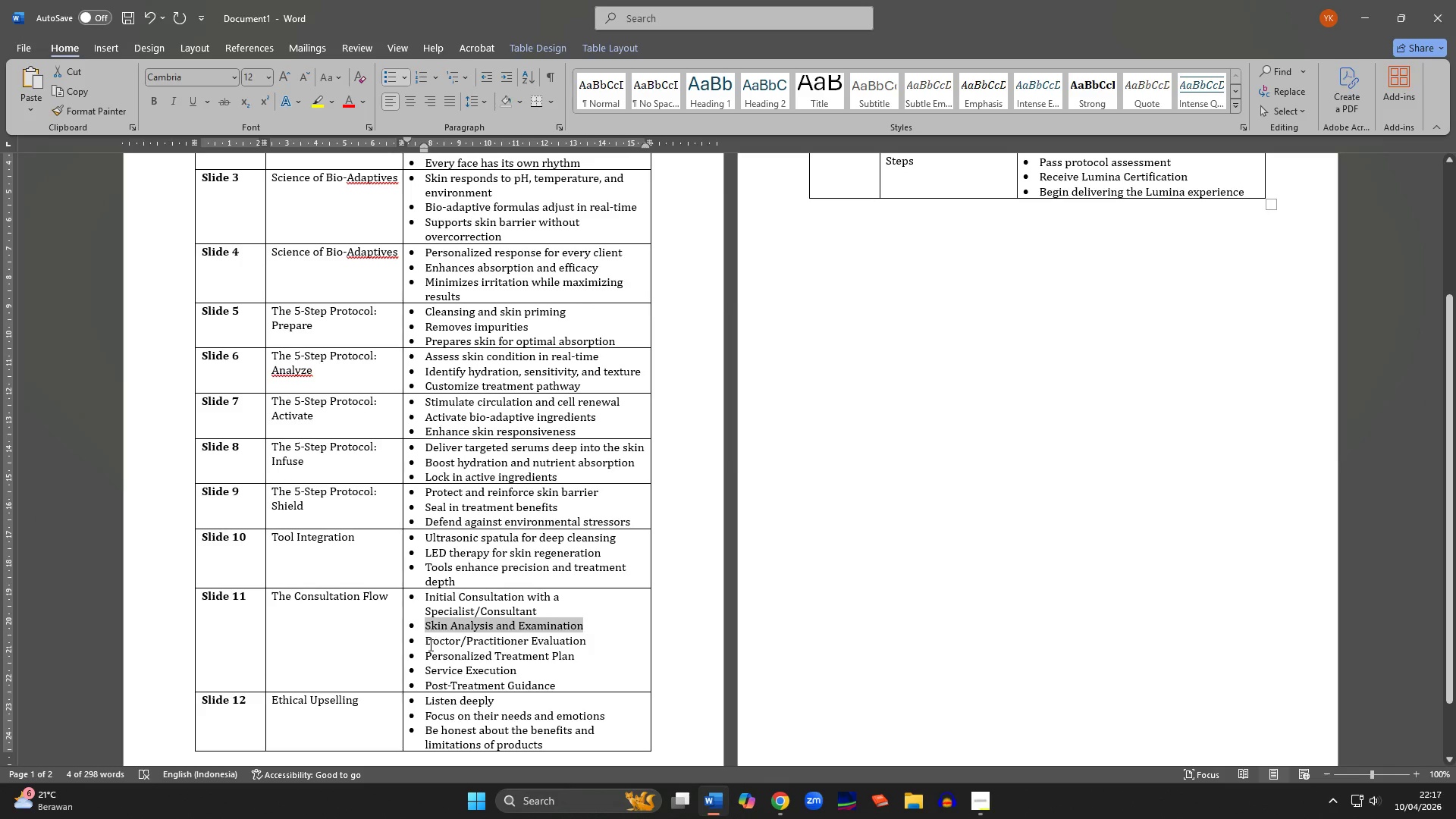 
left_click_drag(start_coordinate=[428, 642], to_coordinate=[588, 635])
 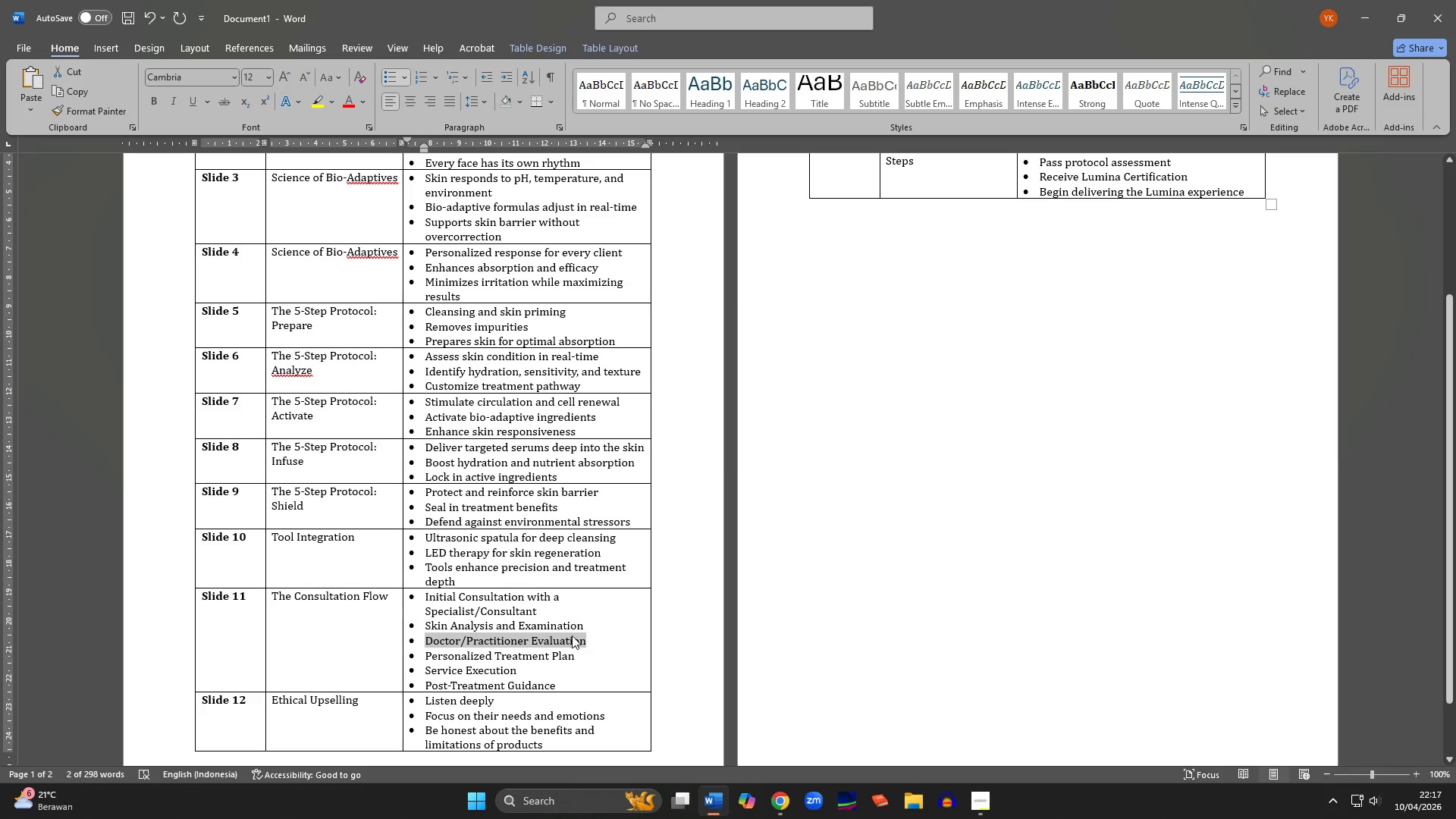 
key(Control+C)
 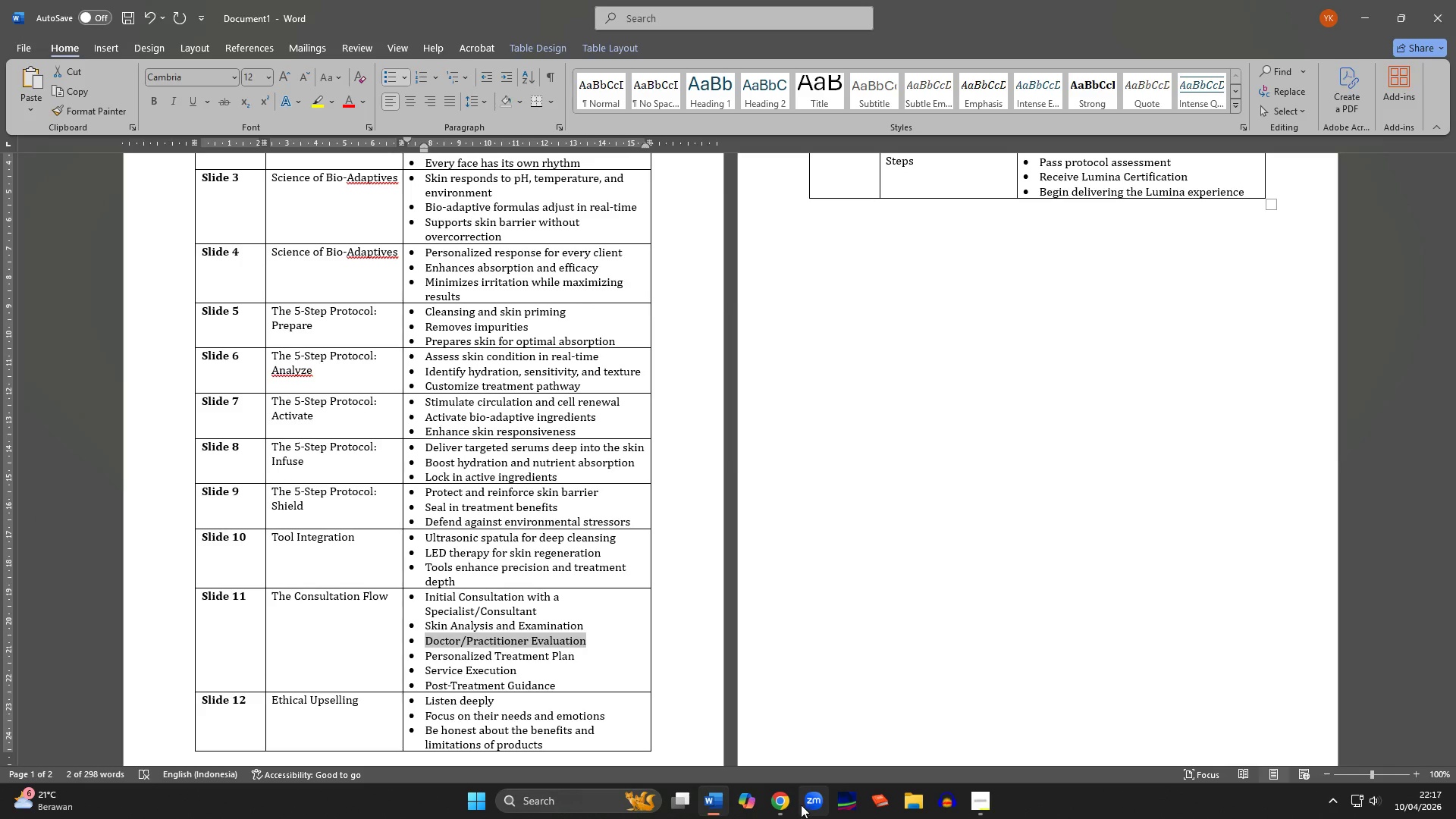 
left_click([780, 801])
 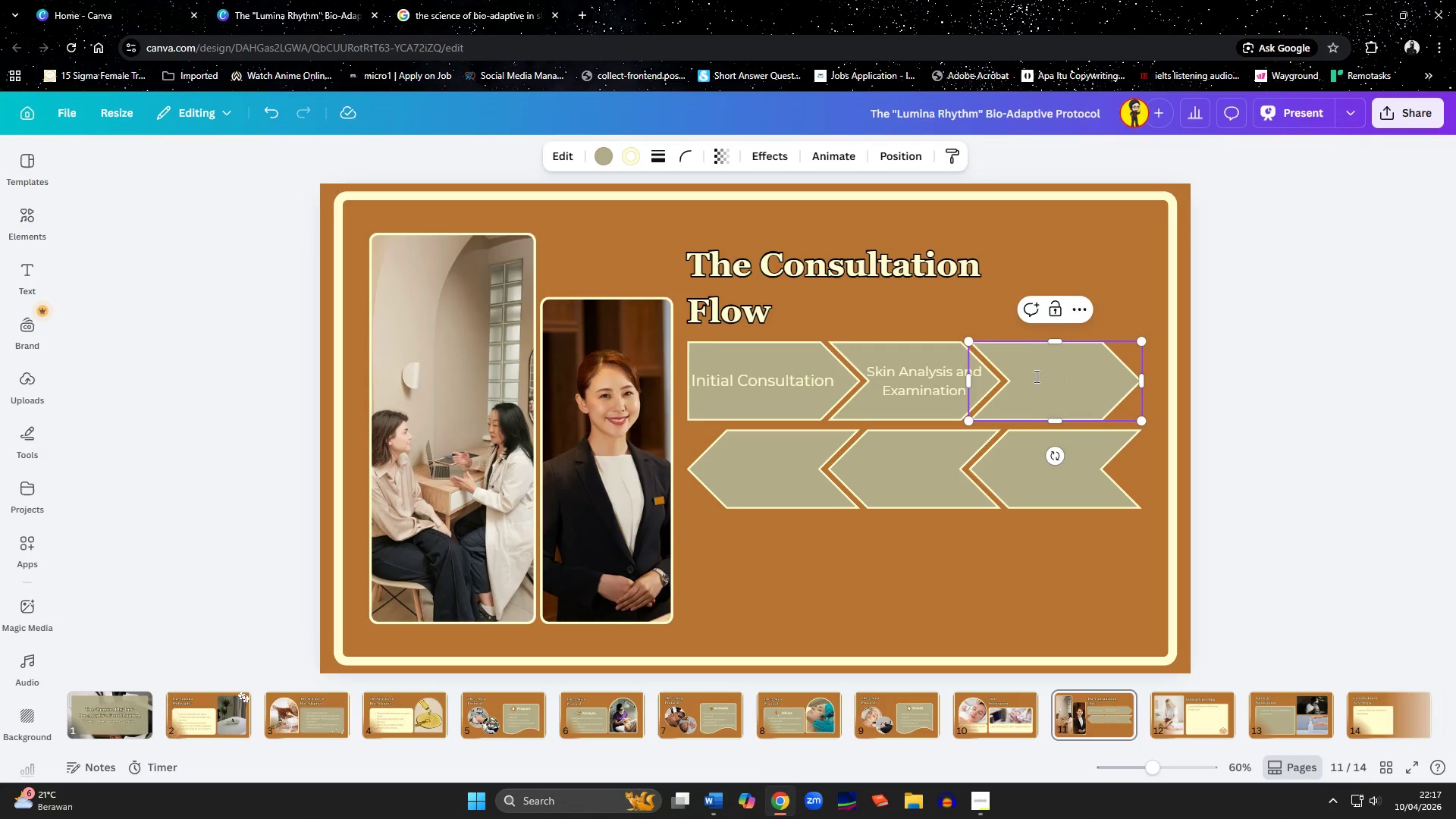 
key(Control+V)
 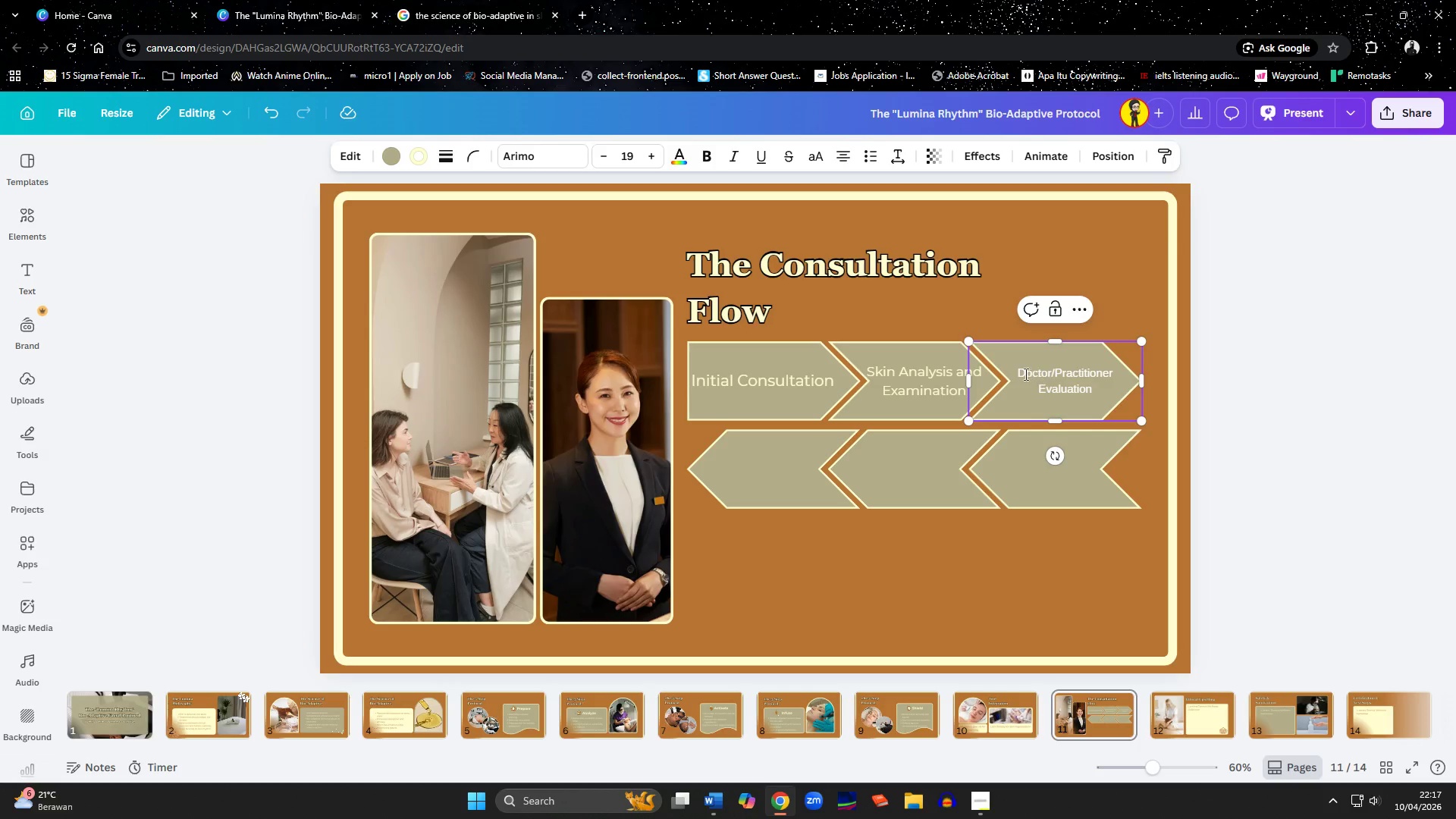 
double_click([1021, 373])
 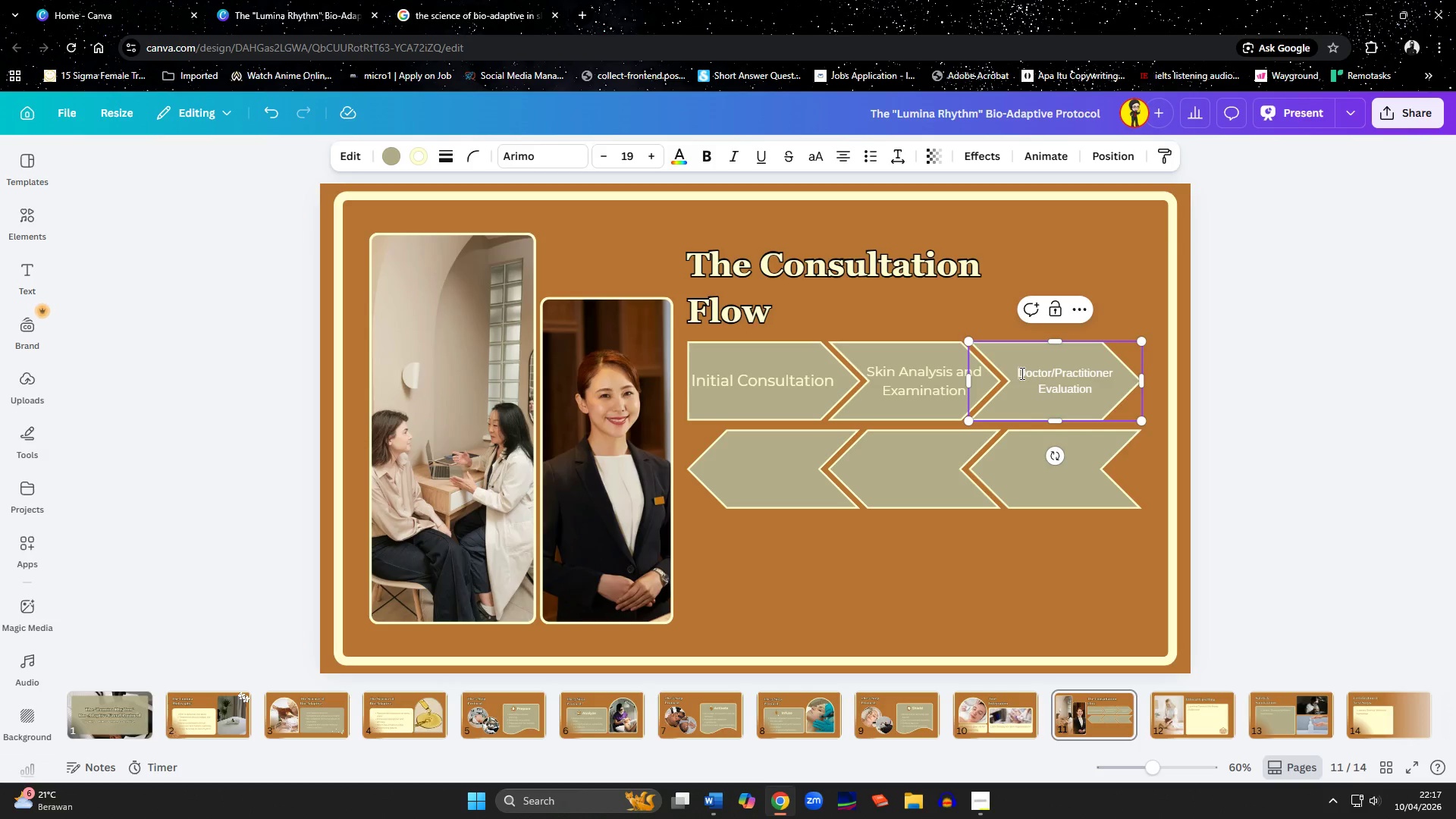 
key(Control+A)
 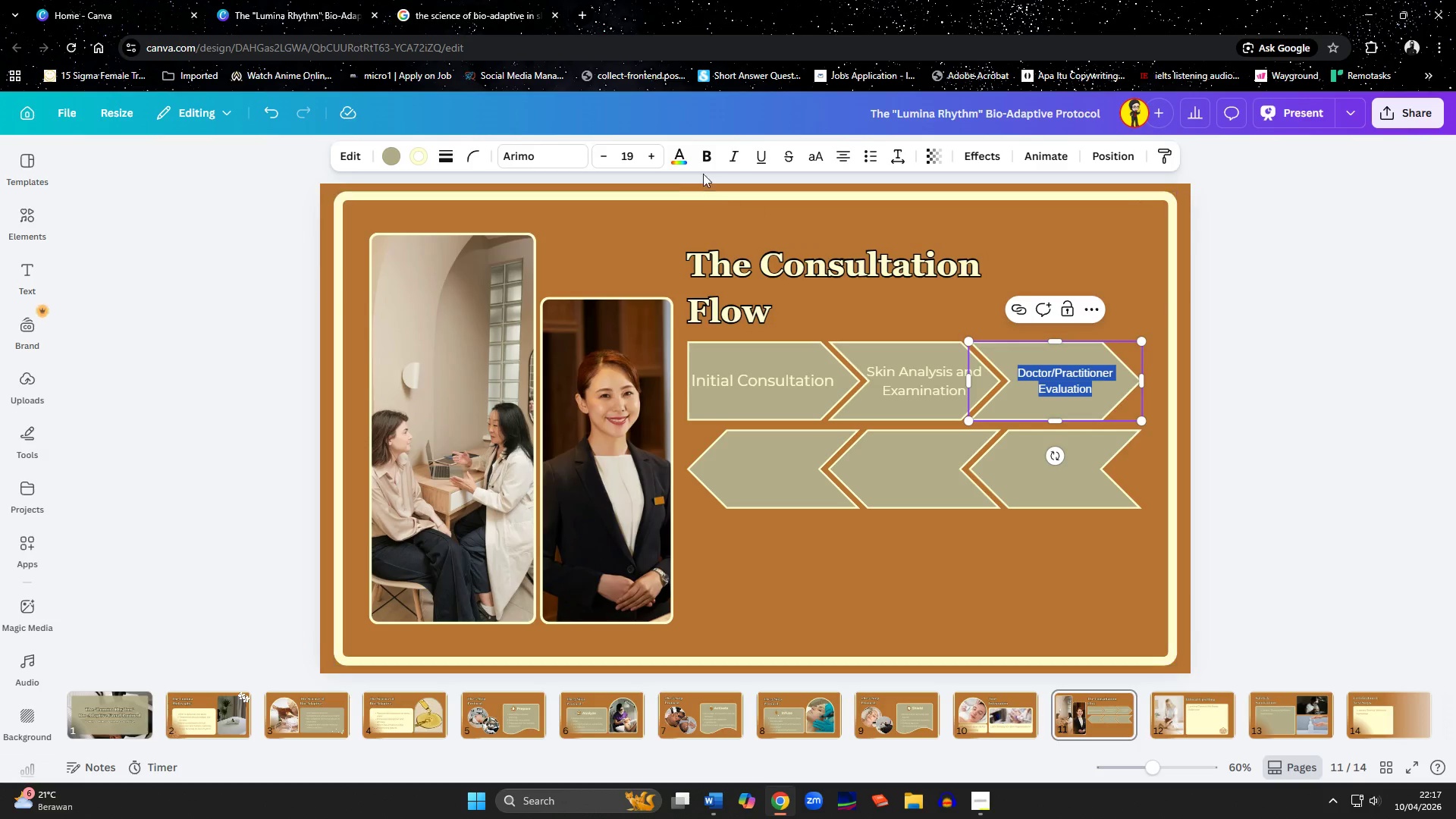 
left_click([685, 162])
 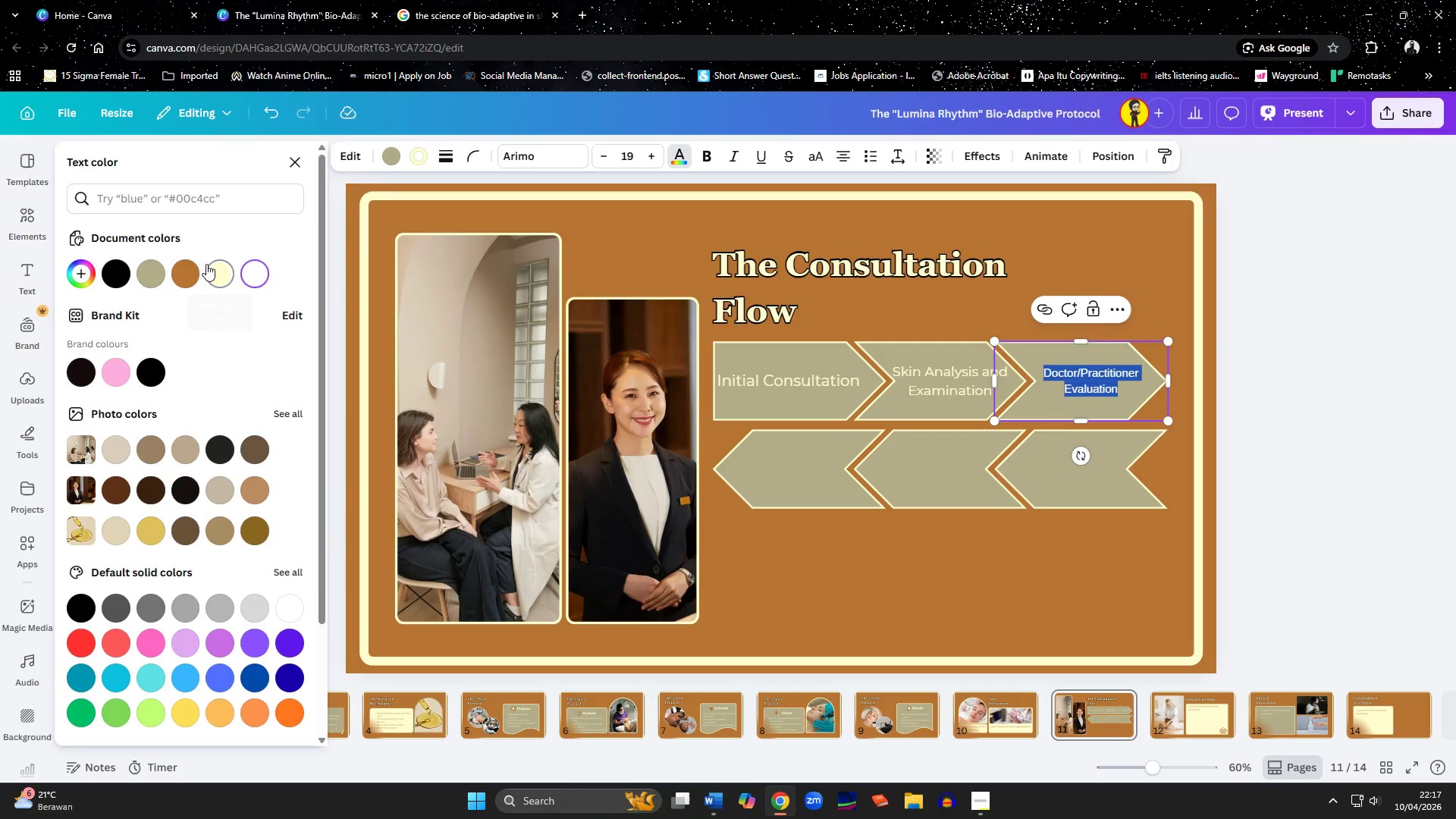 
left_click([221, 270])
 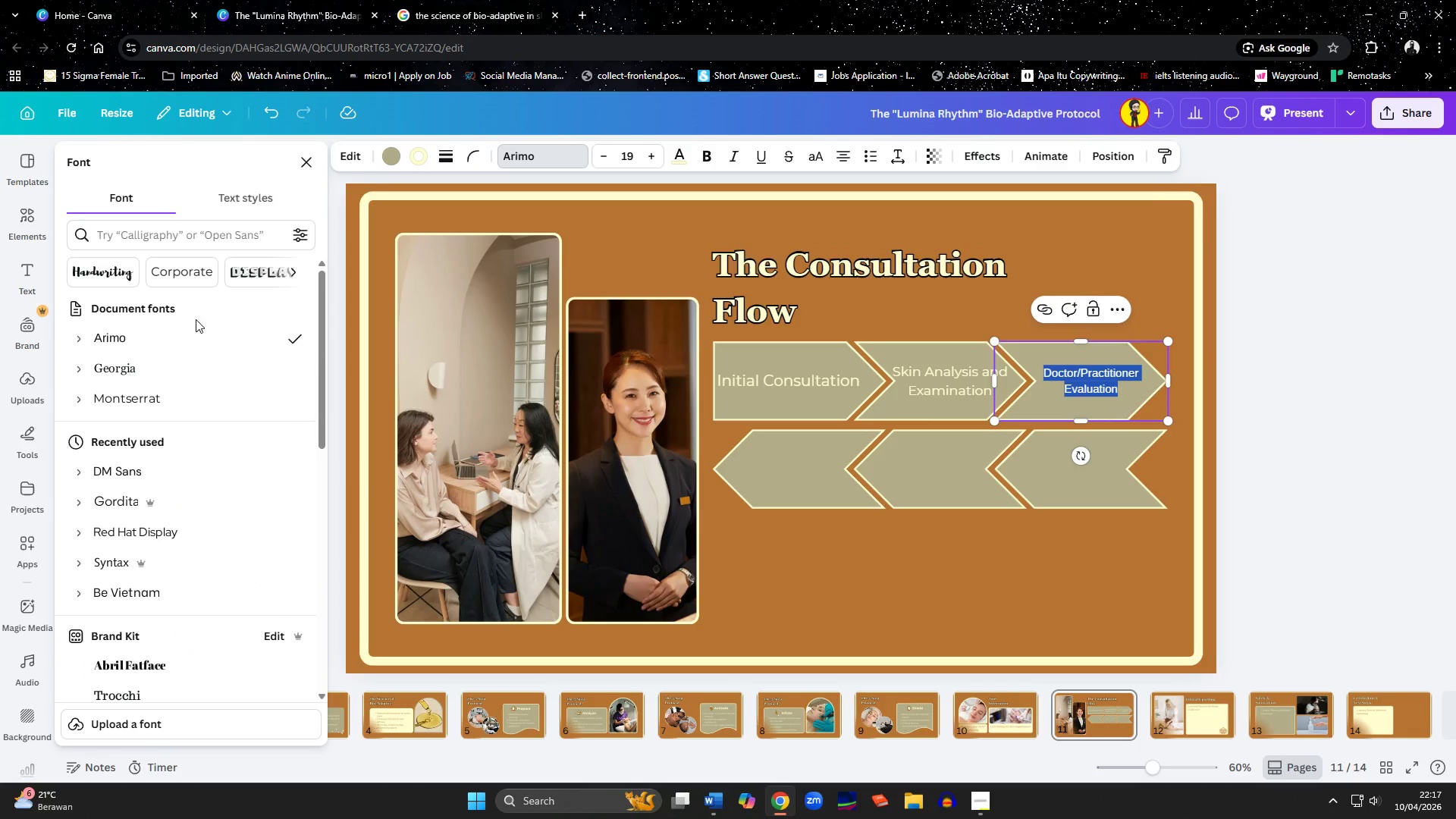 
left_click([169, 398])
 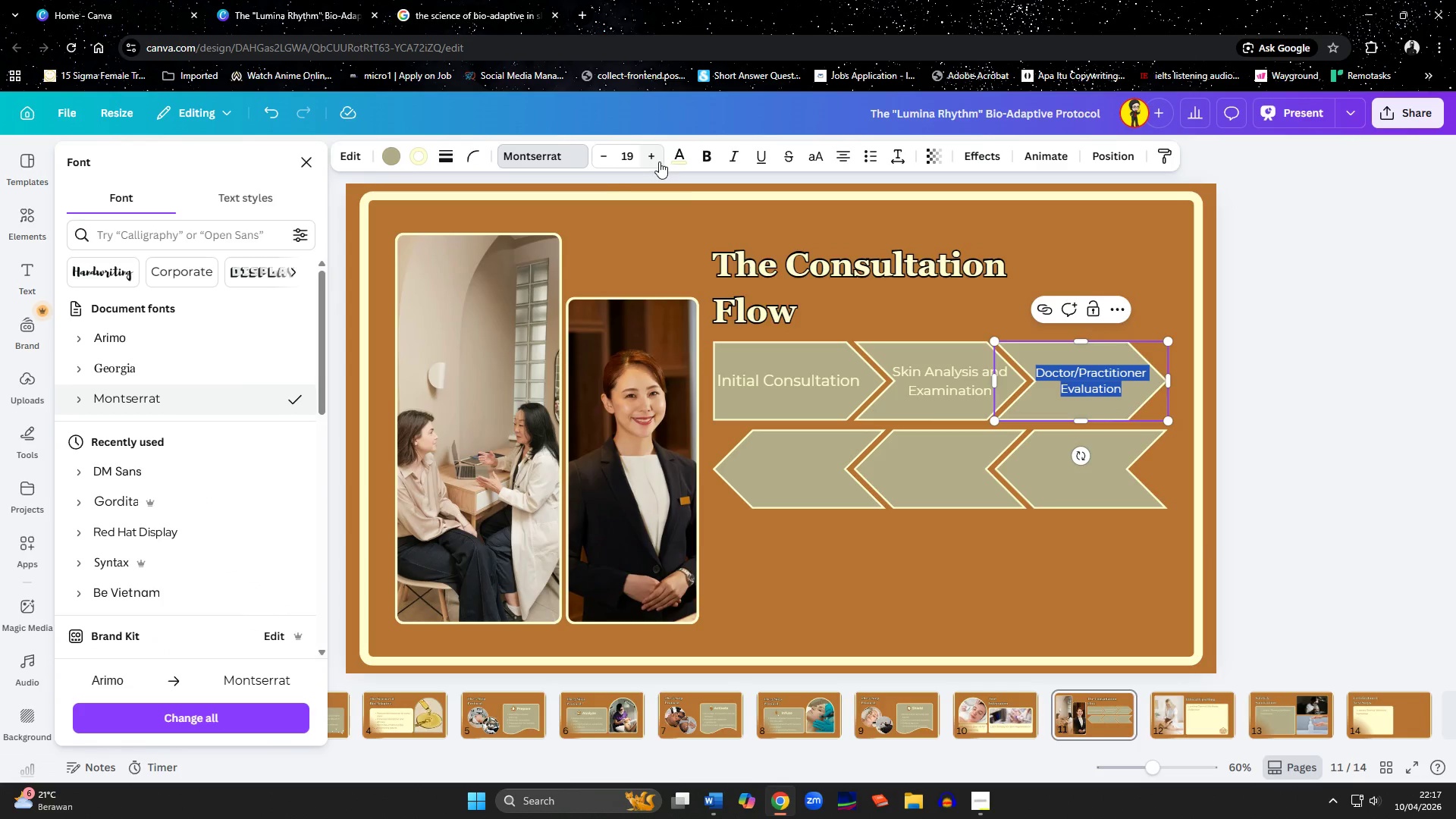 
double_click([654, 158])
 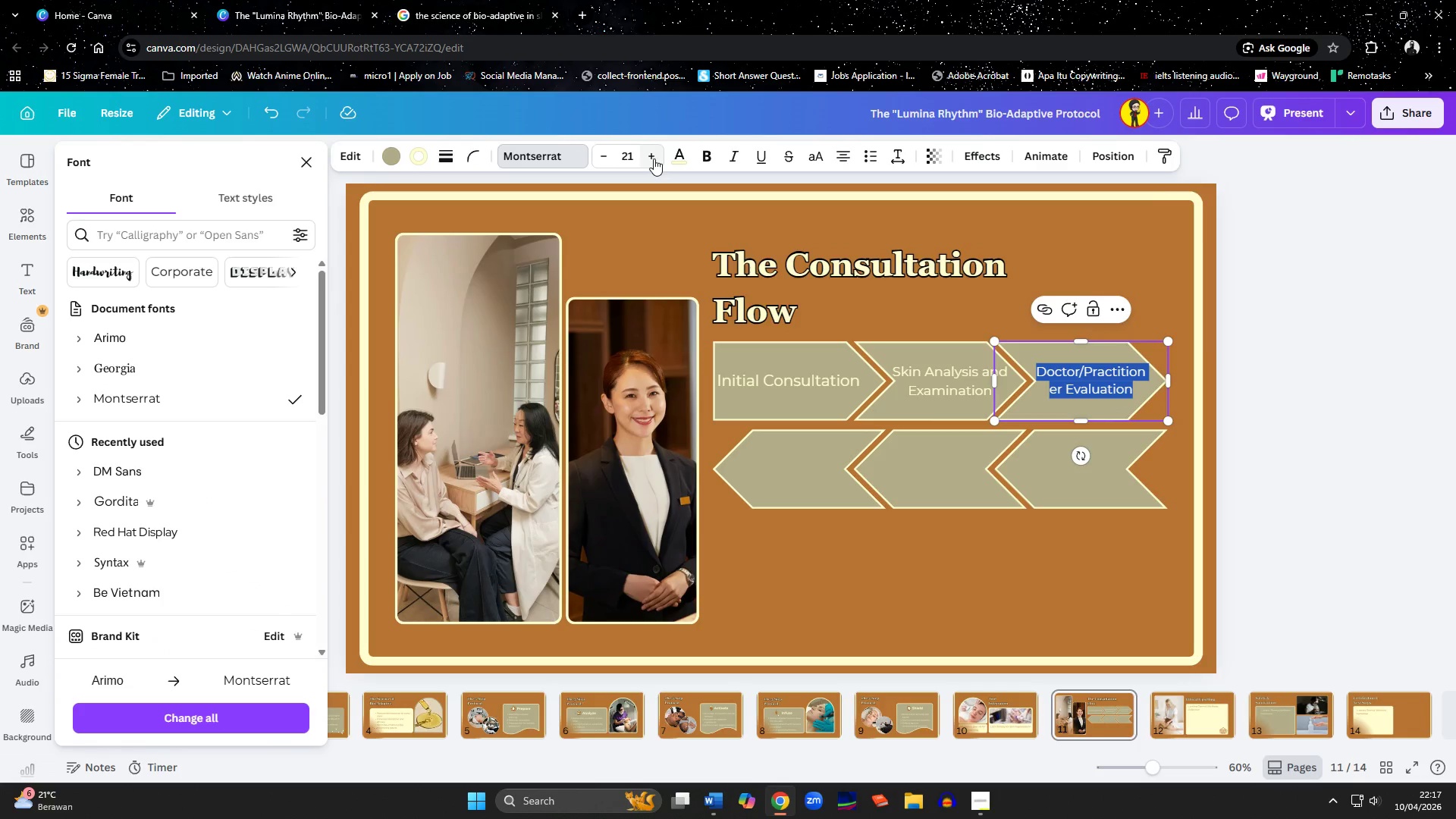 
triple_click([654, 158])
 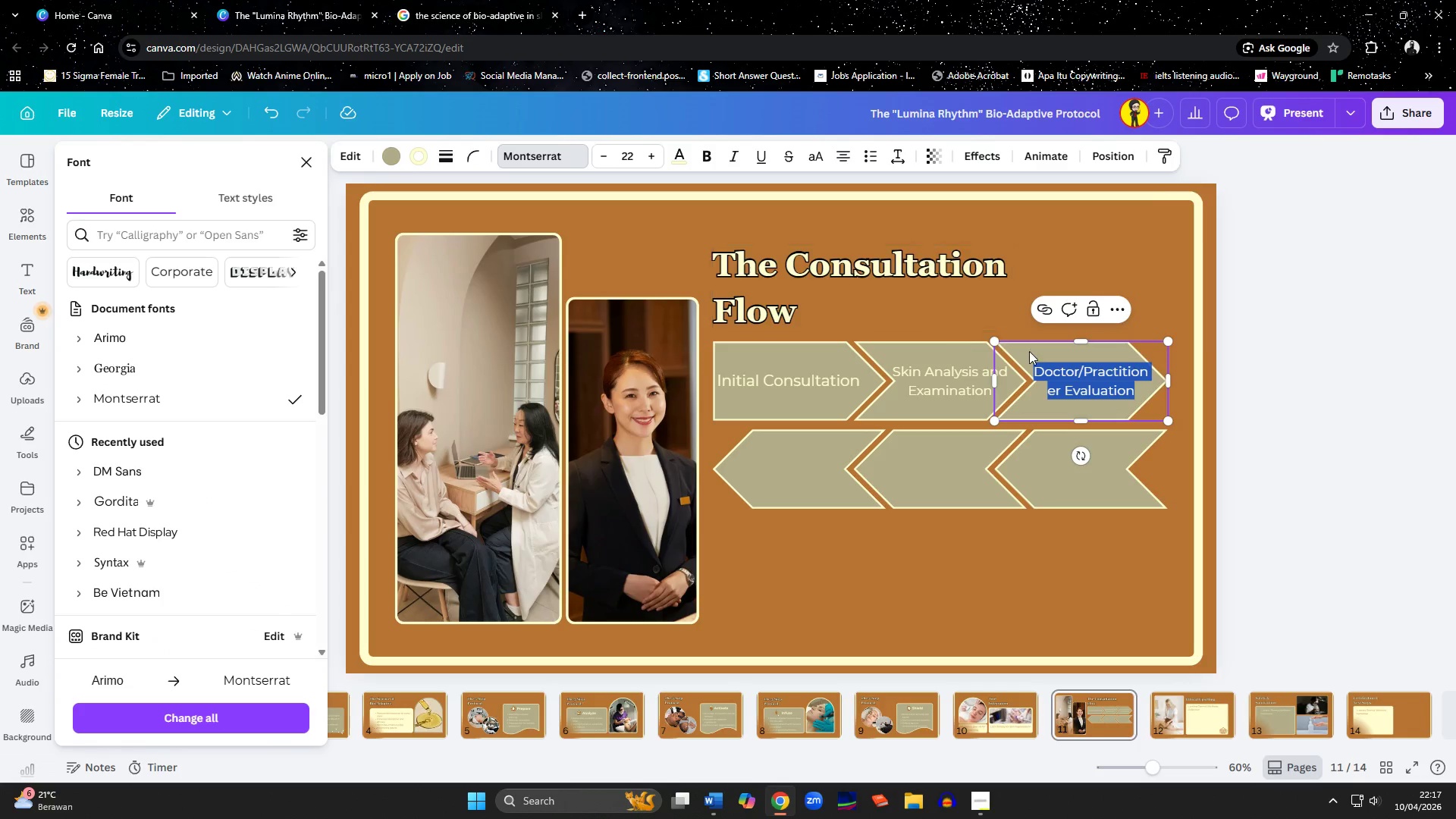 
left_click([1085, 375])
 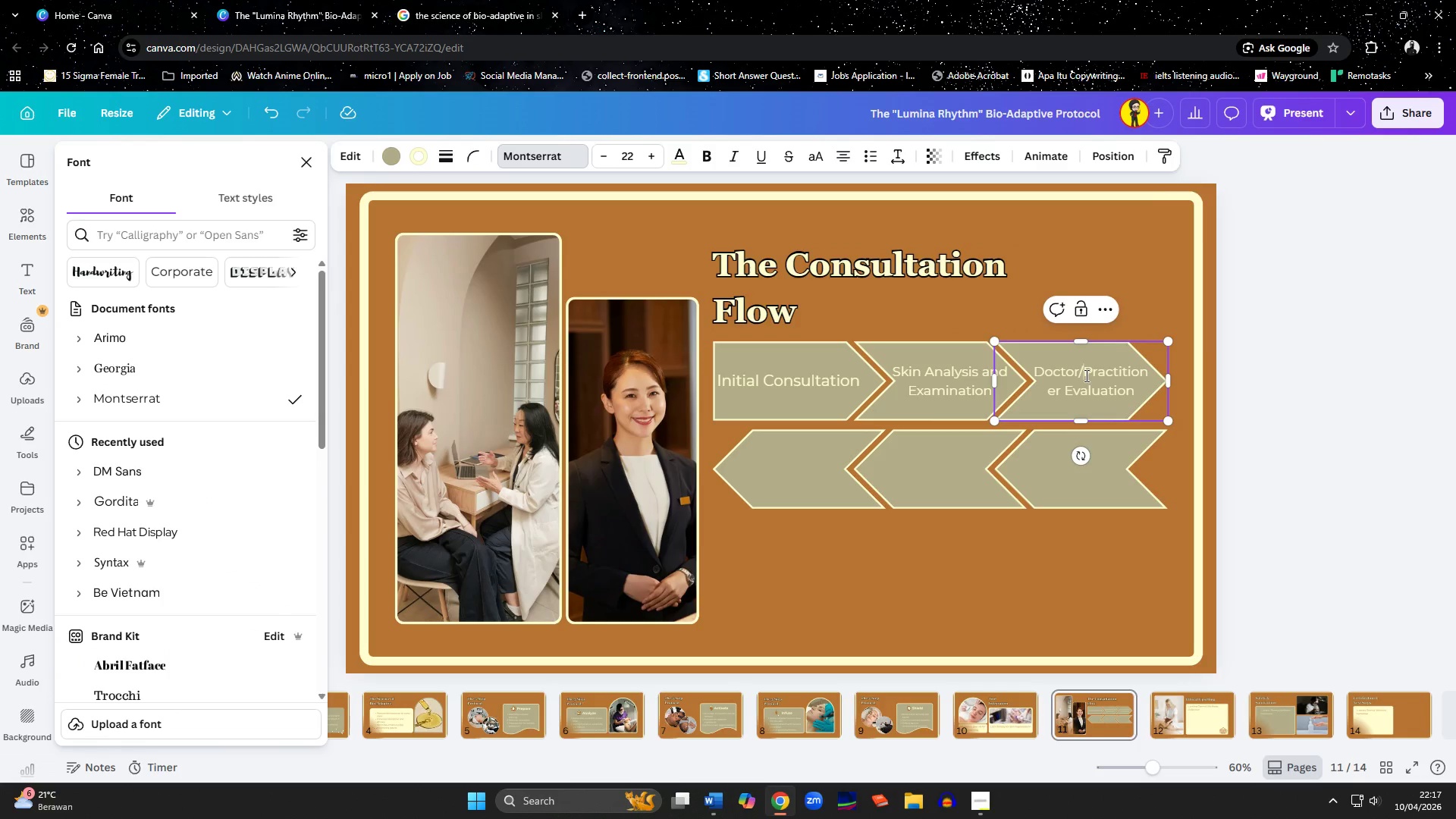 
key(Space)
 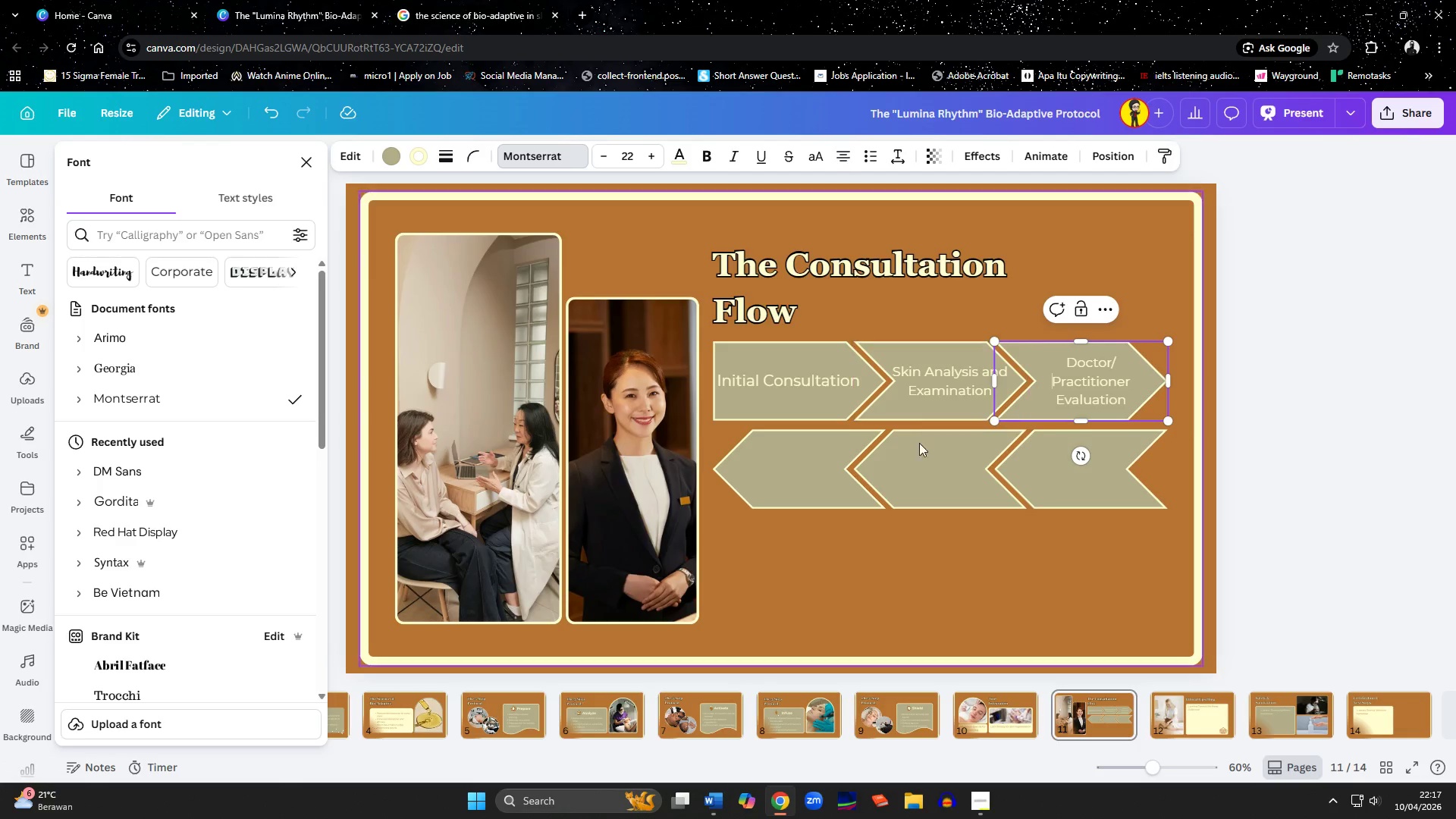 
mouse_move([852, 781])
 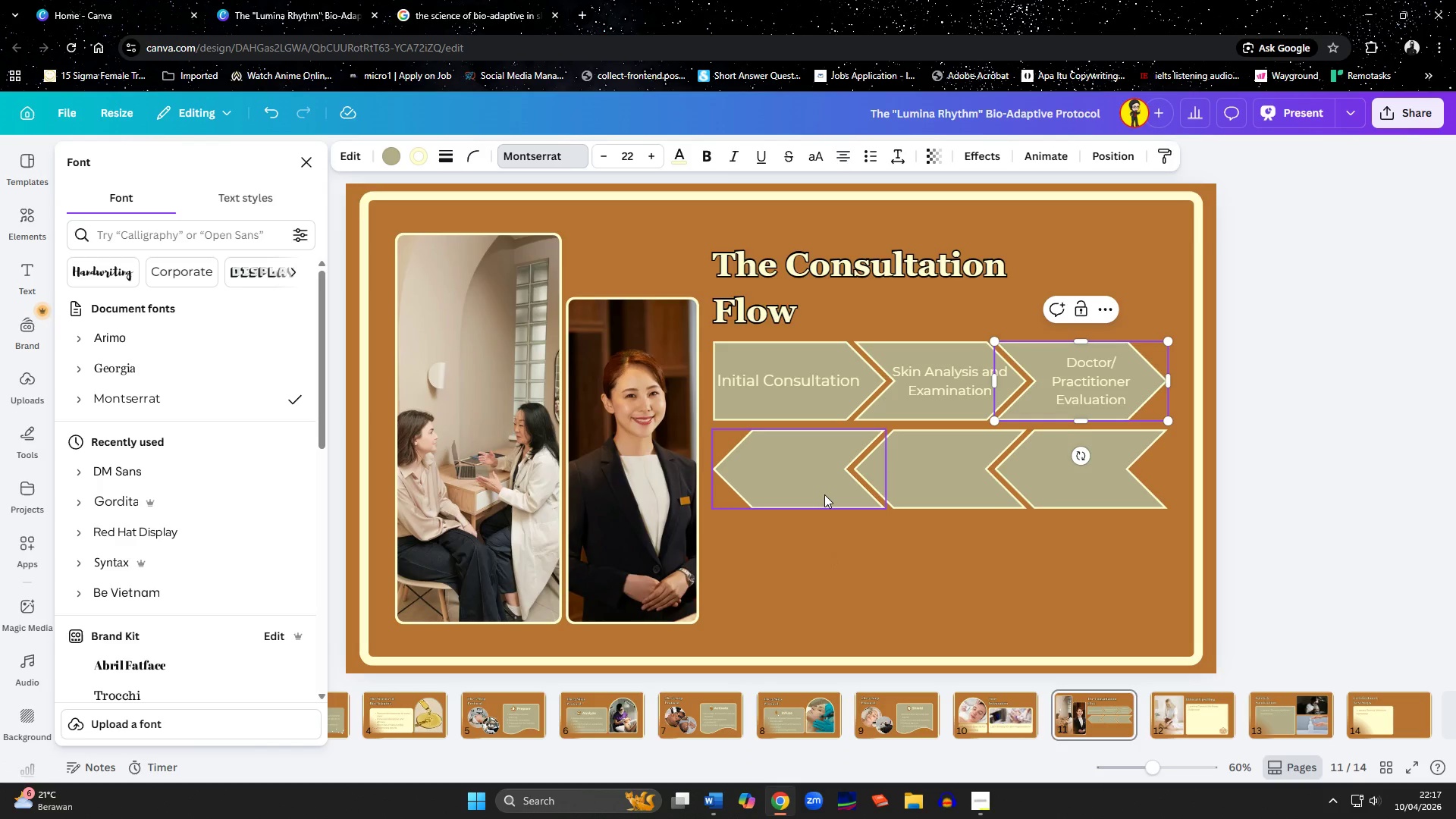 
wait(5.57)
 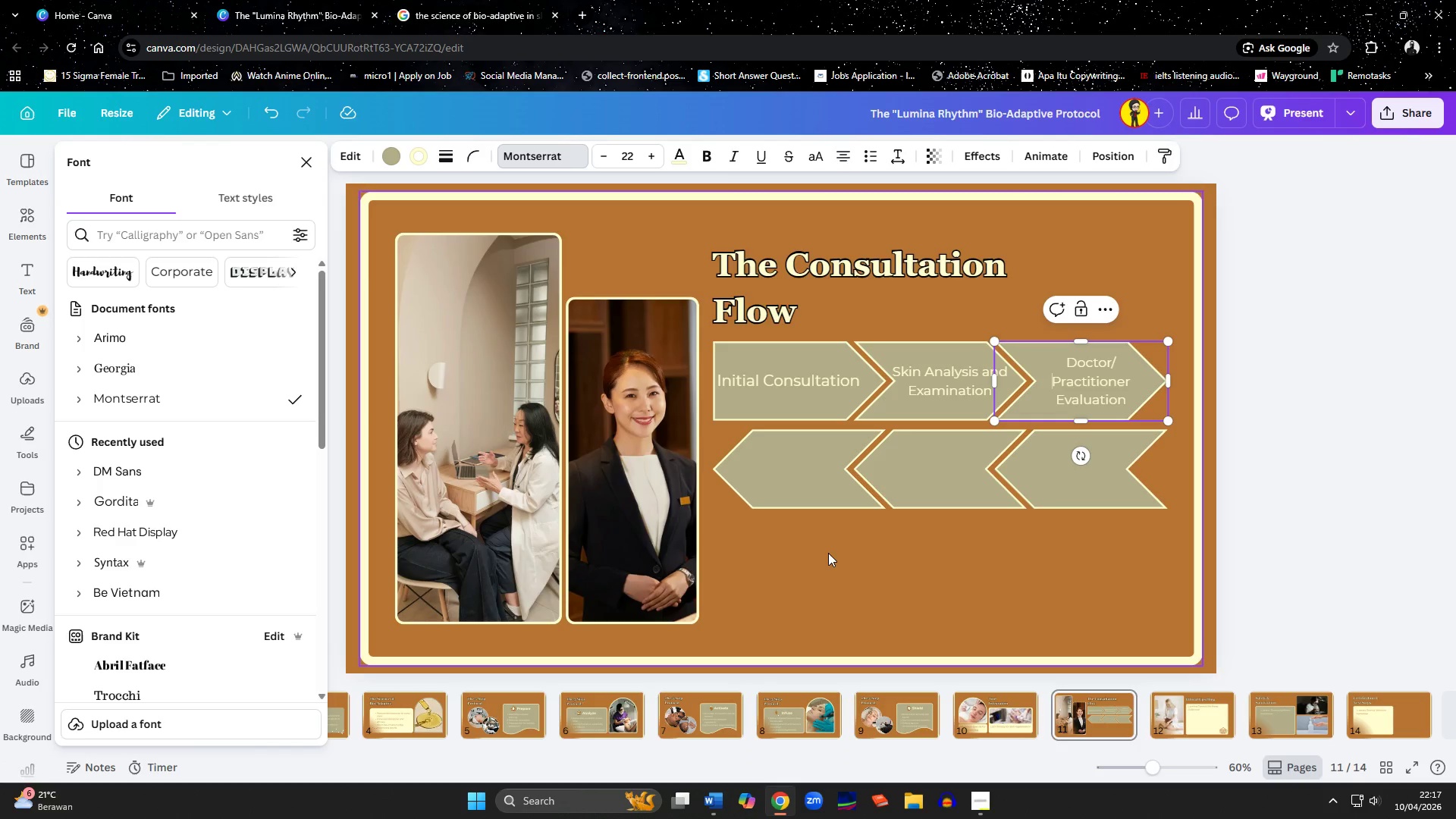 
left_click([824, 494])
 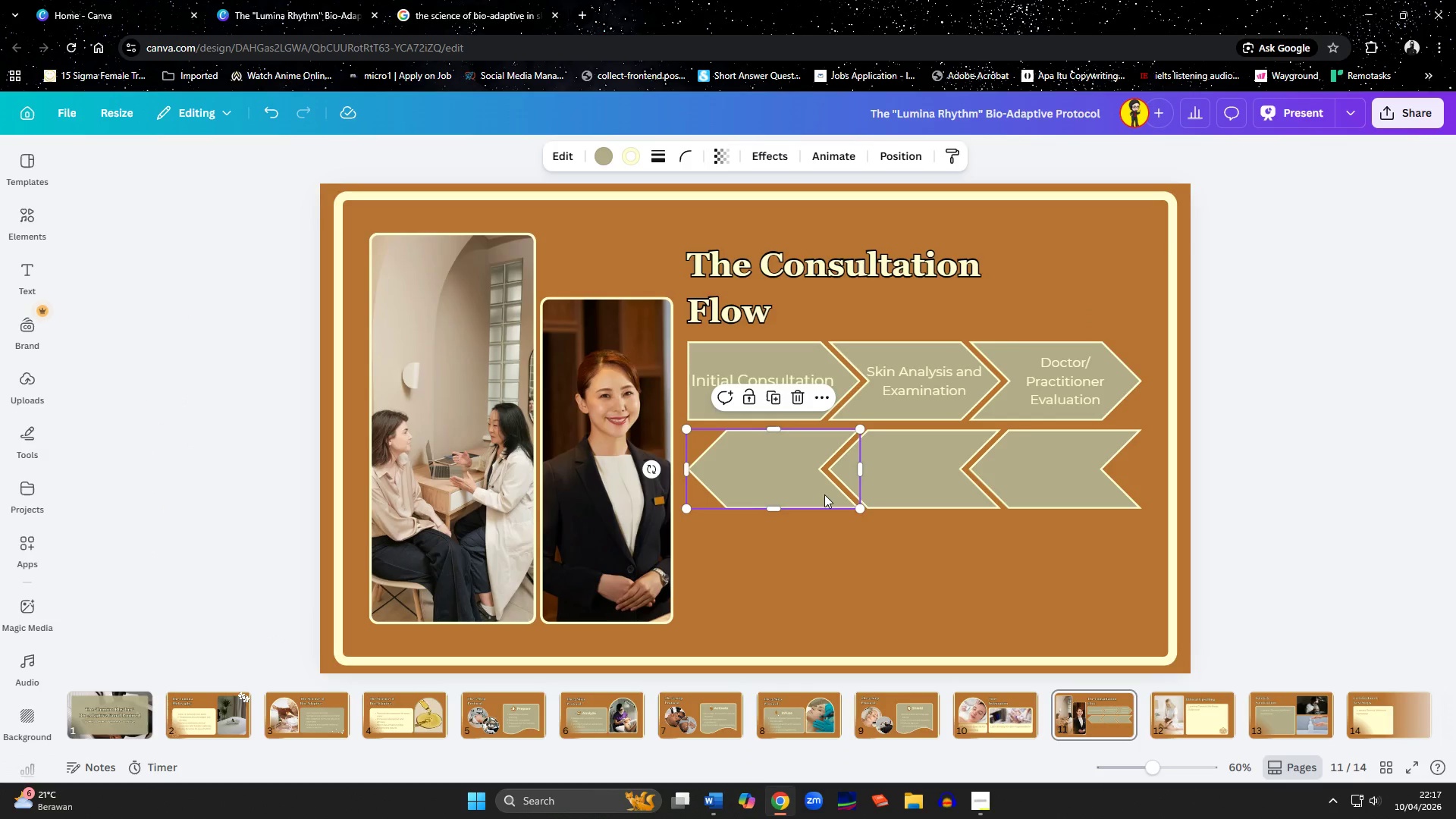 
key(Delete)
 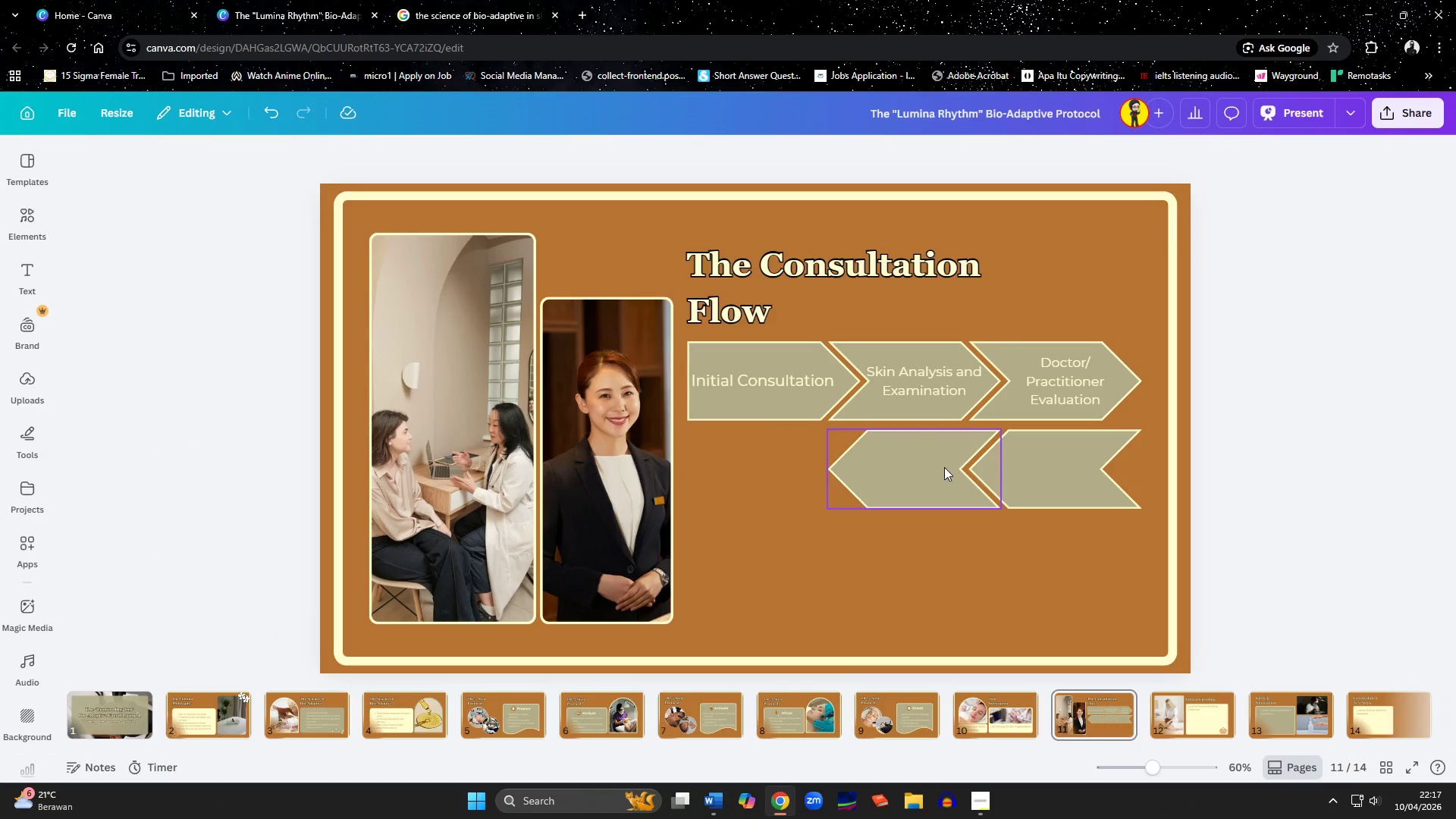 
left_click([944, 467])
 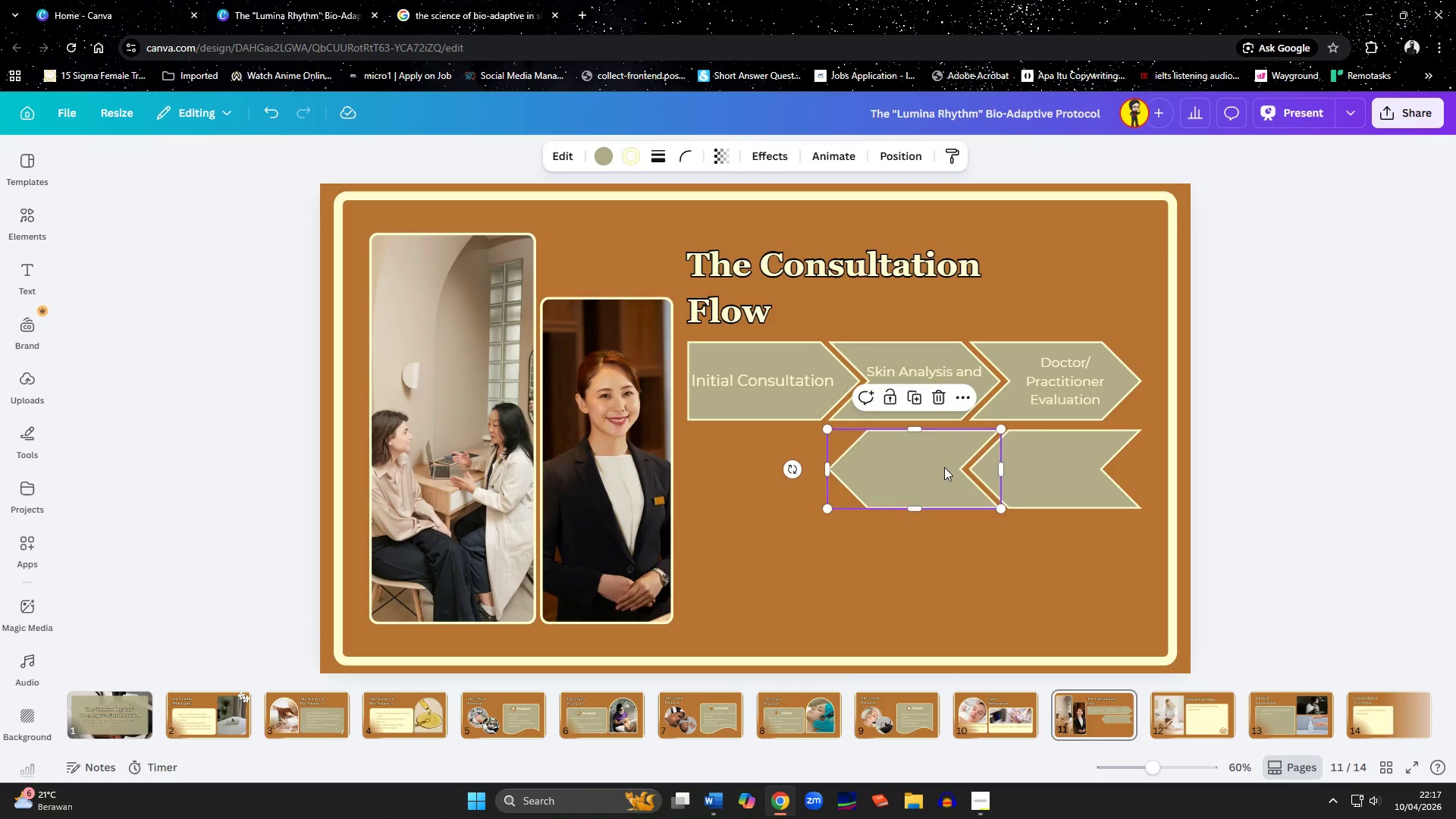 
key(Delete)
 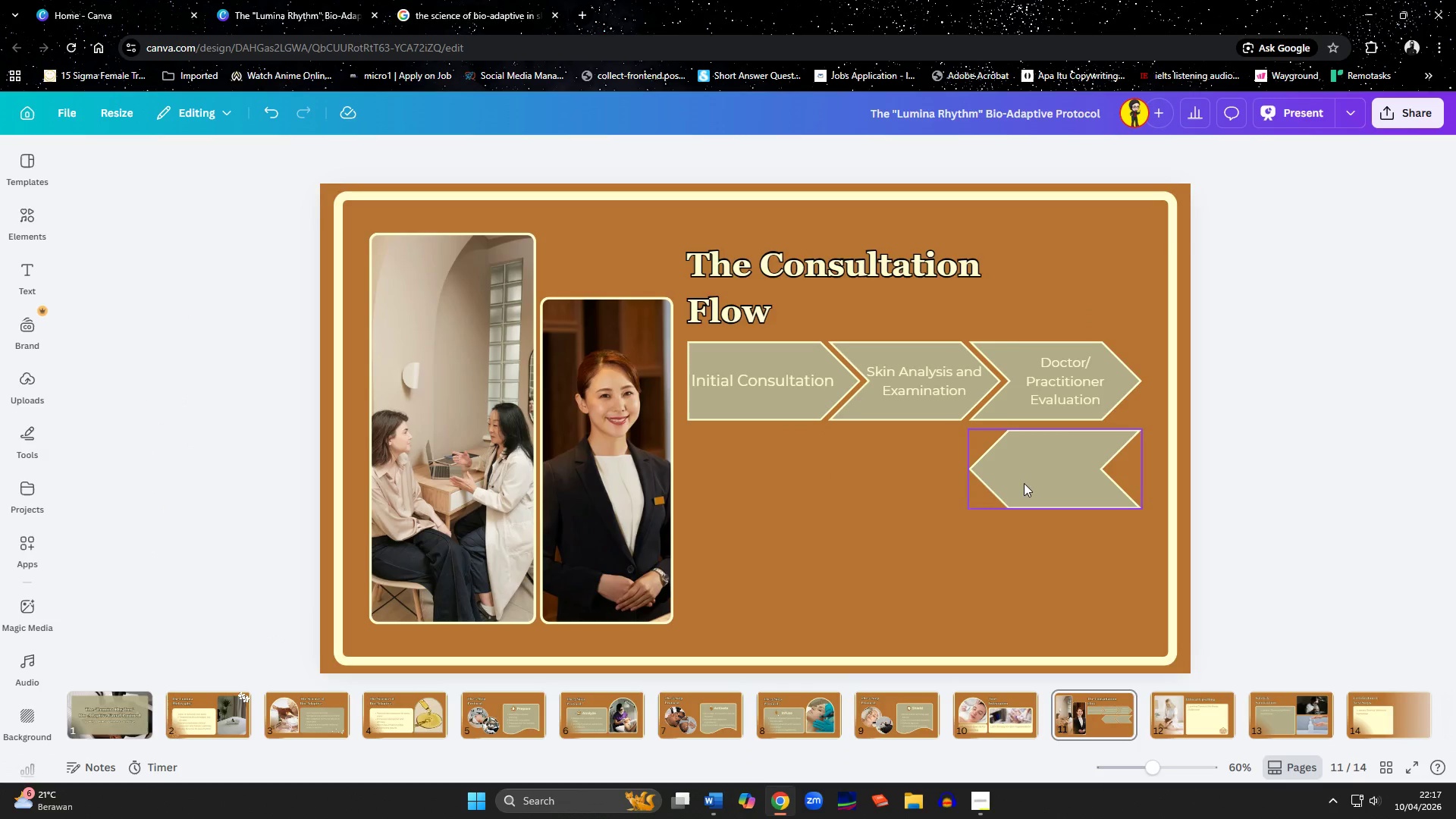 
left_click([1030, 485])
 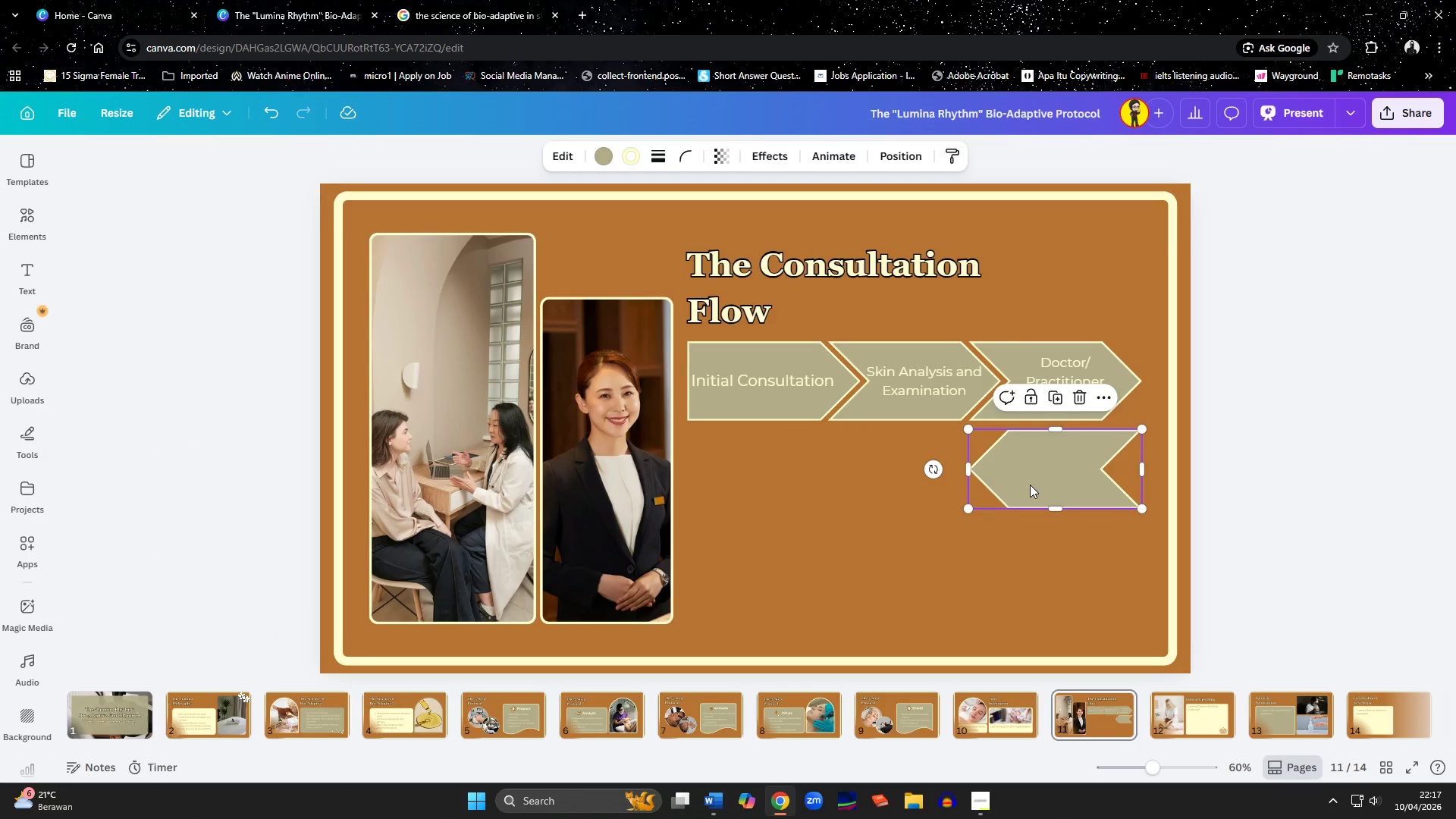 
key(Delete)
 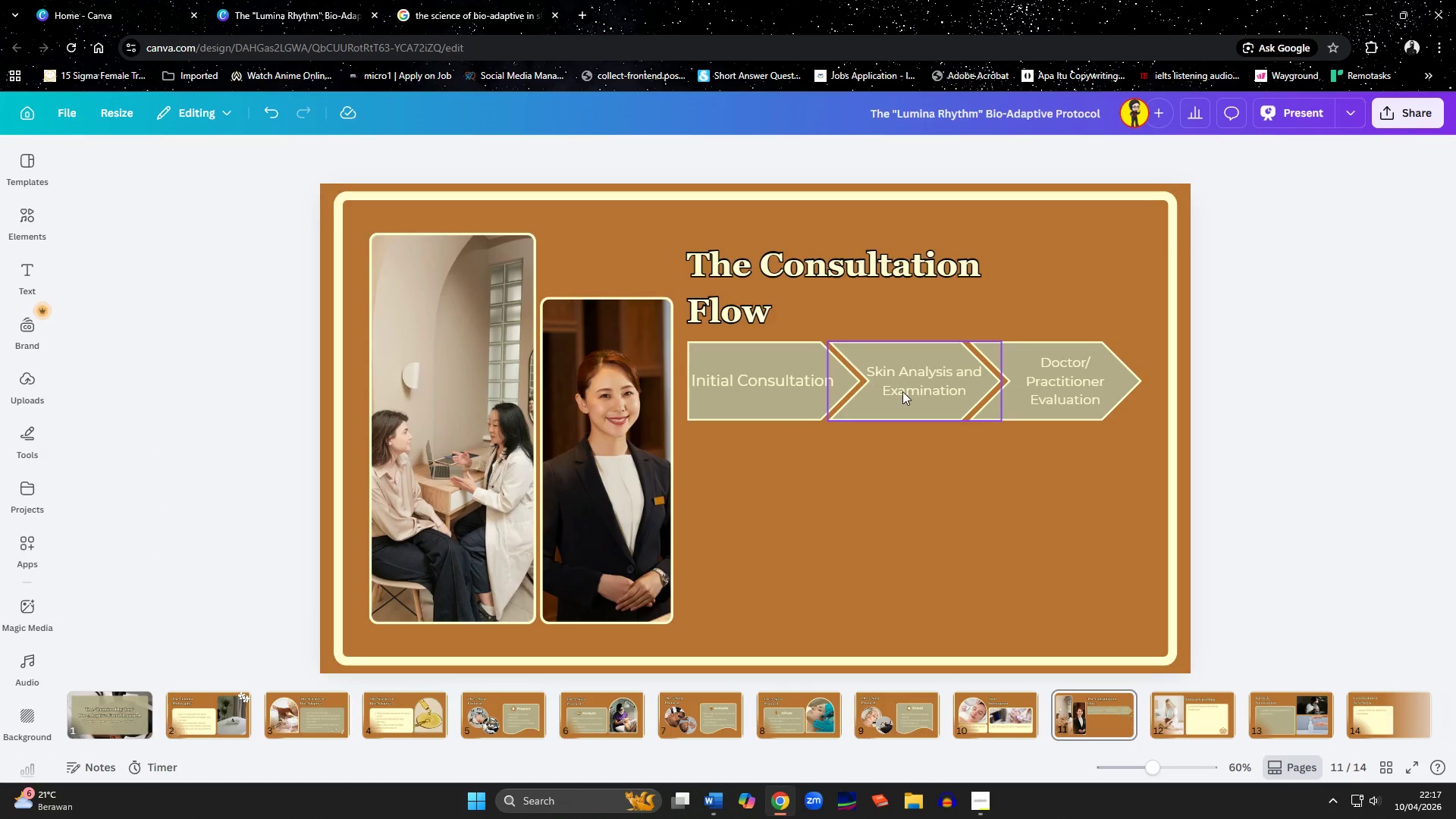 
left_click([902, 391])
 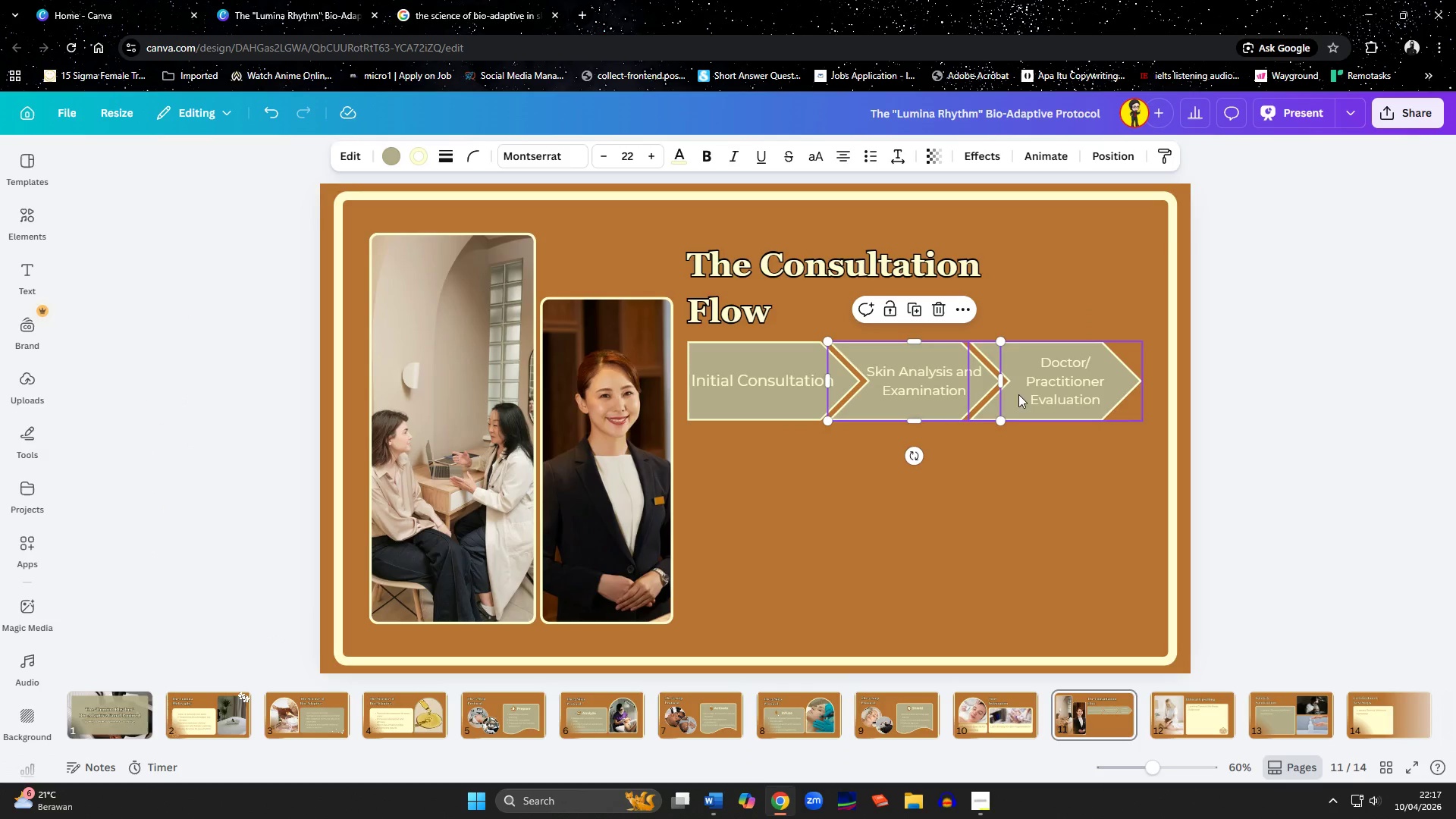 
hold_key(key=ShiftLeft, duration=0.52)
left_click([1026, 394])
 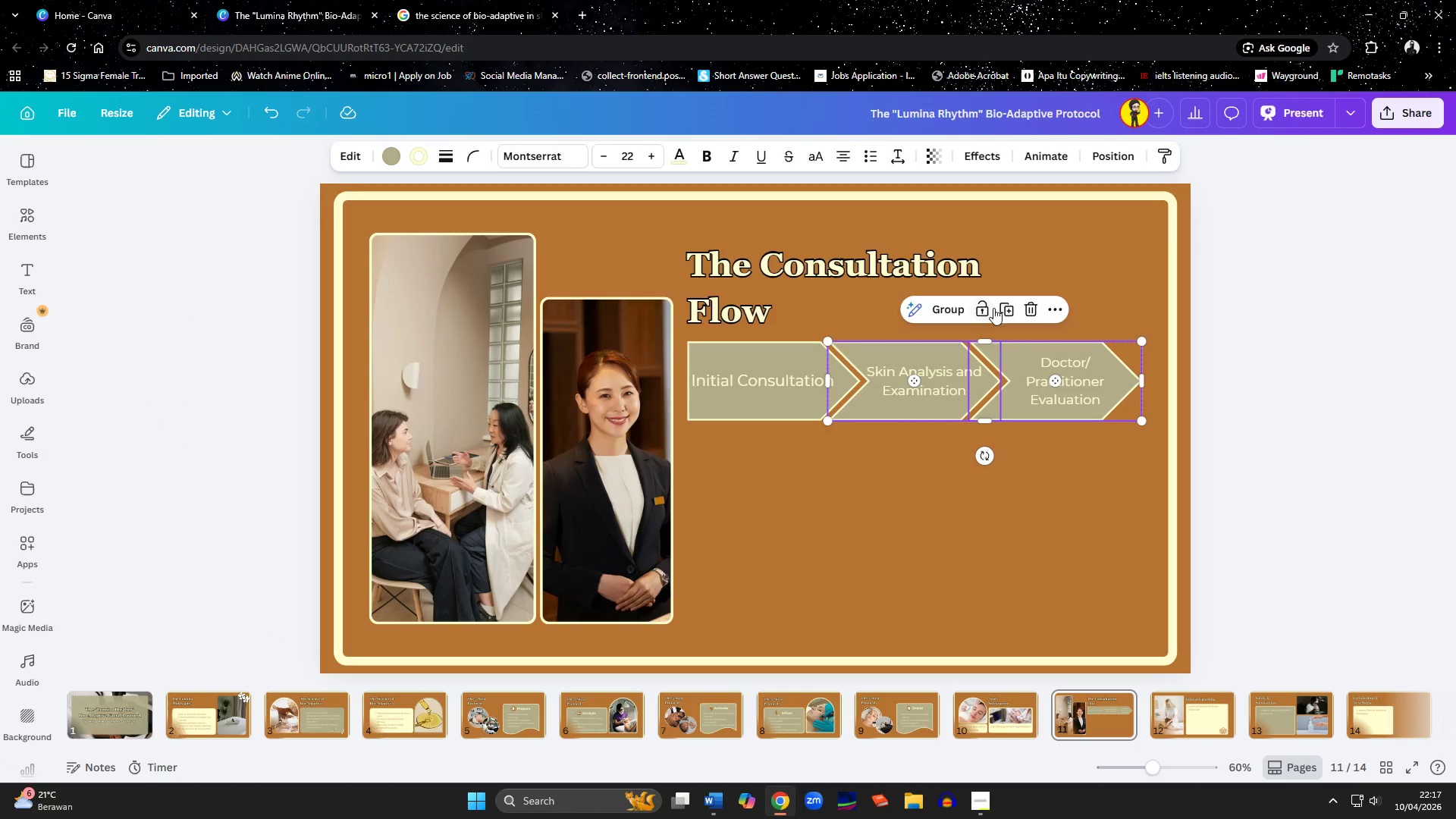 
left_click([1004, 309])
 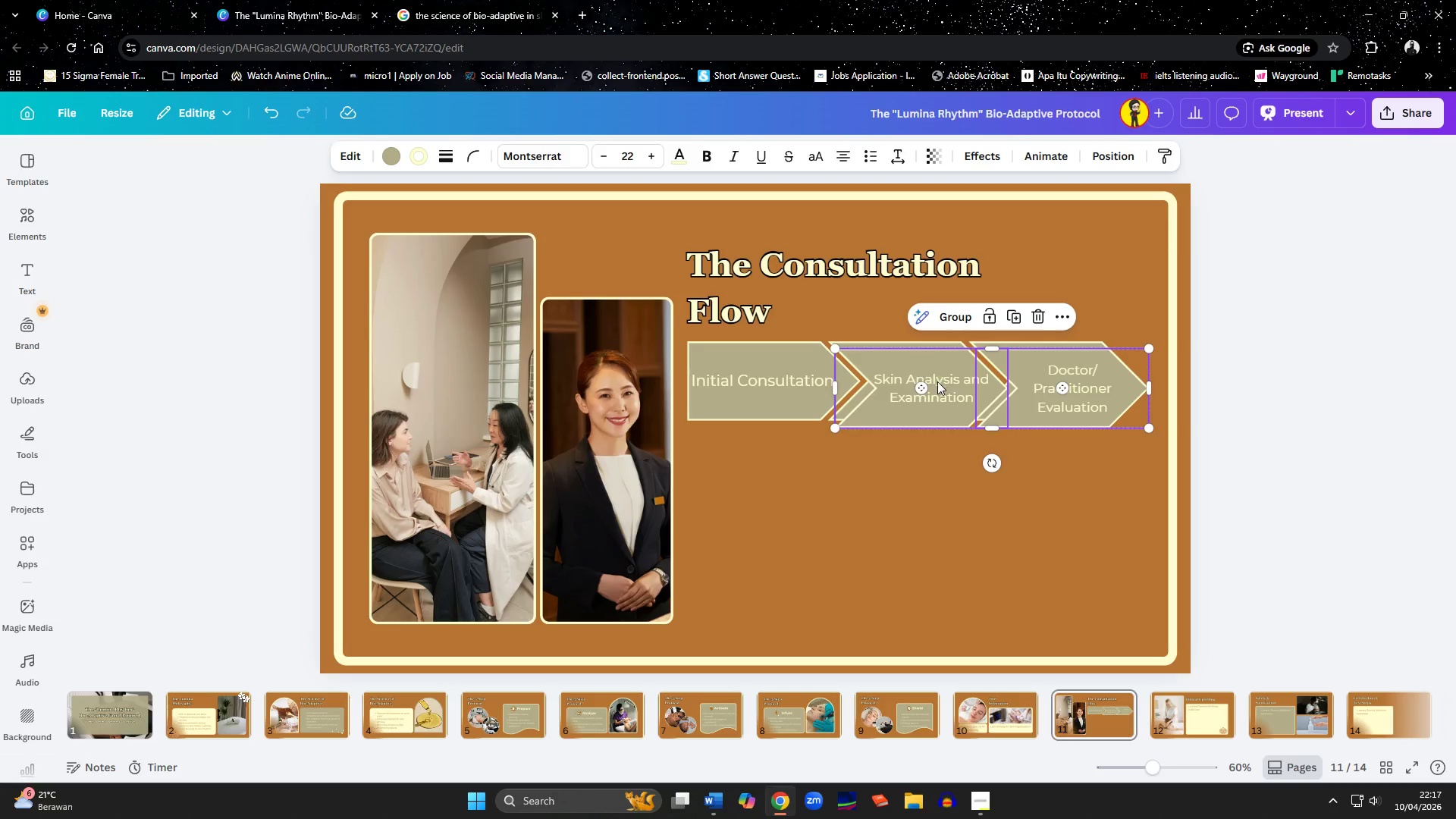 
left_click_drag(start_coordinate=[929, 393], to_coordinate=[858, 484])
 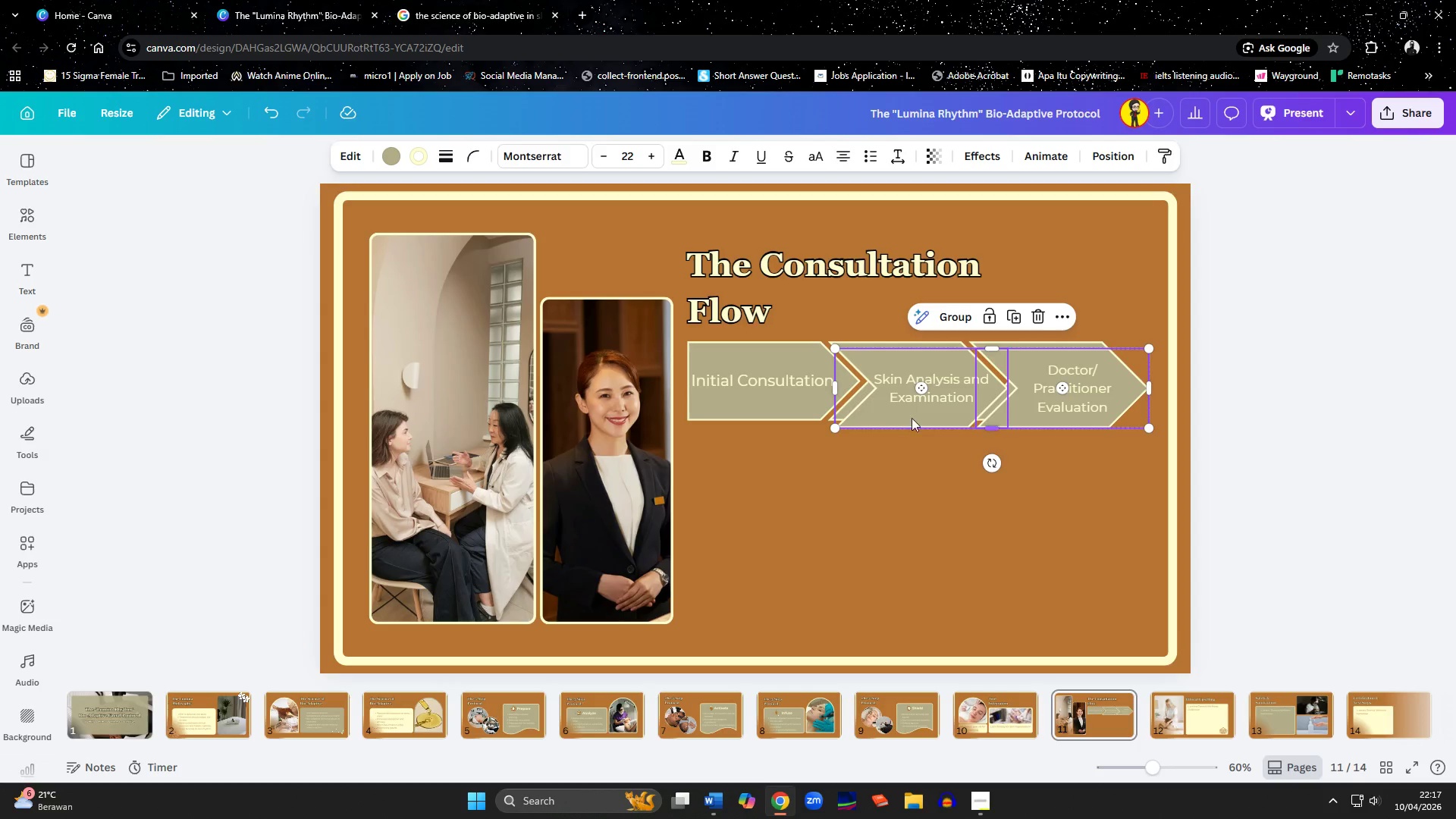 
left_click_drag(start_coordinate=[913, 411], to_coordinate=[766, 499])
 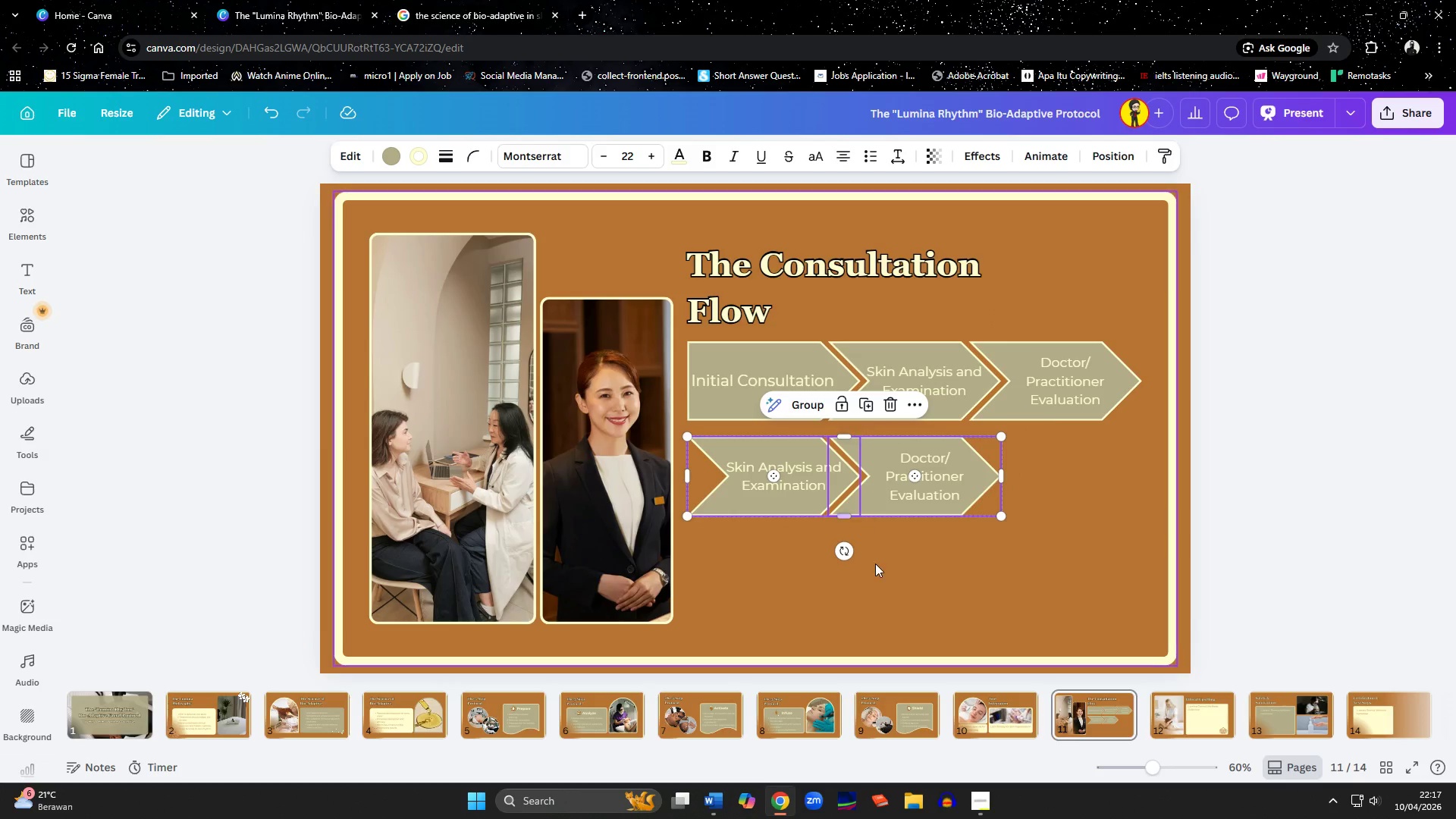 
double_click([884, 471])
 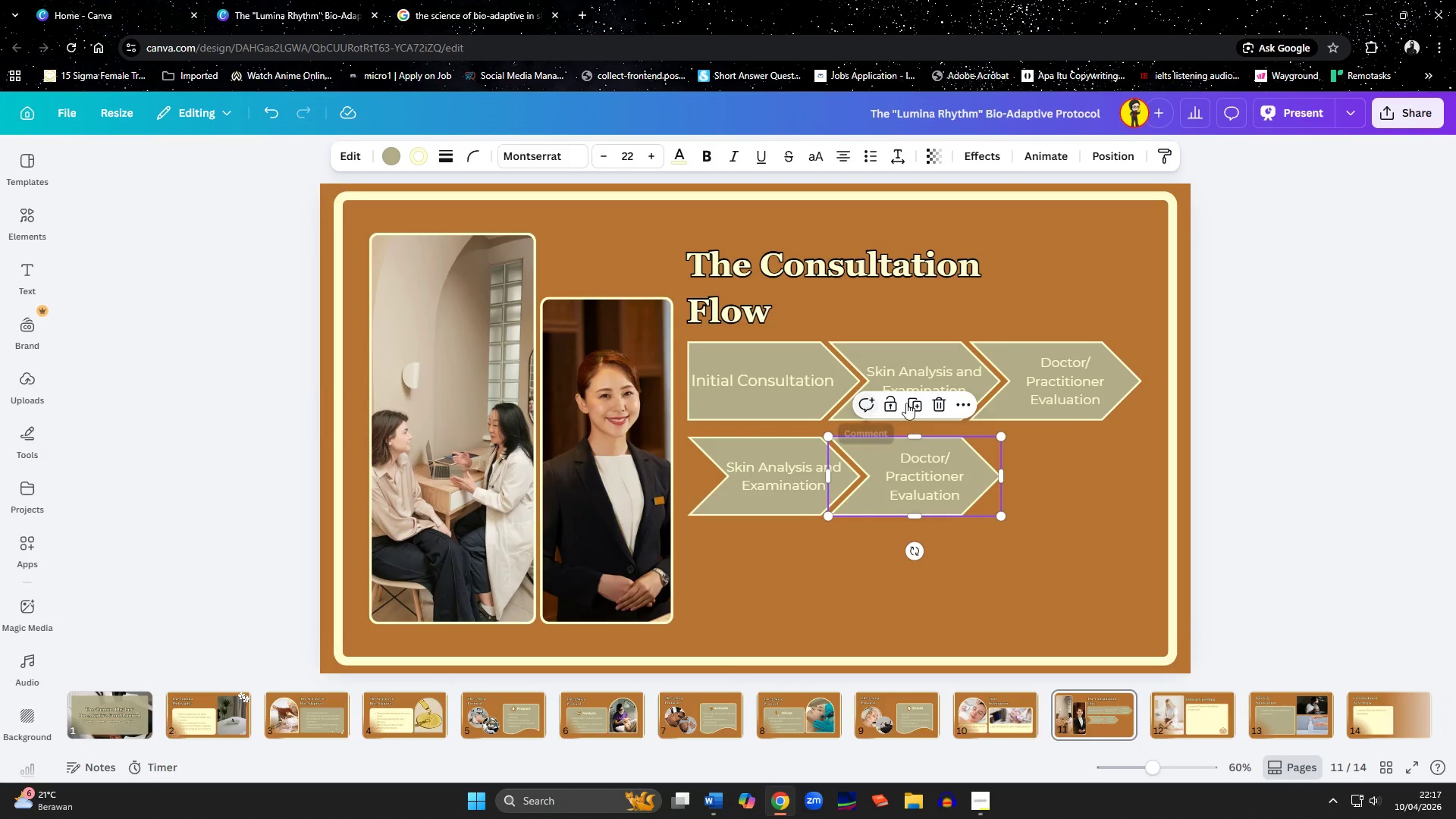 
left_click([918, 404])
 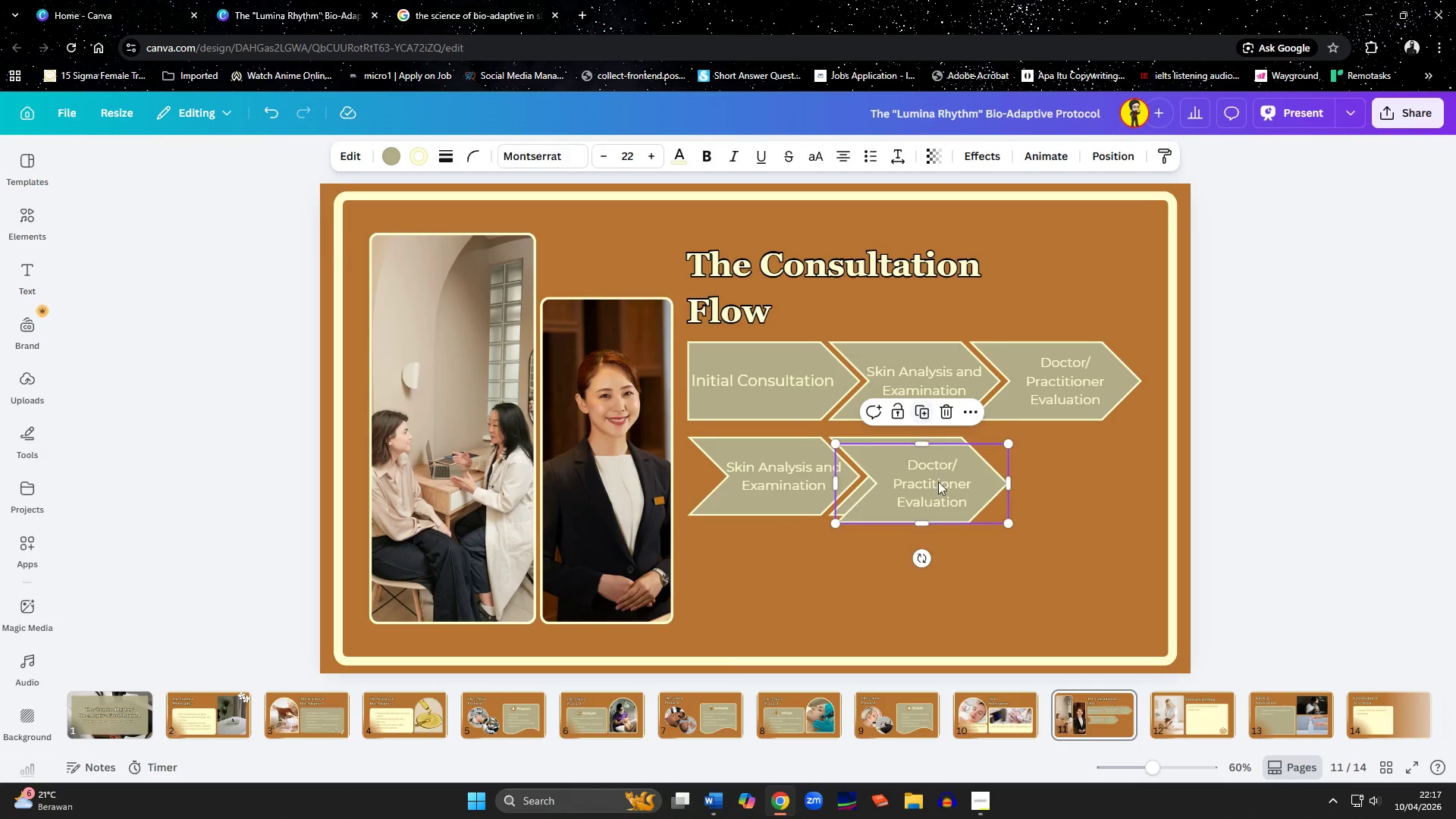 
left_click_drag(start_coordinate=[938, 482], to_coordinate=[1068, 474])
 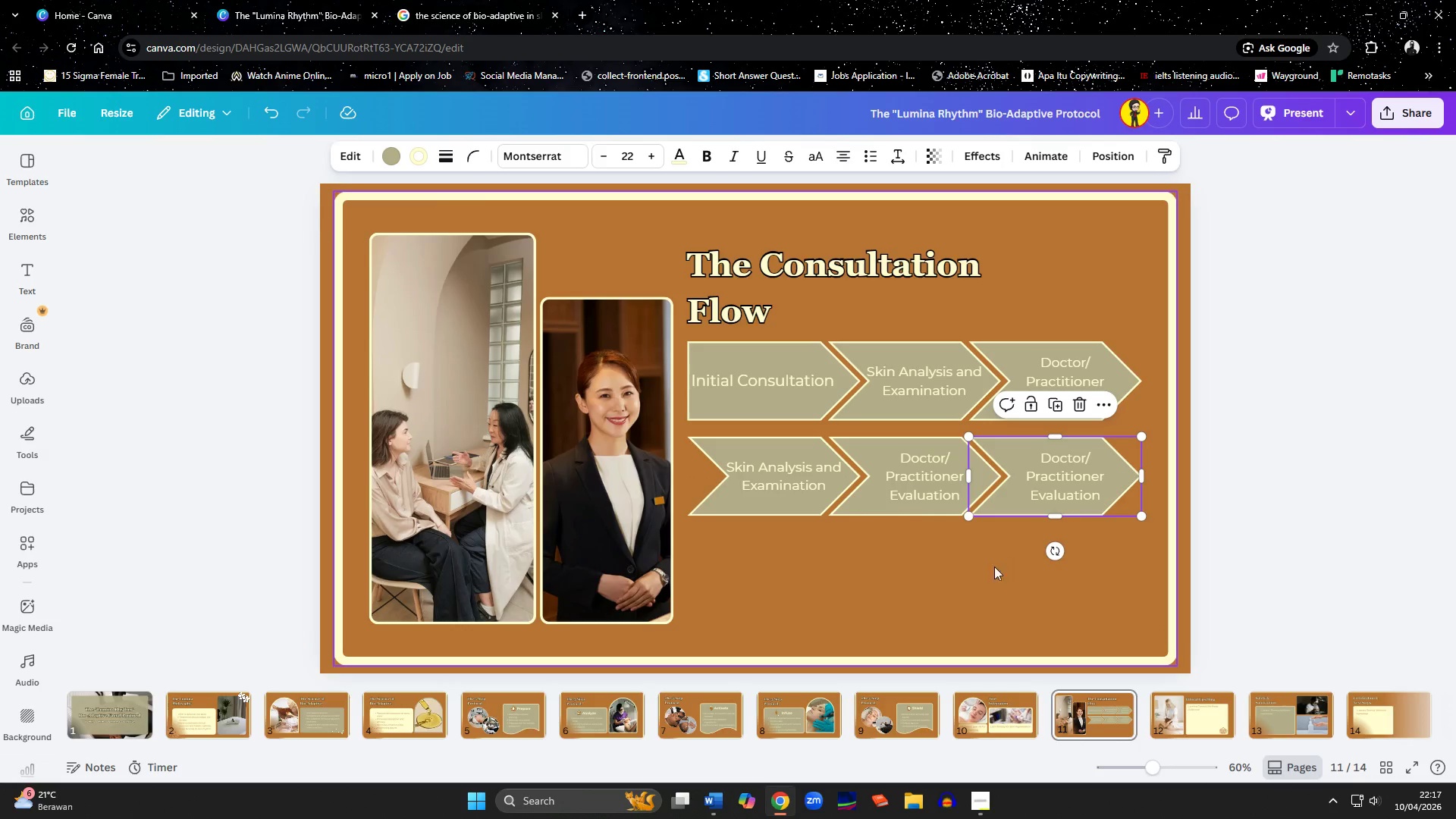 
left_click([979, 586])
 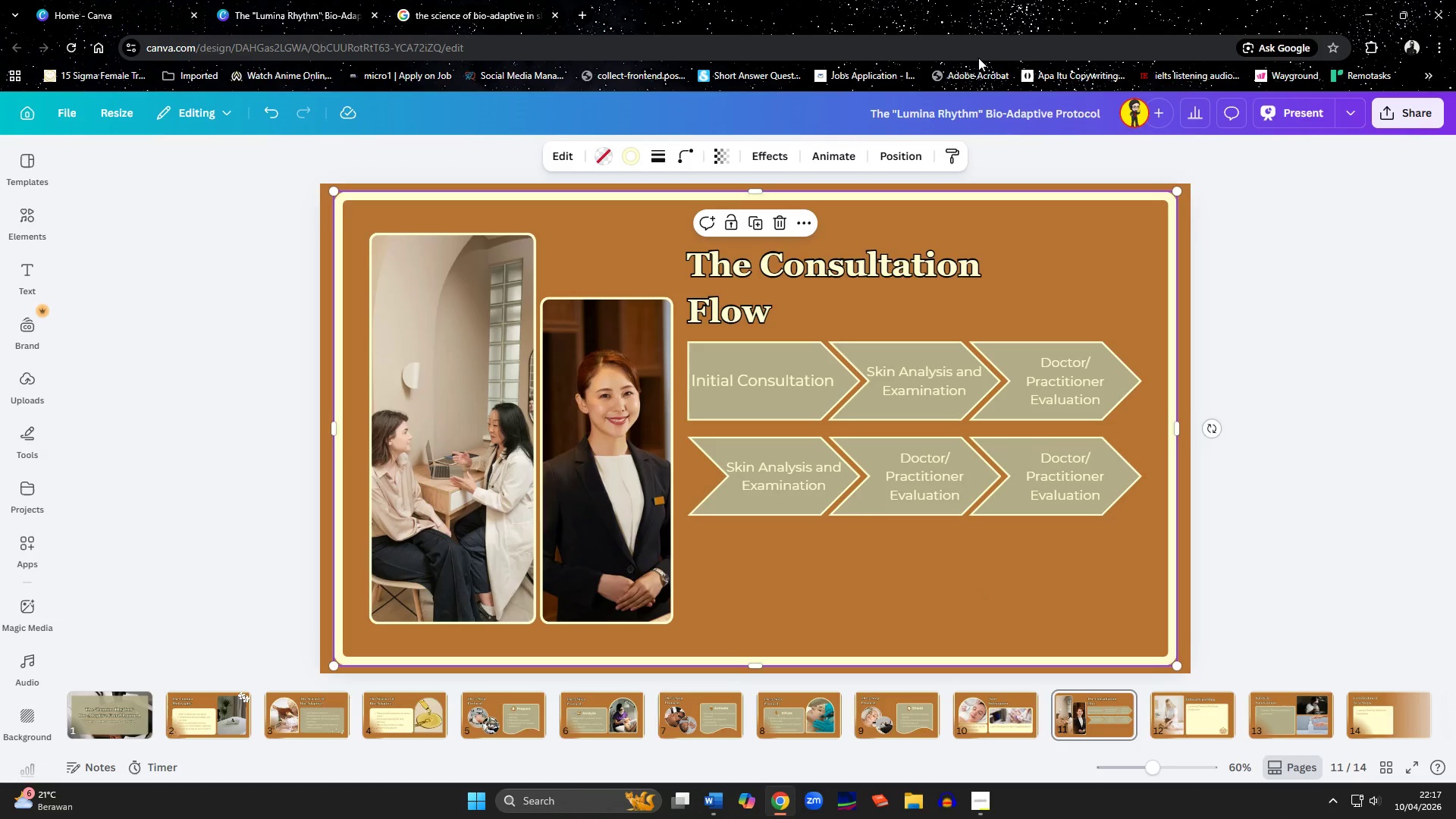 
wait(11.34)
 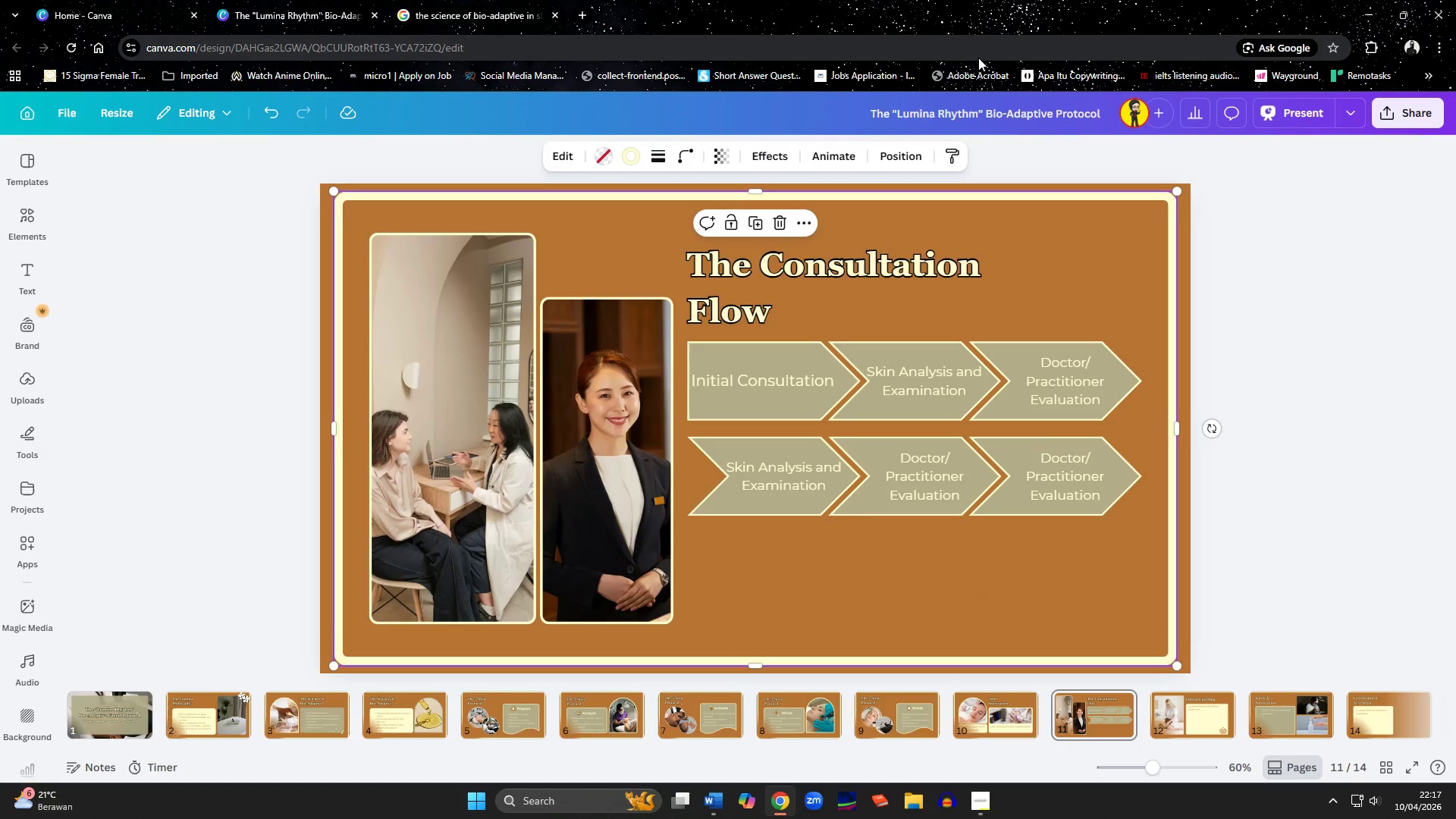 
left_click([762, 377])
 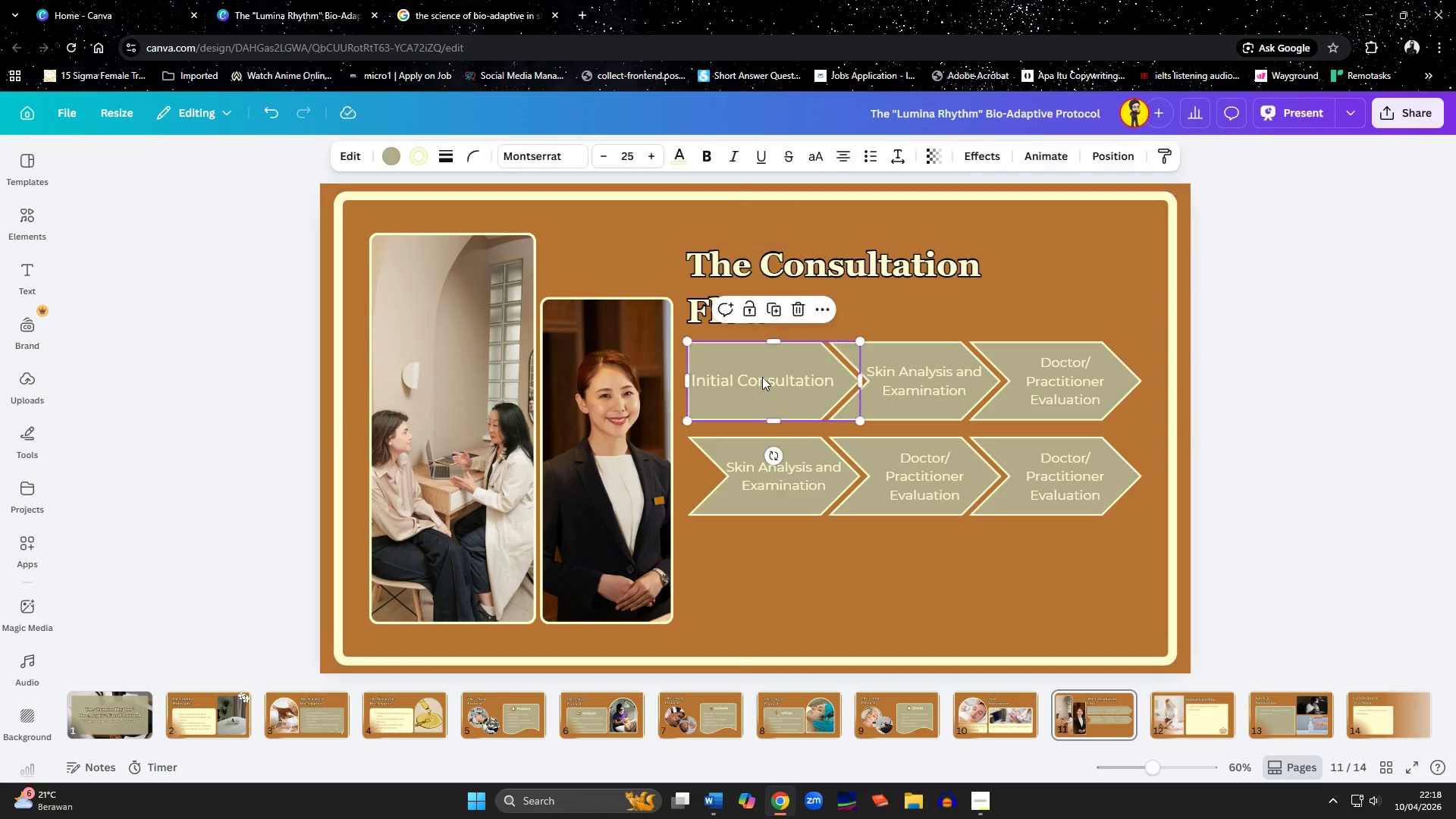 
hold_key(key=ShiftLeft, duration=1.5)
left_click([898, 391])
 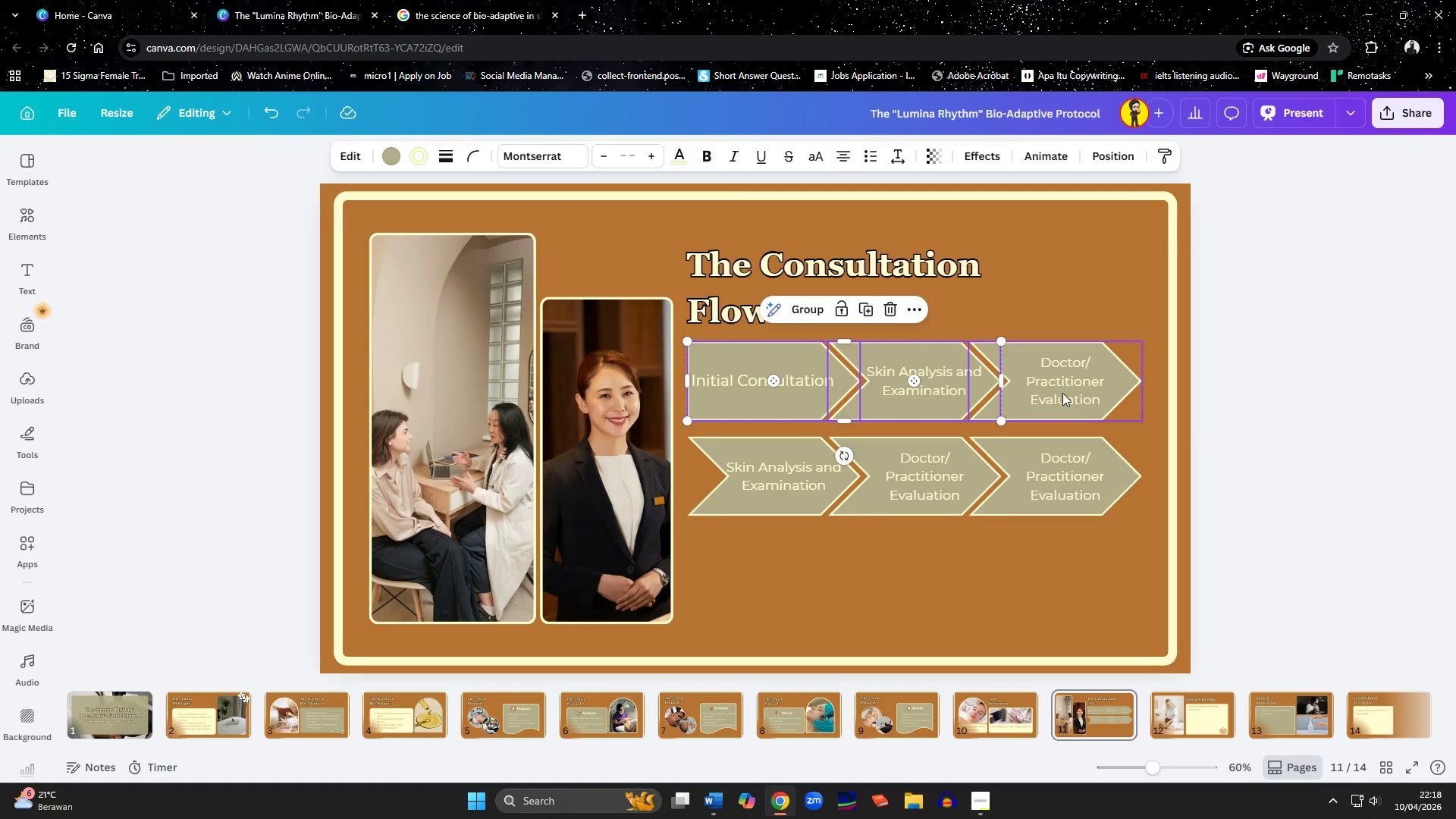 
left_click([1062, 393])
 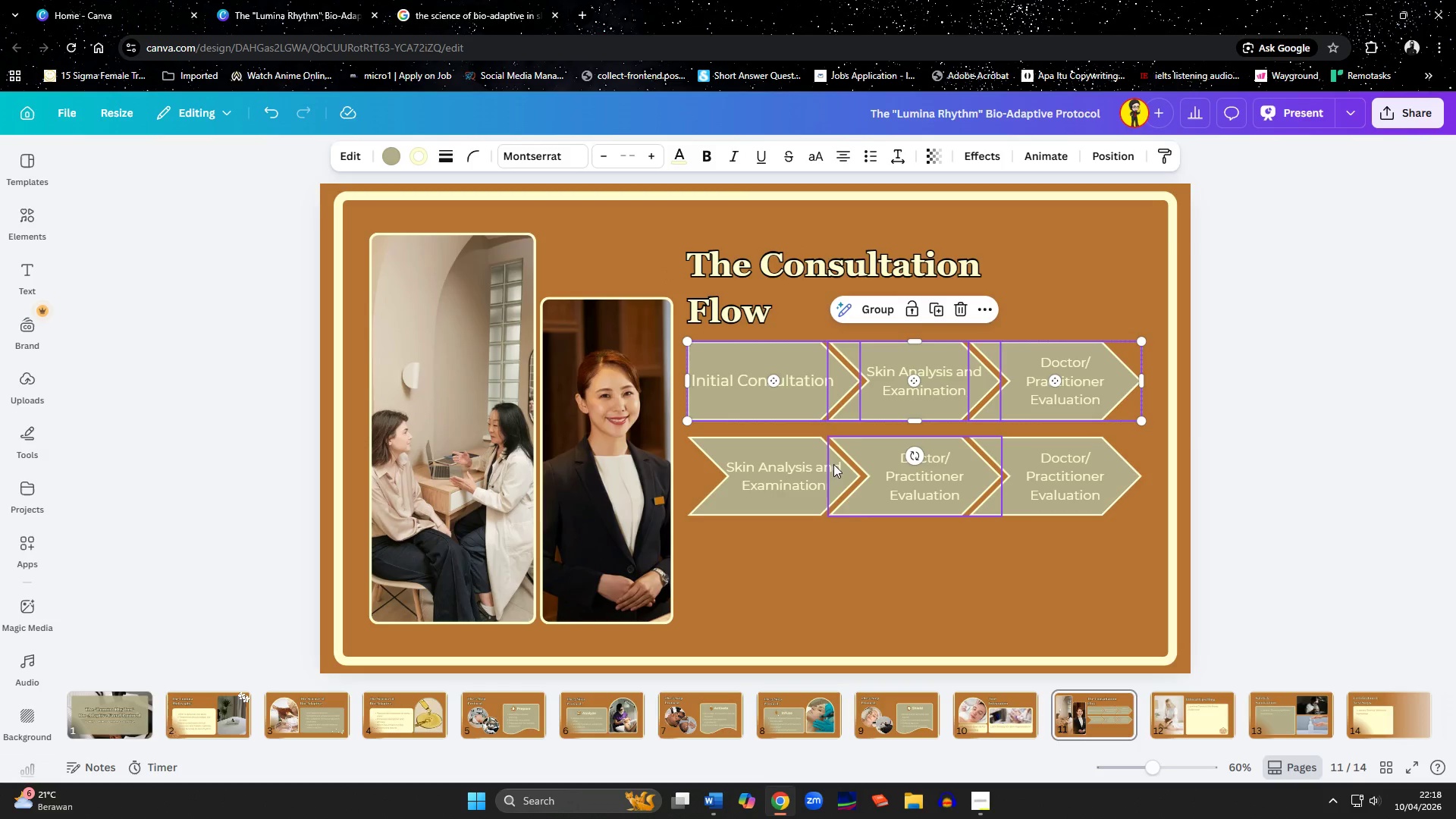 
hold_key(key=ShiftLeft, duration=1.38)
left_click([805, 468])
 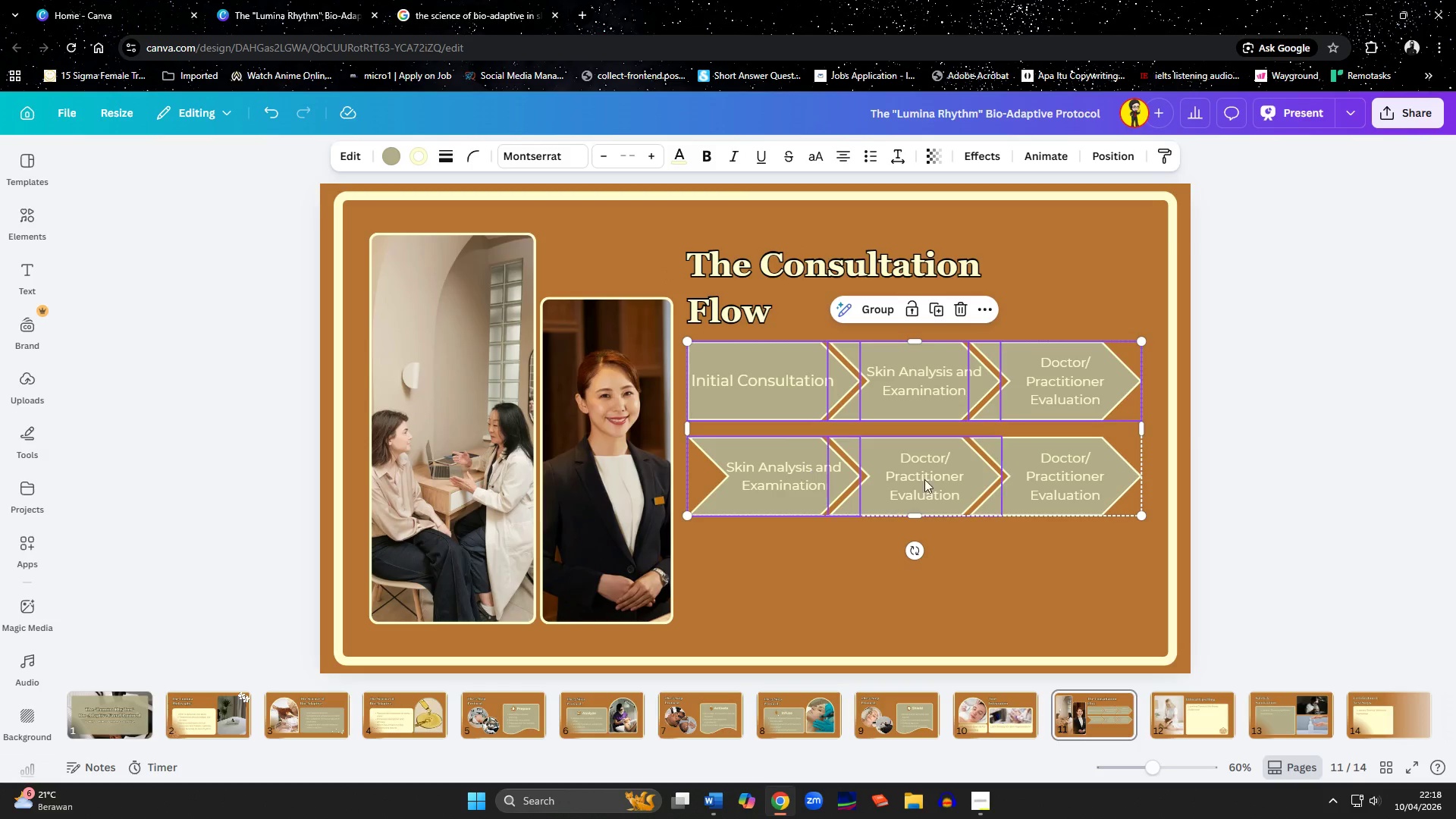 
double_click([933, 479])
 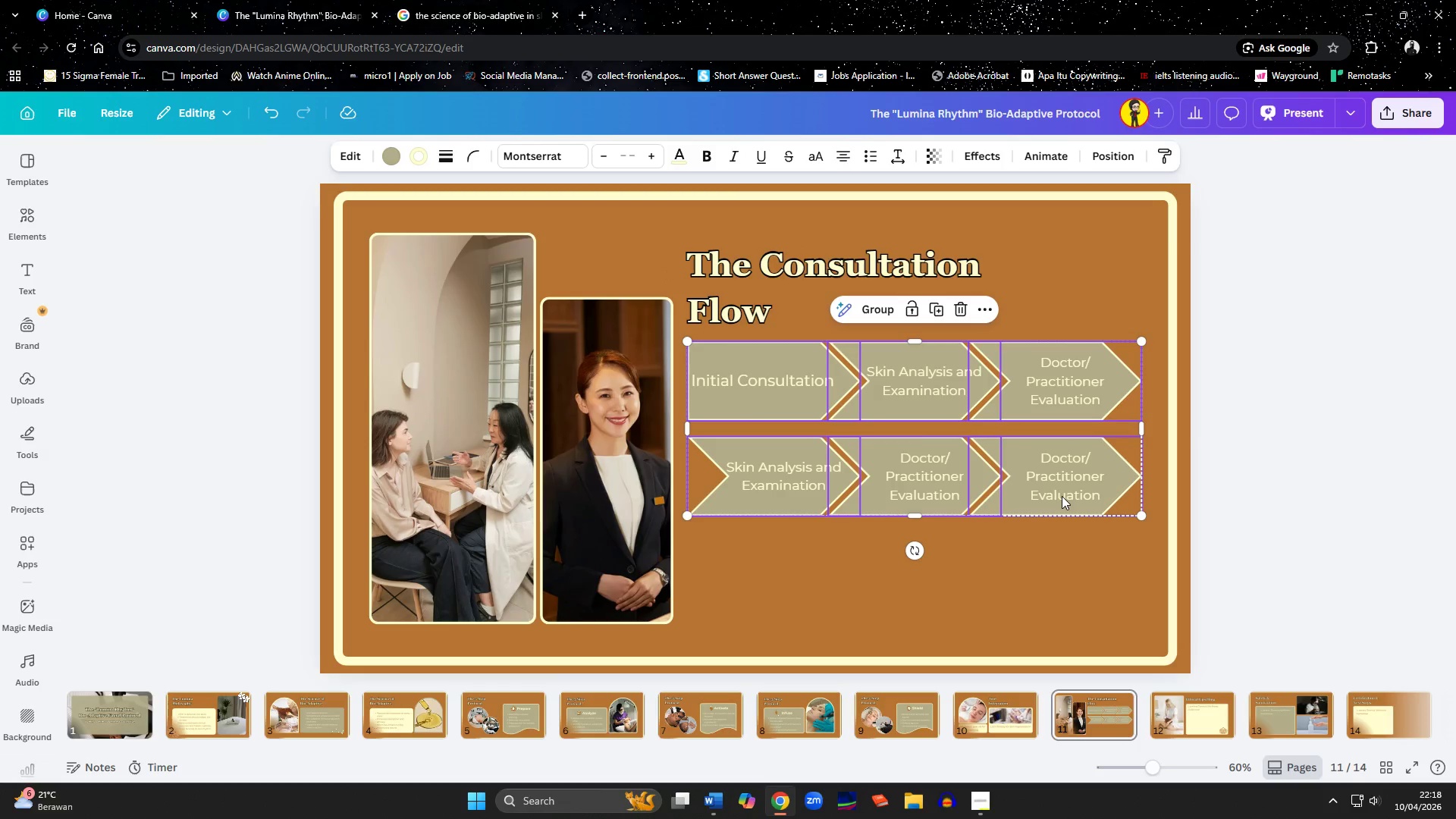 
left_click([1063, 496])
 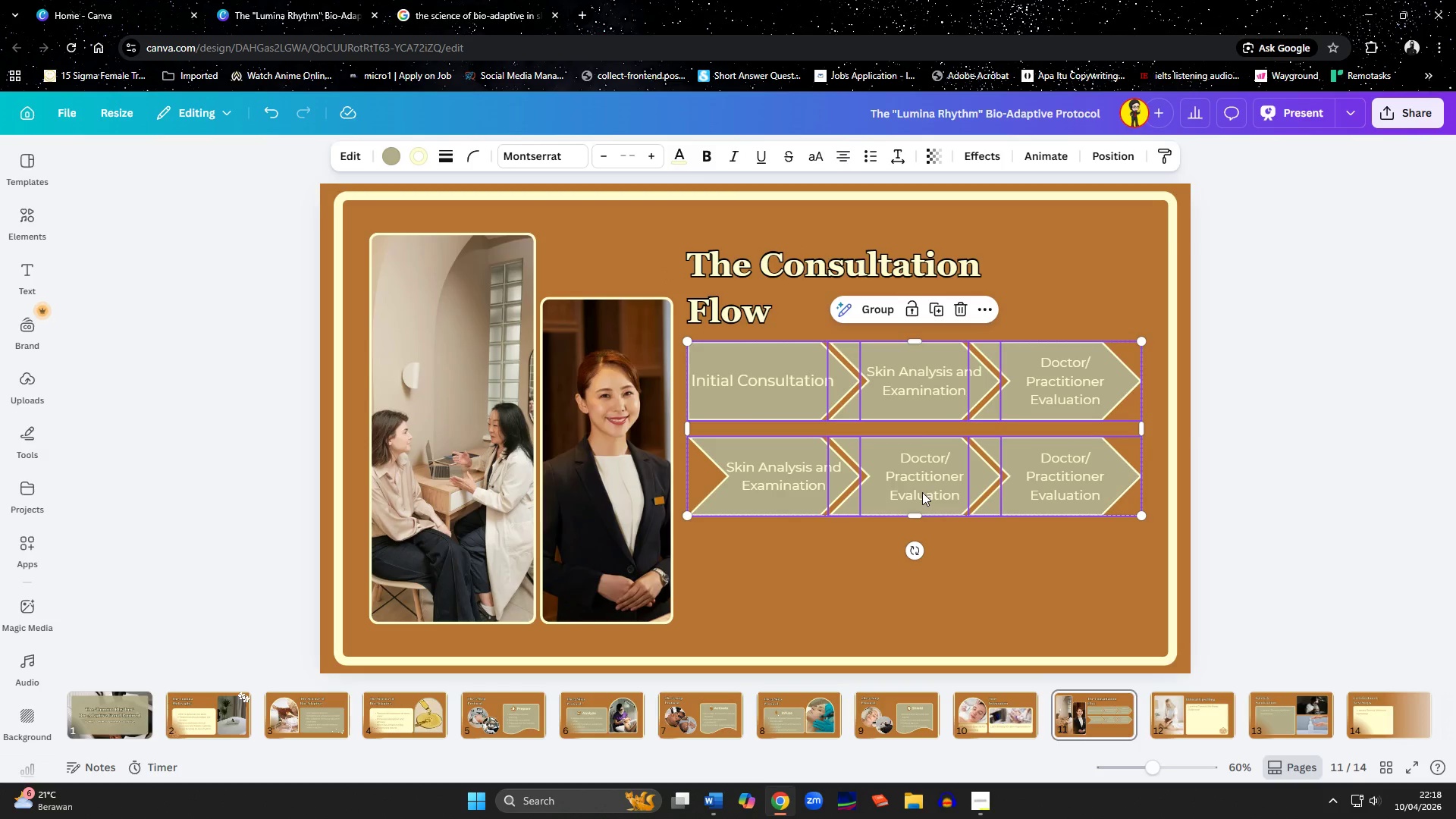 
left_click_drag(start_coordinate=[922, 492], to_coordinate=[919, 529])
 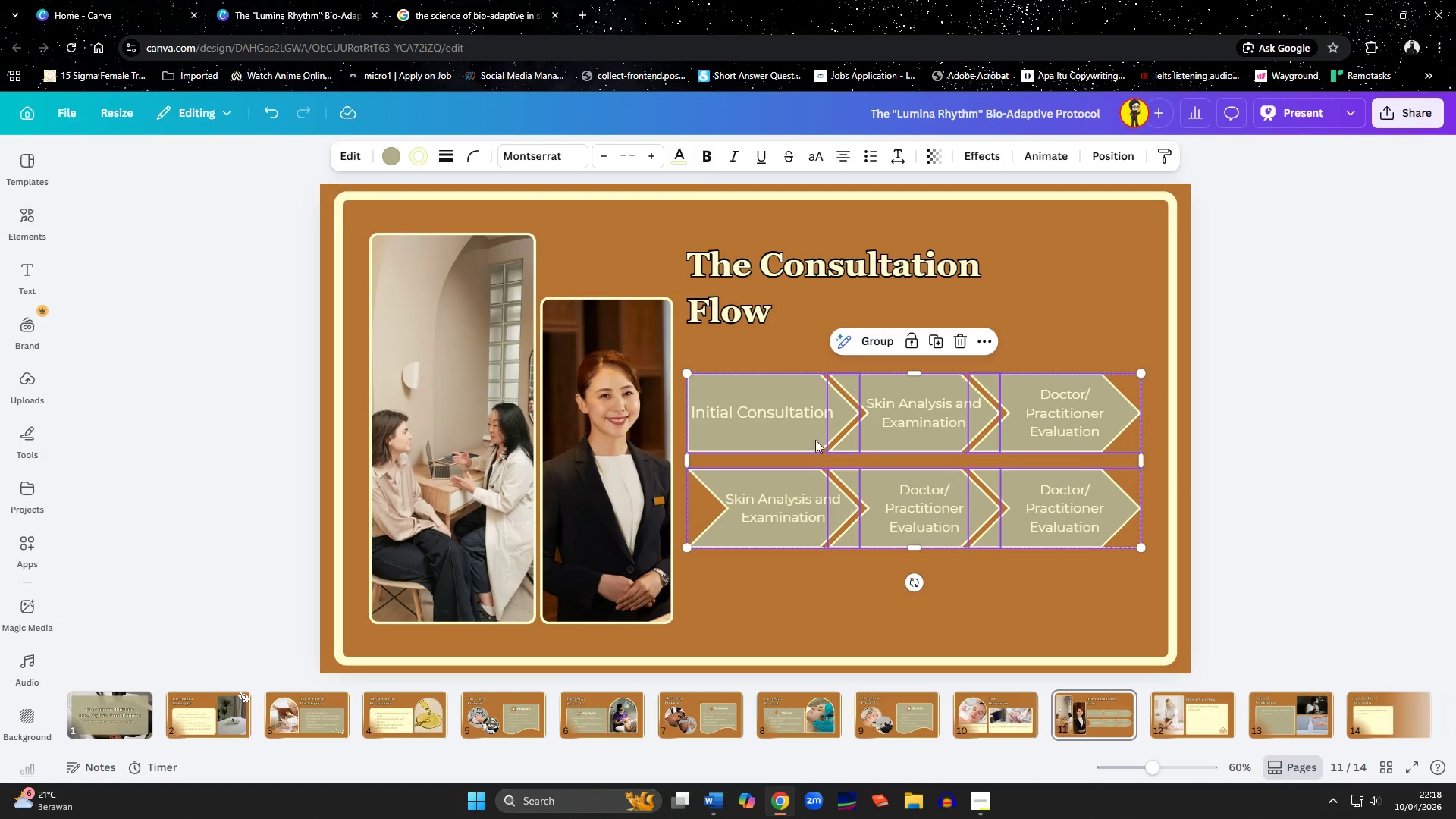 
left_click([792, 420])
 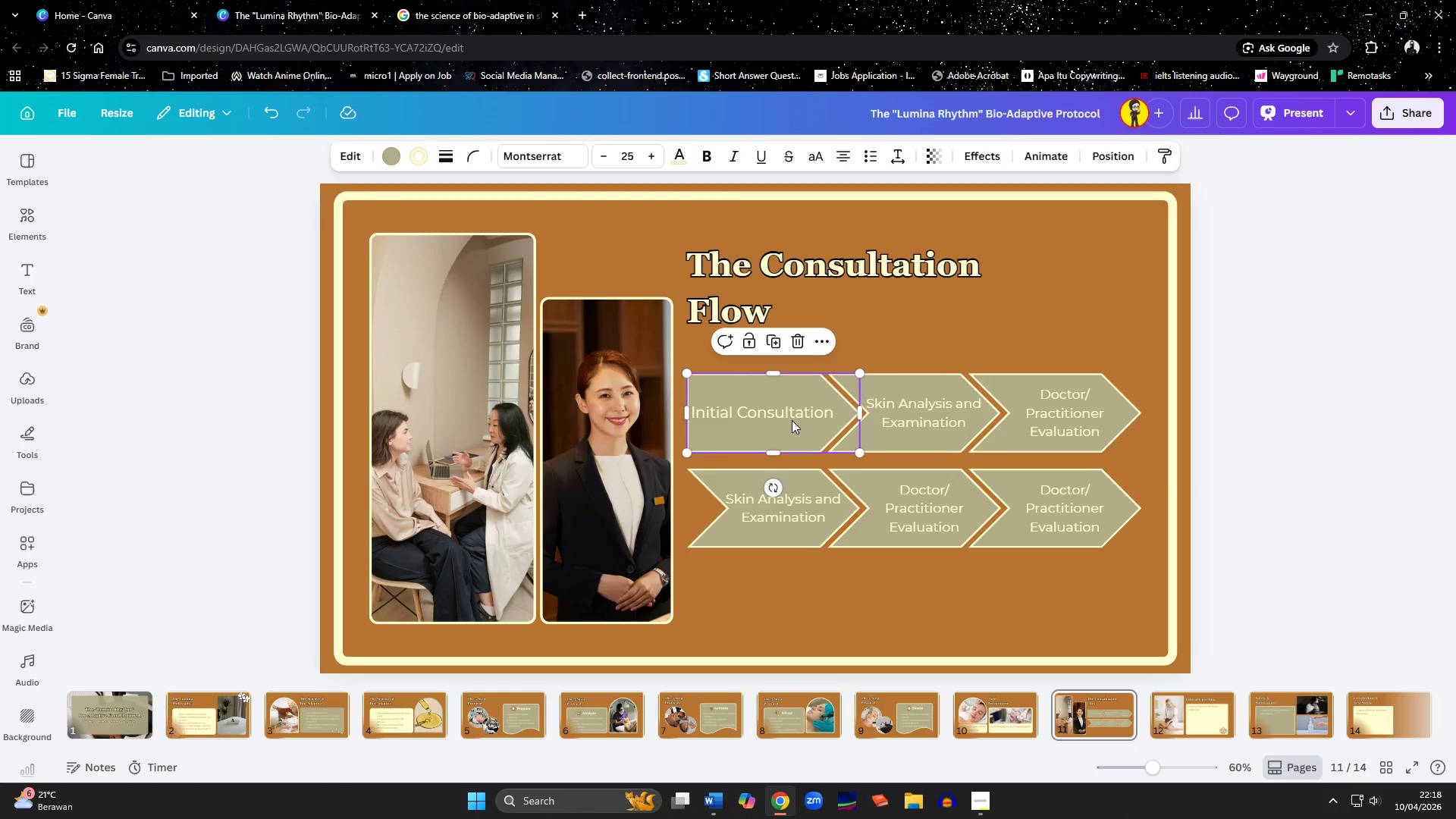 
hold_key(key=ShiftLeft, duration=1.05)
left_click([893, 422])
 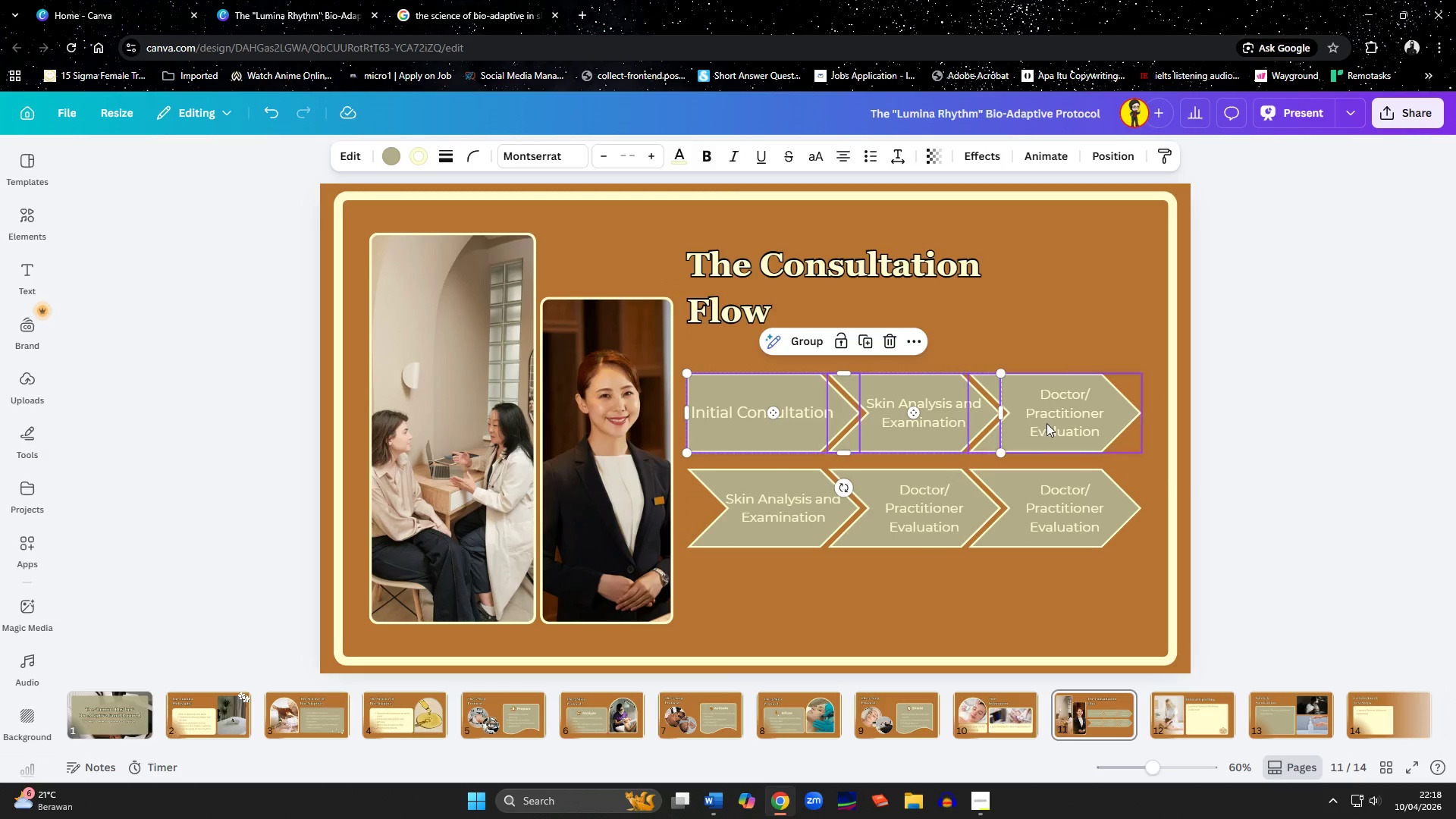 
left_click_drag(start_coordinate=[1046, 423], to_coordinate=[1046, 411])
 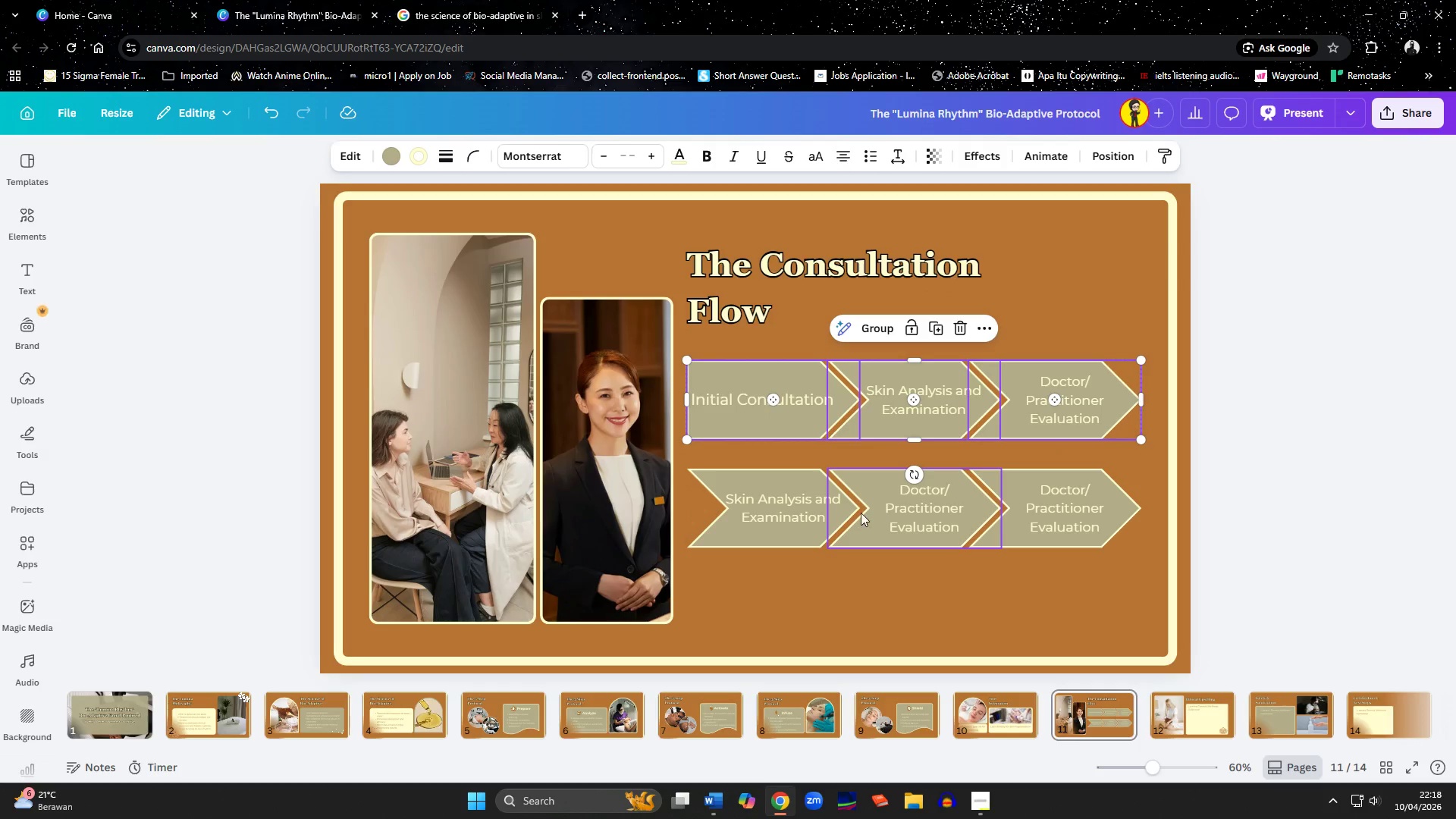 
left_click([837, 513])
 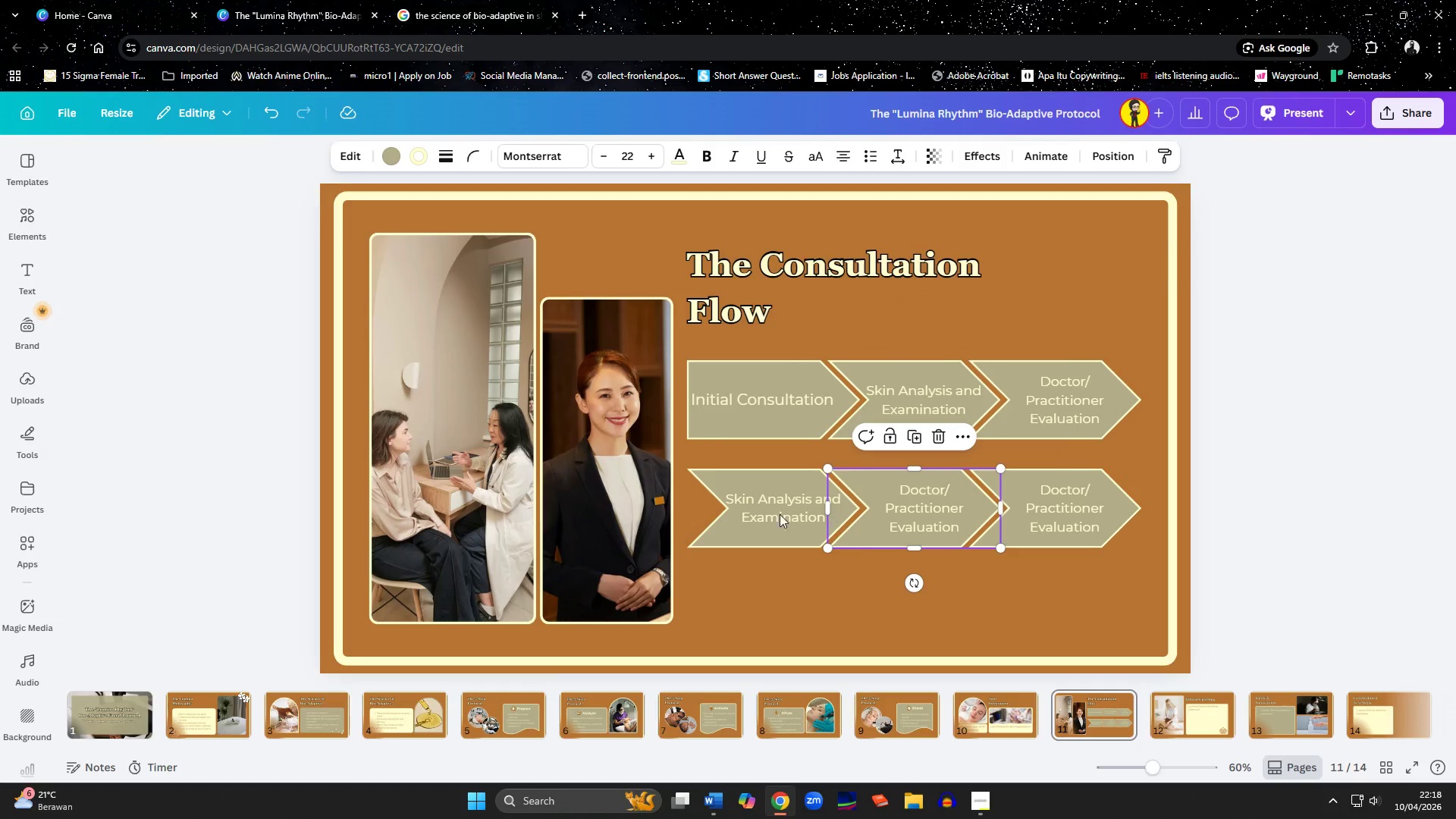 
hold_key(key=ShiftLeft, duration=1.06)
double_click([711, 510])
 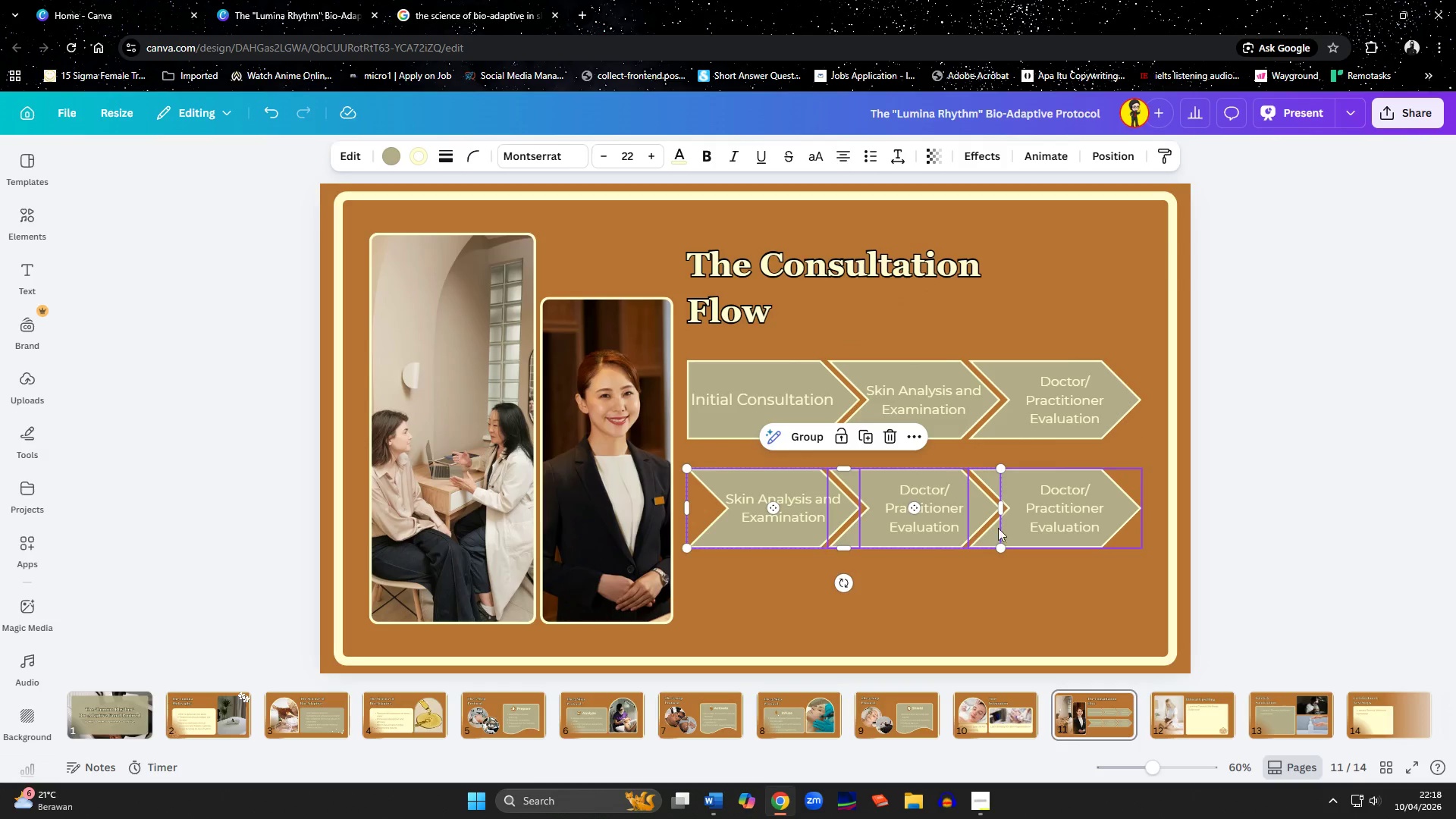 
left_click([1028, 528])
 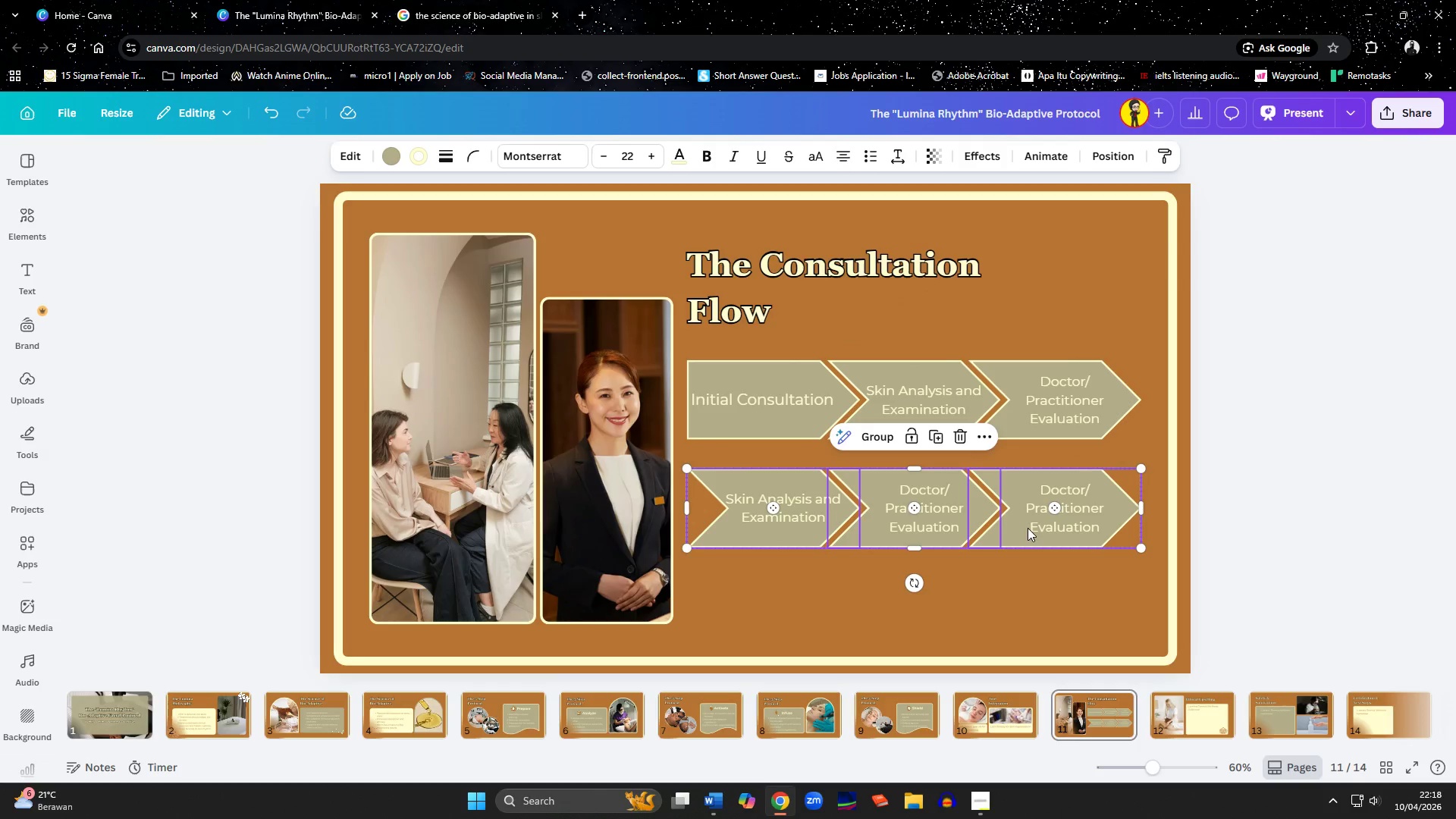 
left_click_drag(start_coordinate=[1028, 528], to_coordinate=[1028, 571])
 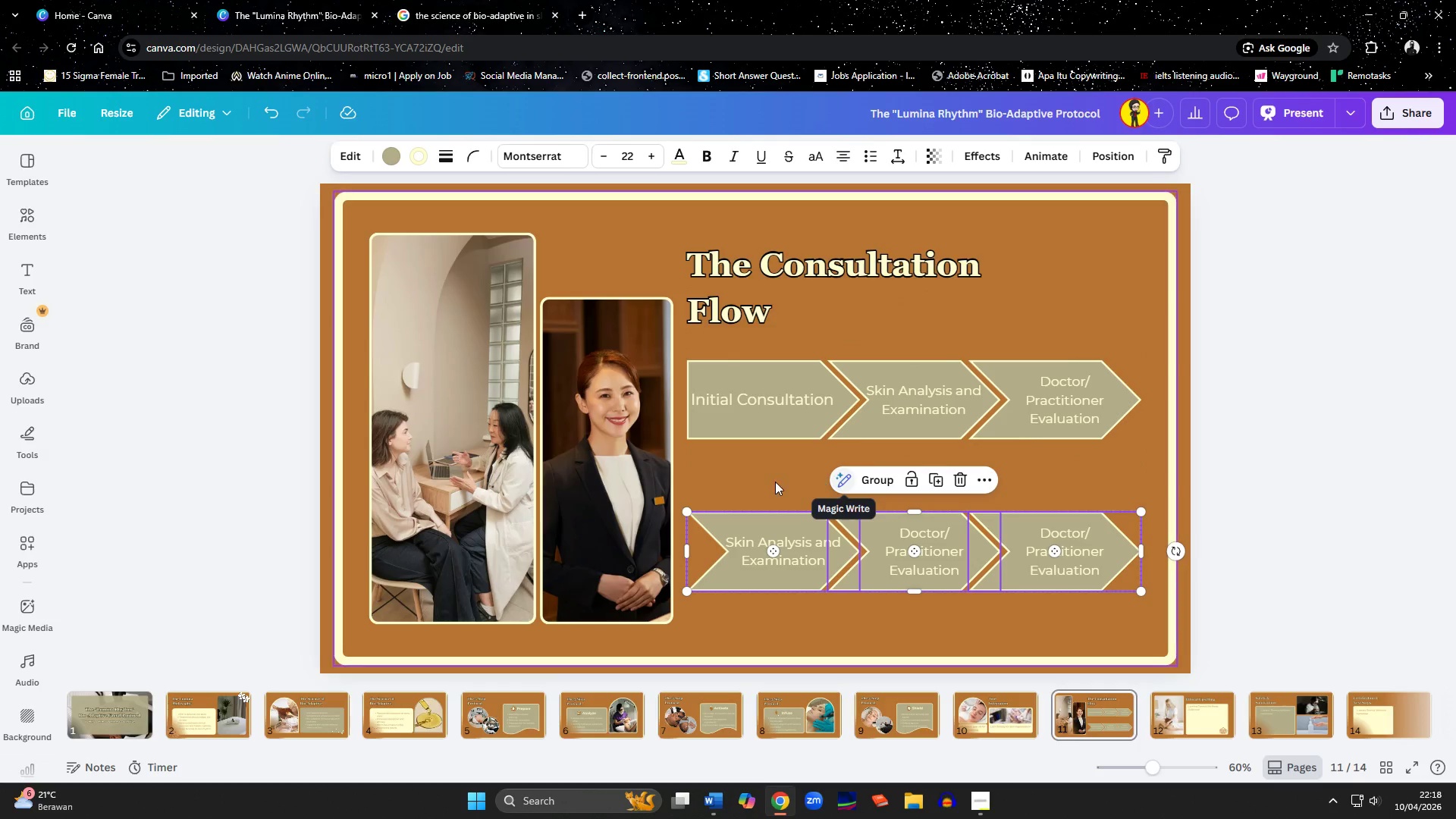 
left_click([765, 482])
 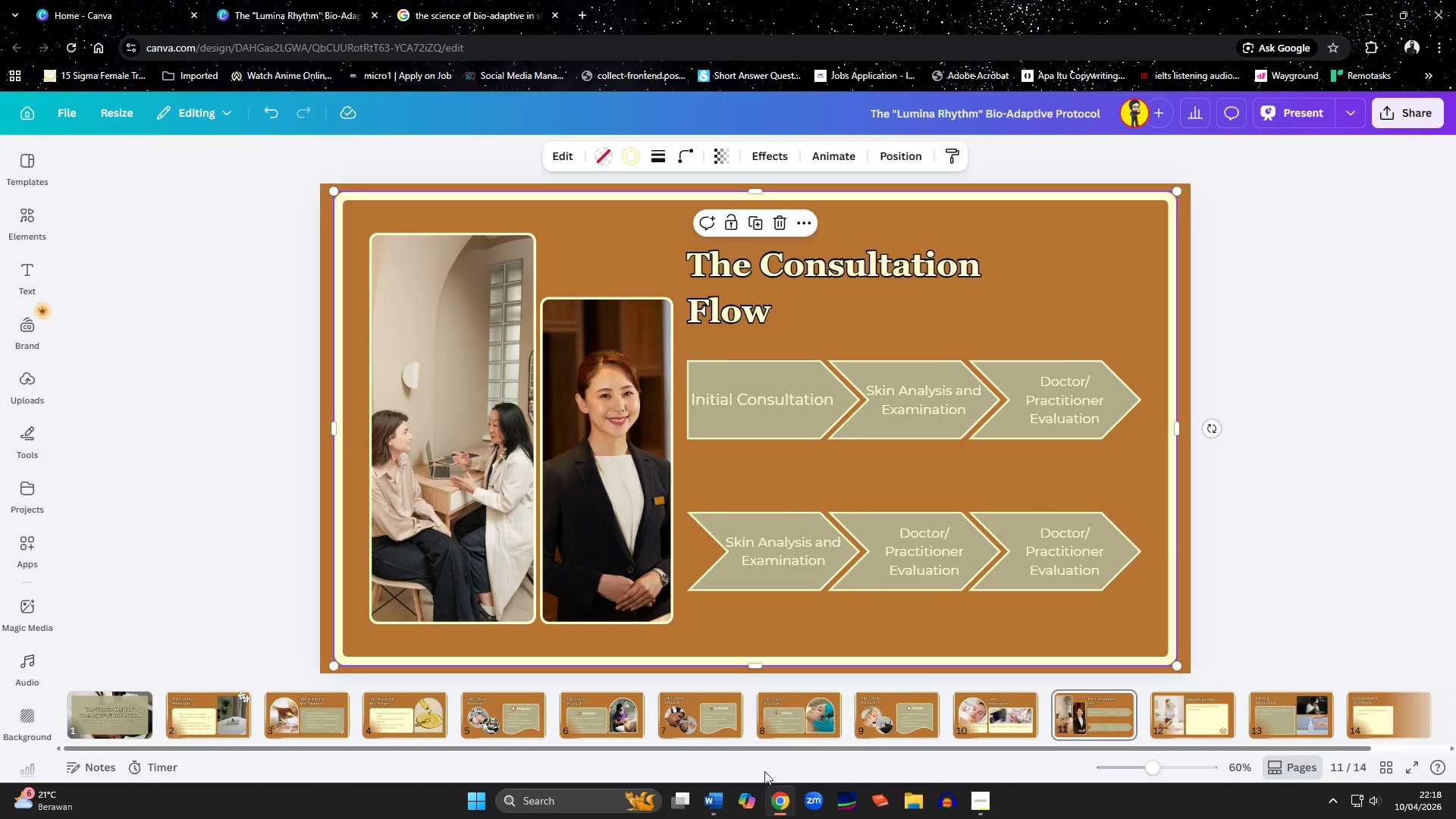 
left_click([711, 802])
 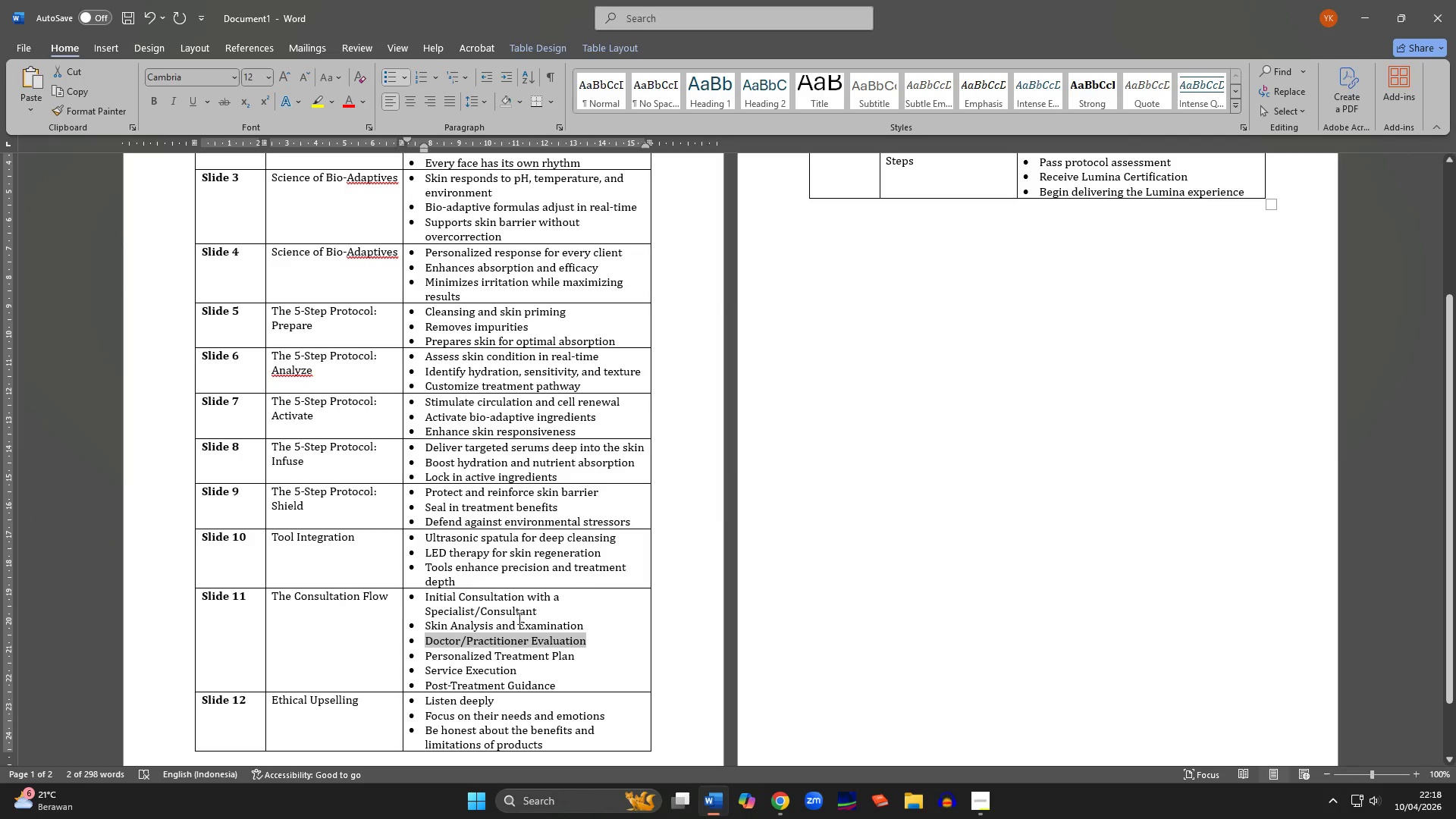 
scroll: coordinate [507, 626], scroll_direction: down, amount: 1.0
 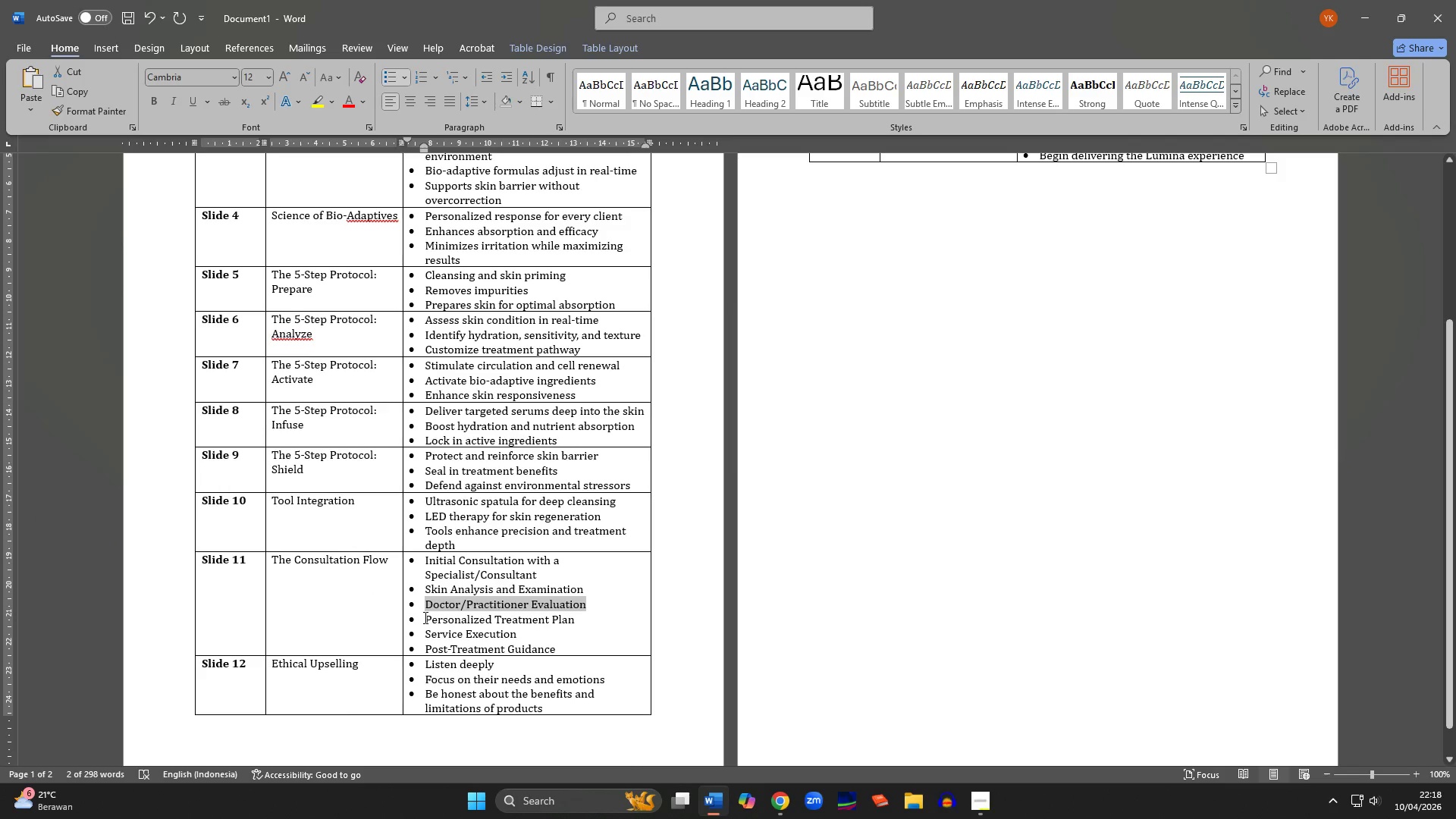 
left_click_drag(start_coordinate=[424, 617], to_coordinate=[566, 618])
 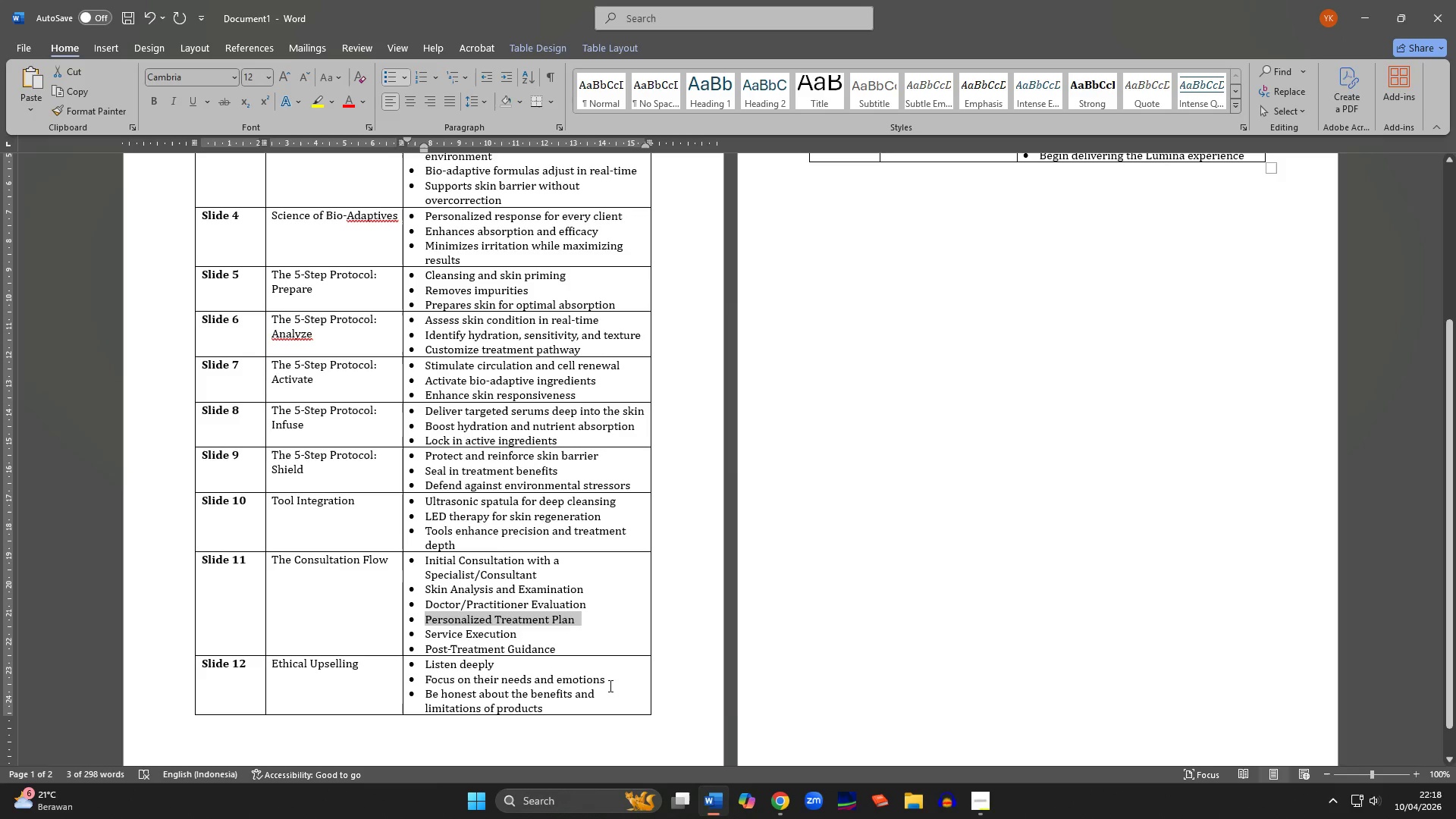 
key(Control+Shift+C)
 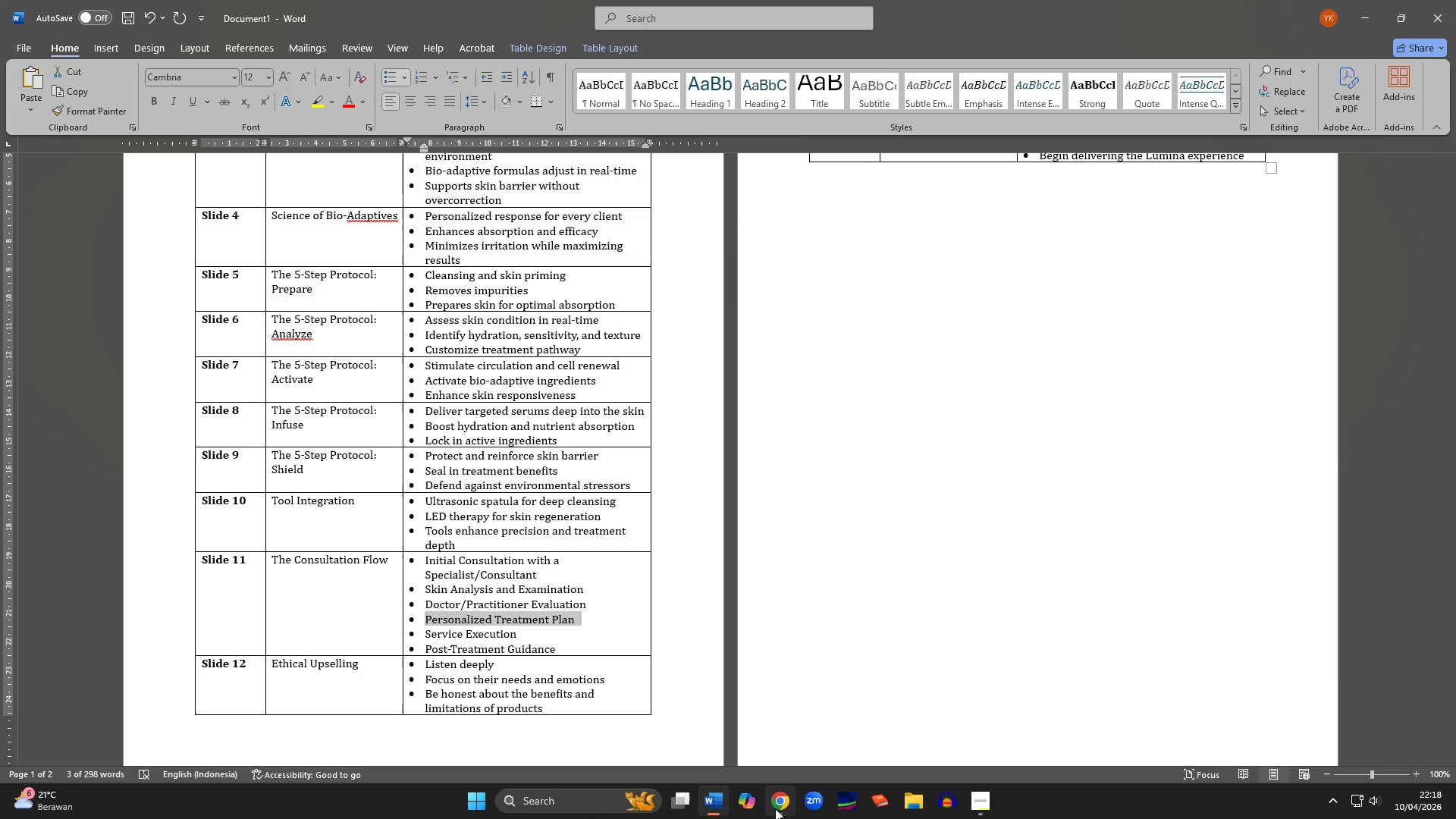 
left_click([778, 807])
 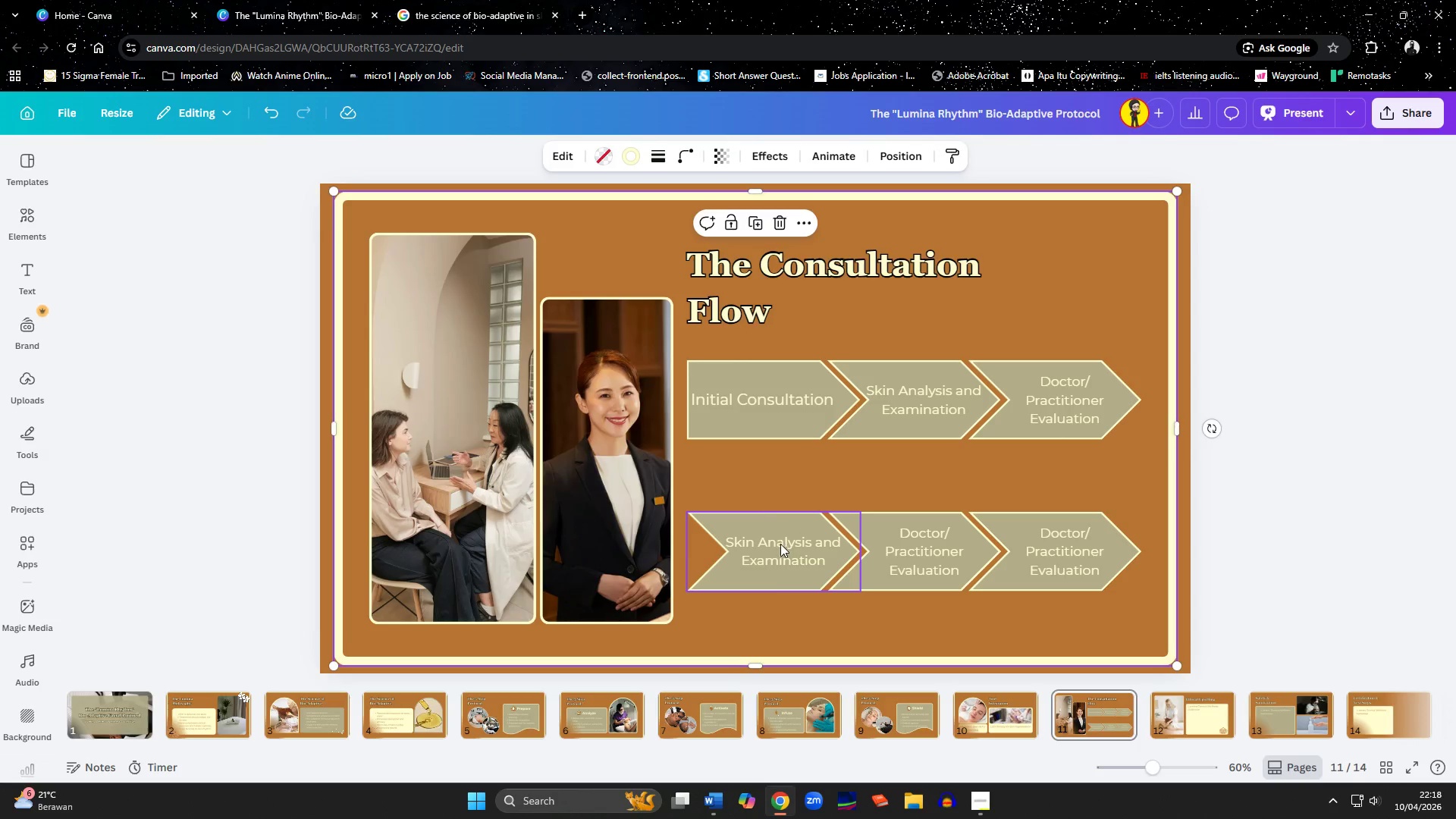 
double_click([780, 544])
 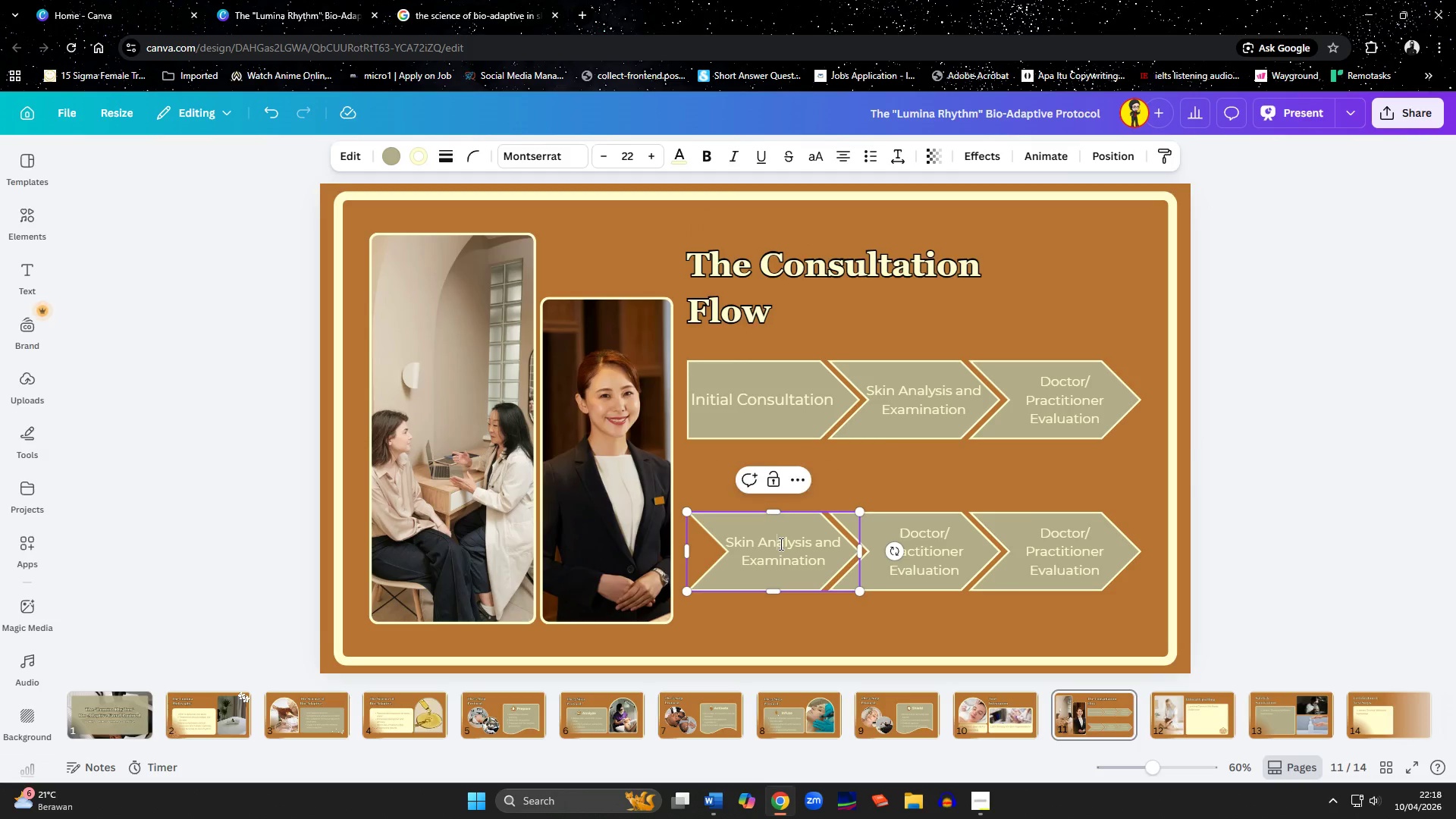 
key(Control+A)
 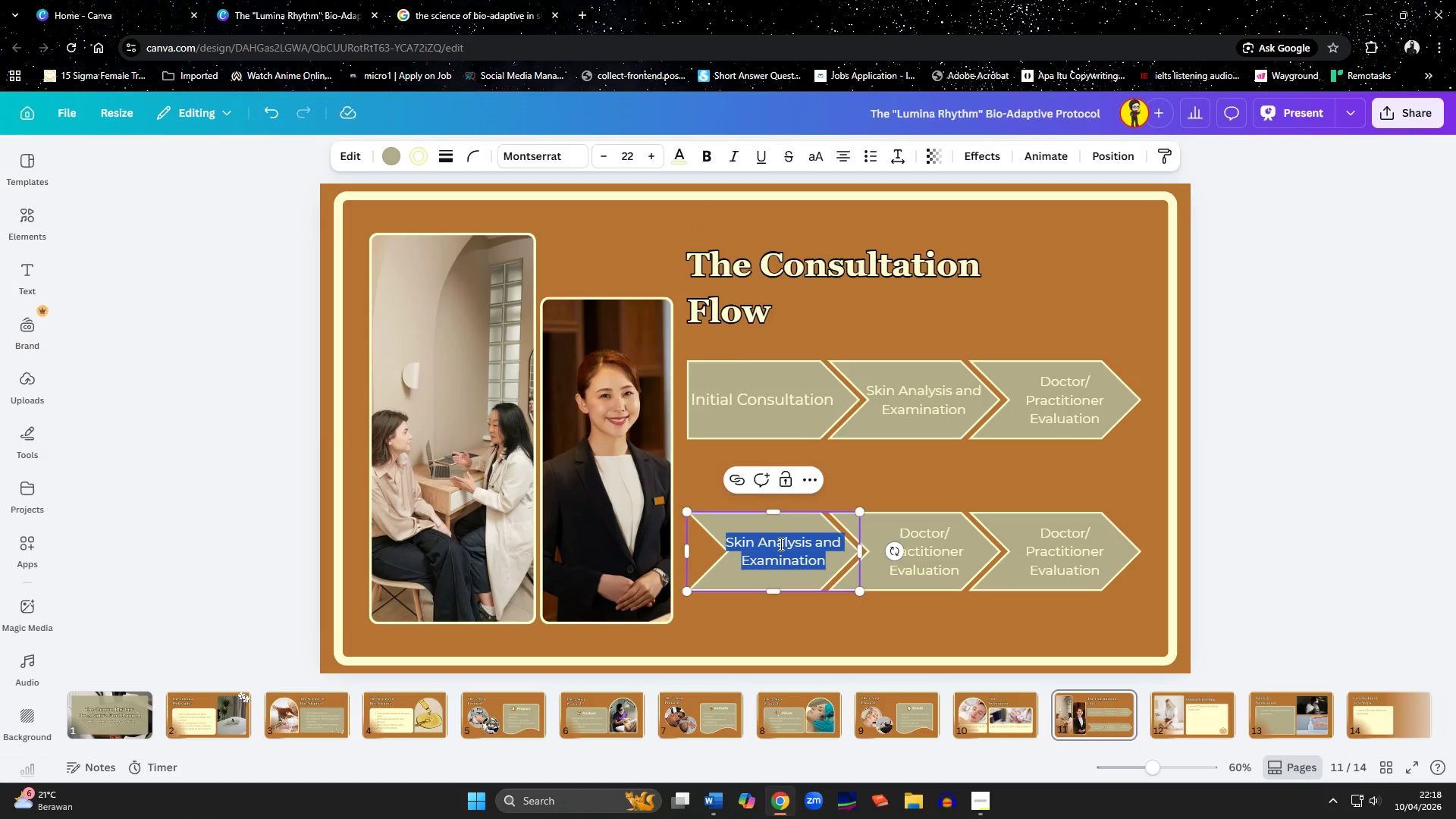 
key(Control+V)
 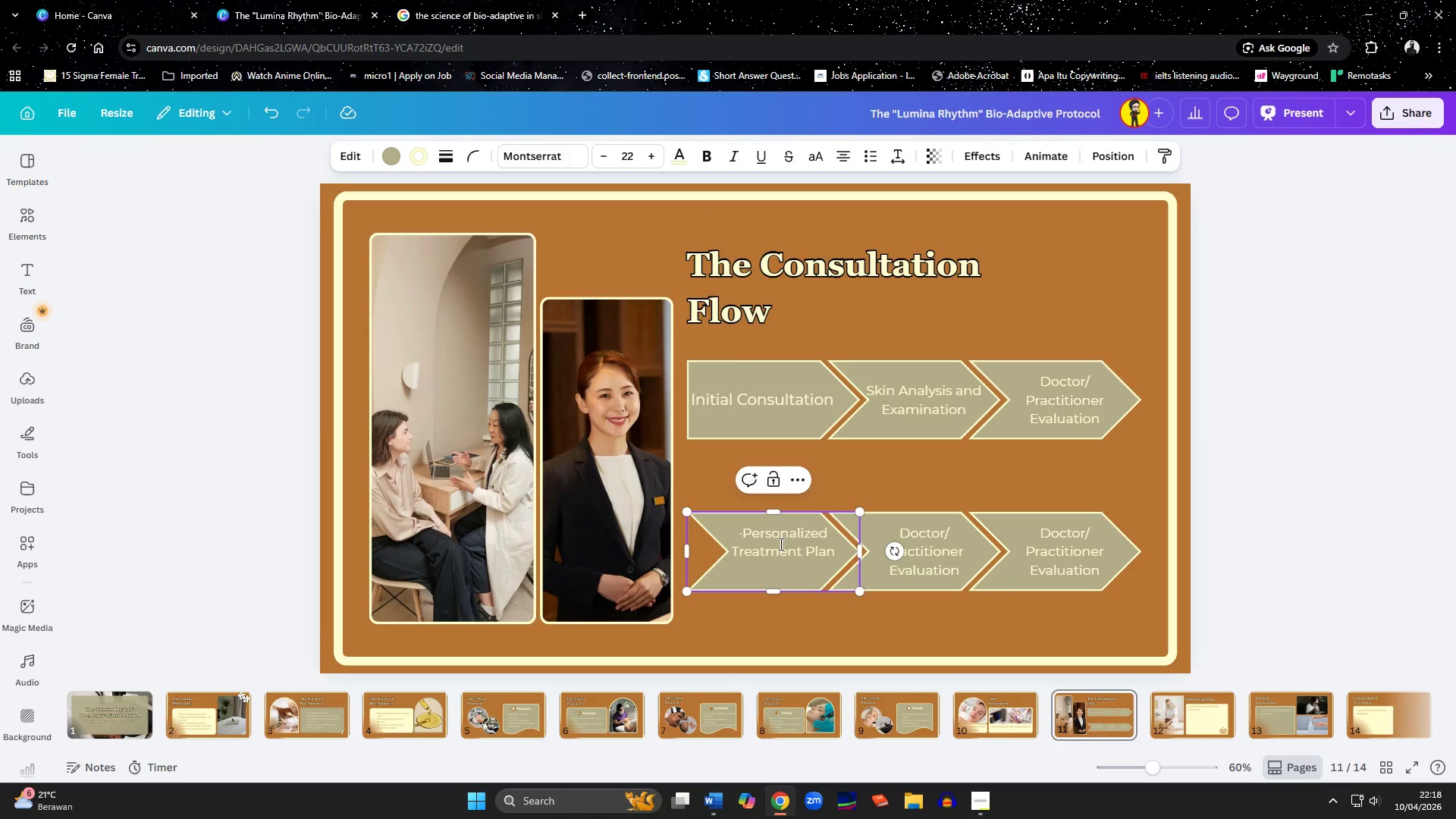 
key(Backslash)
 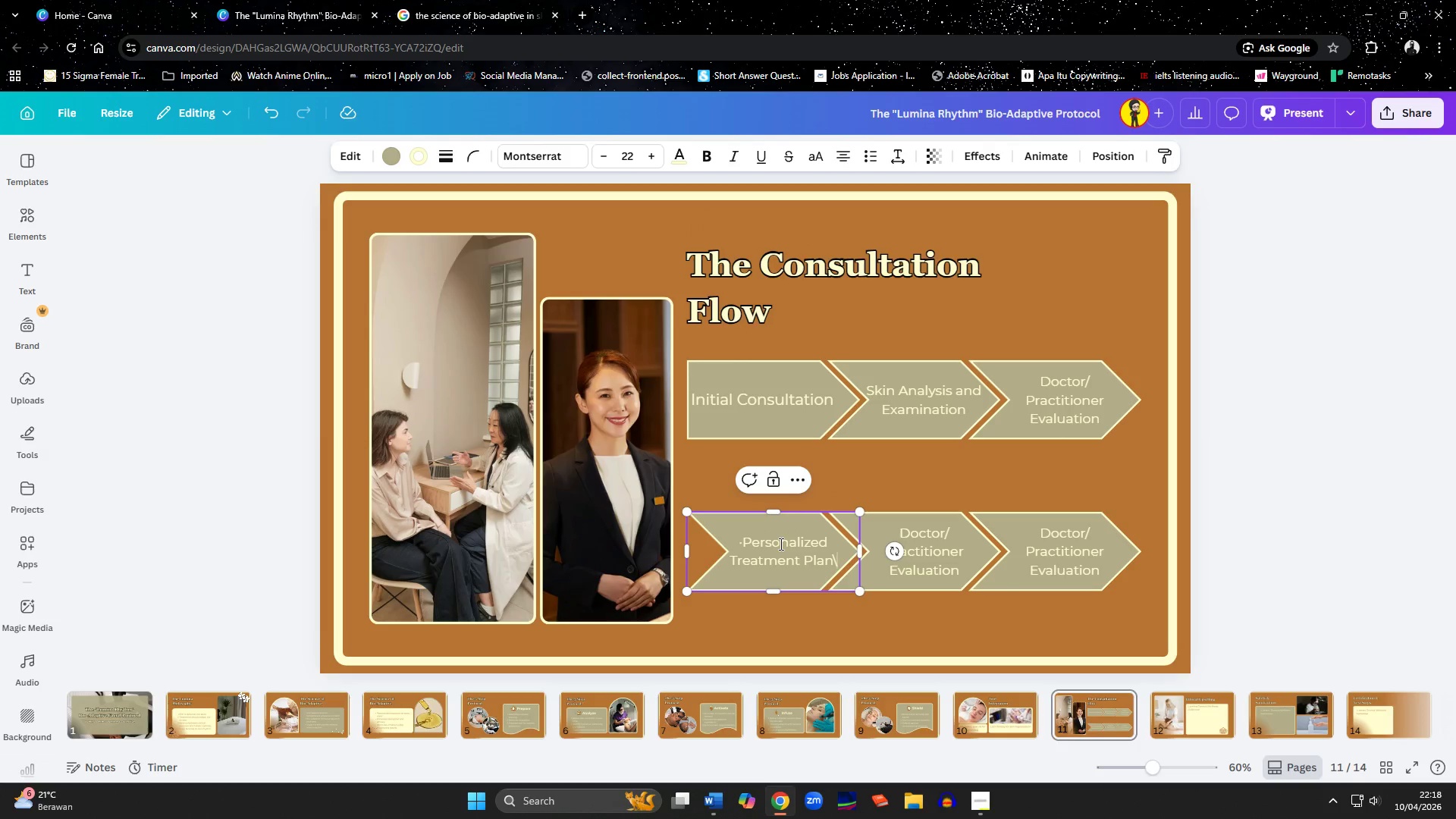 
key(Backspace)
 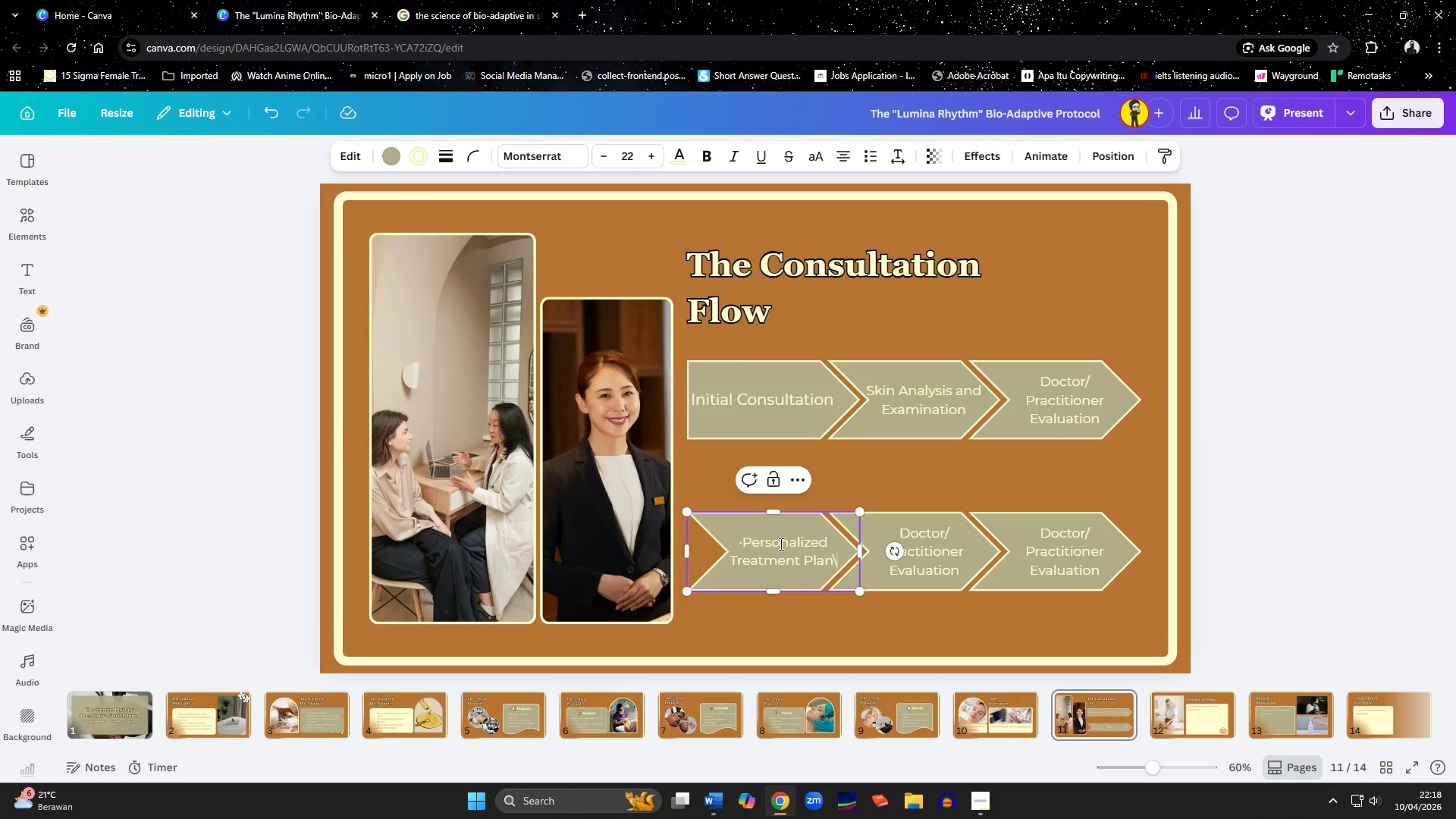 
key(Backspace)
 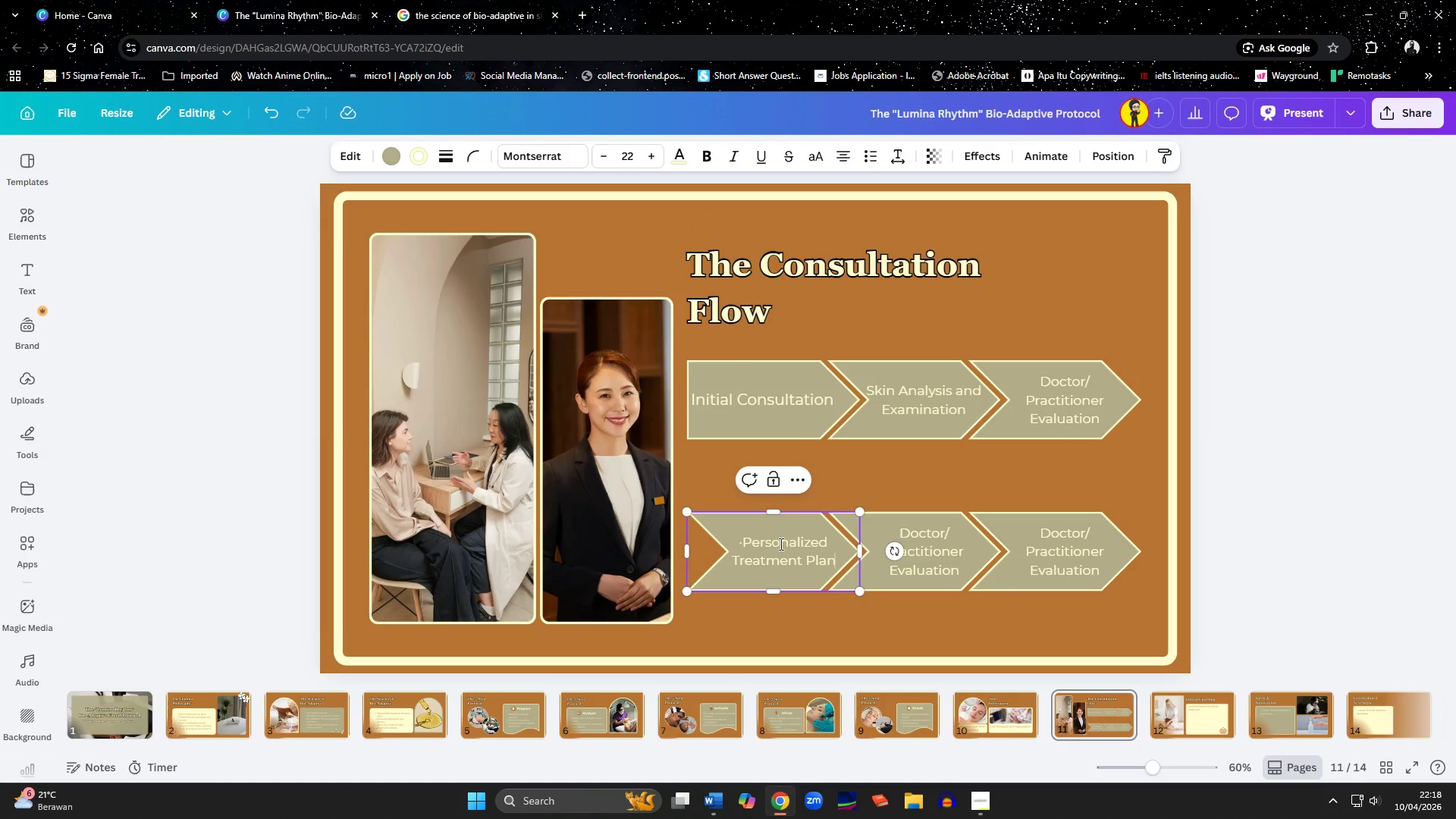 
key(ArrowUp)
 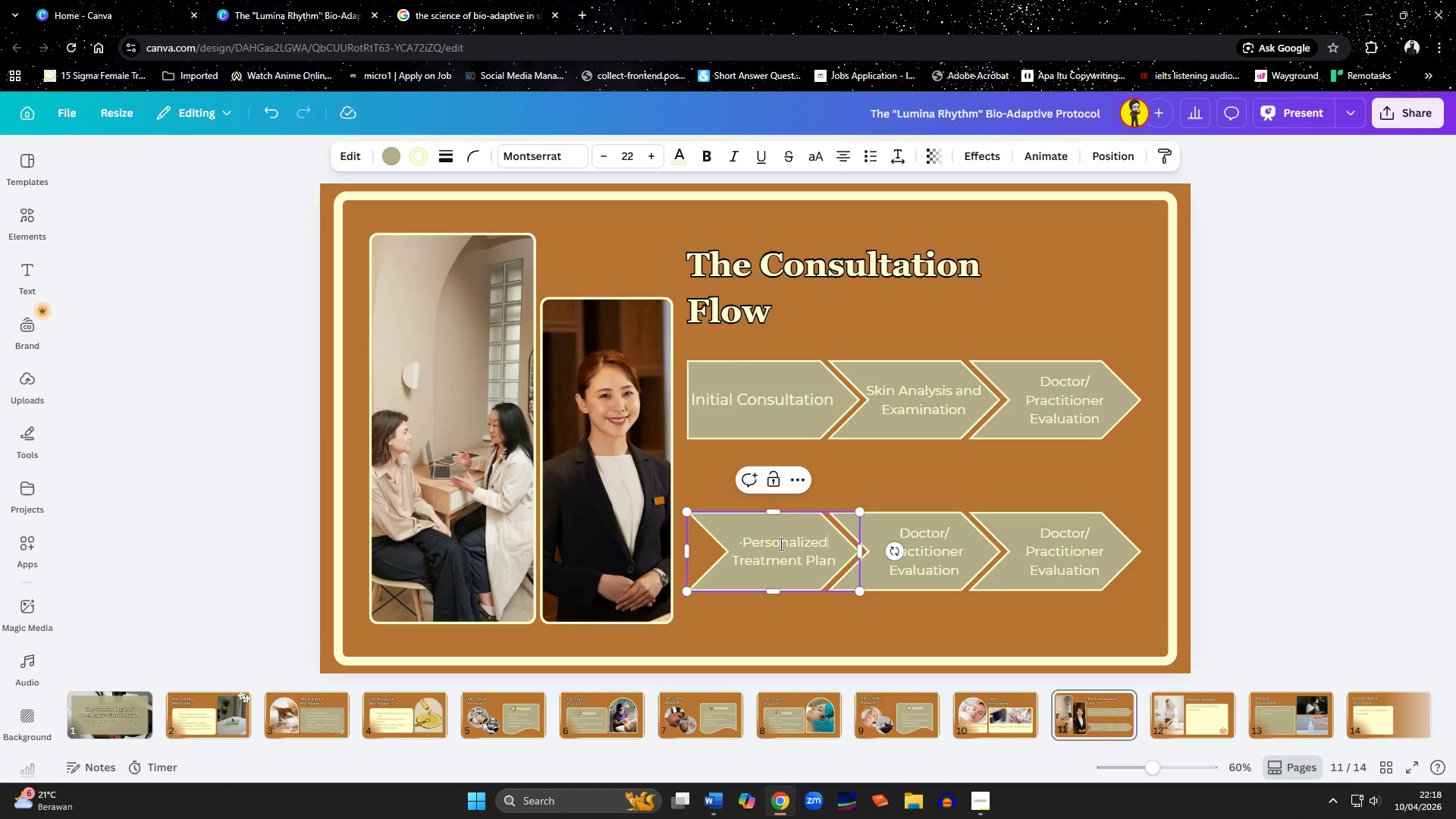 
hold_key(key=ArrowLeft, duration=0.83)
 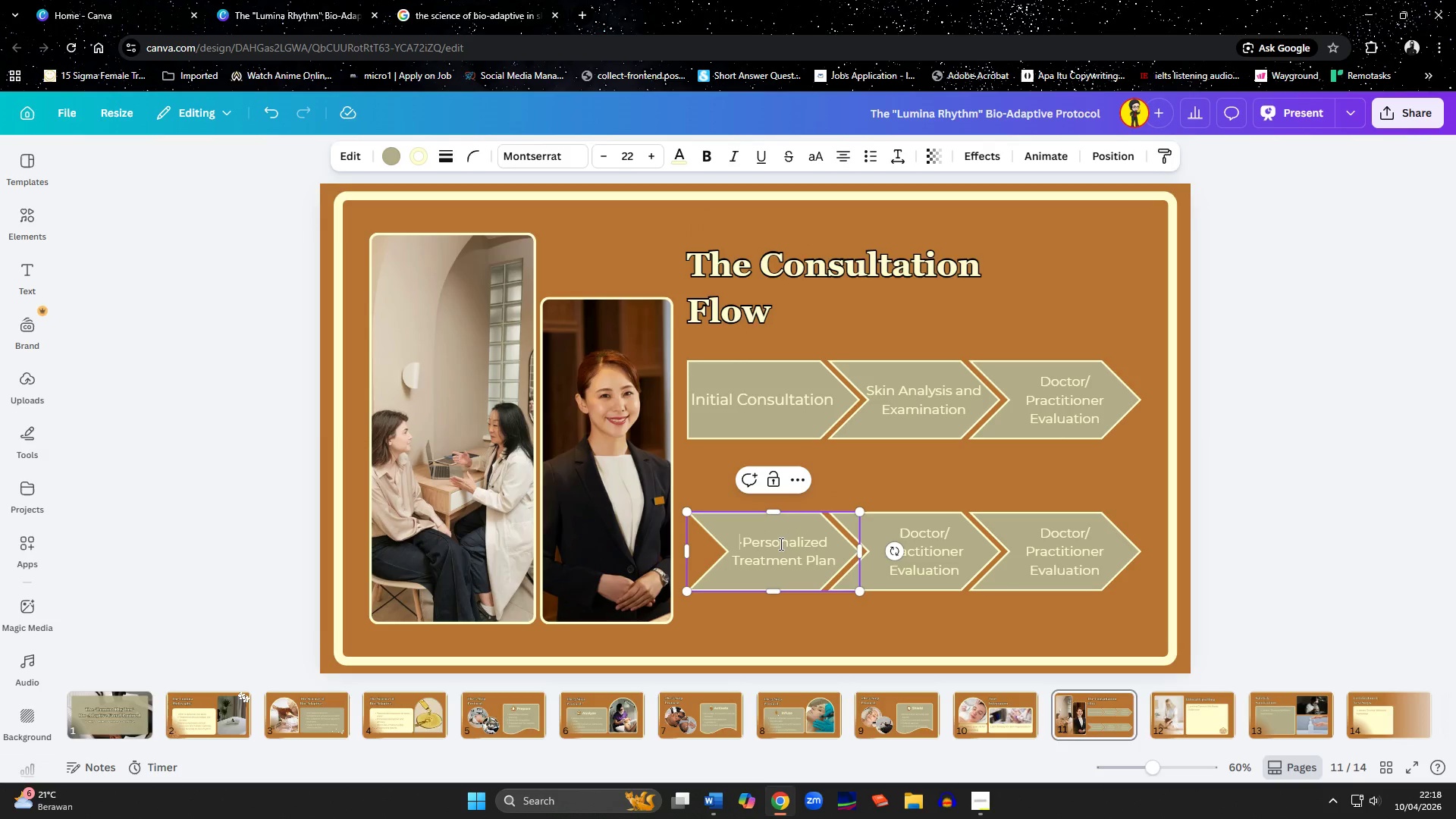 
hold_key(key=ArrowLeft, duration=0.34)
 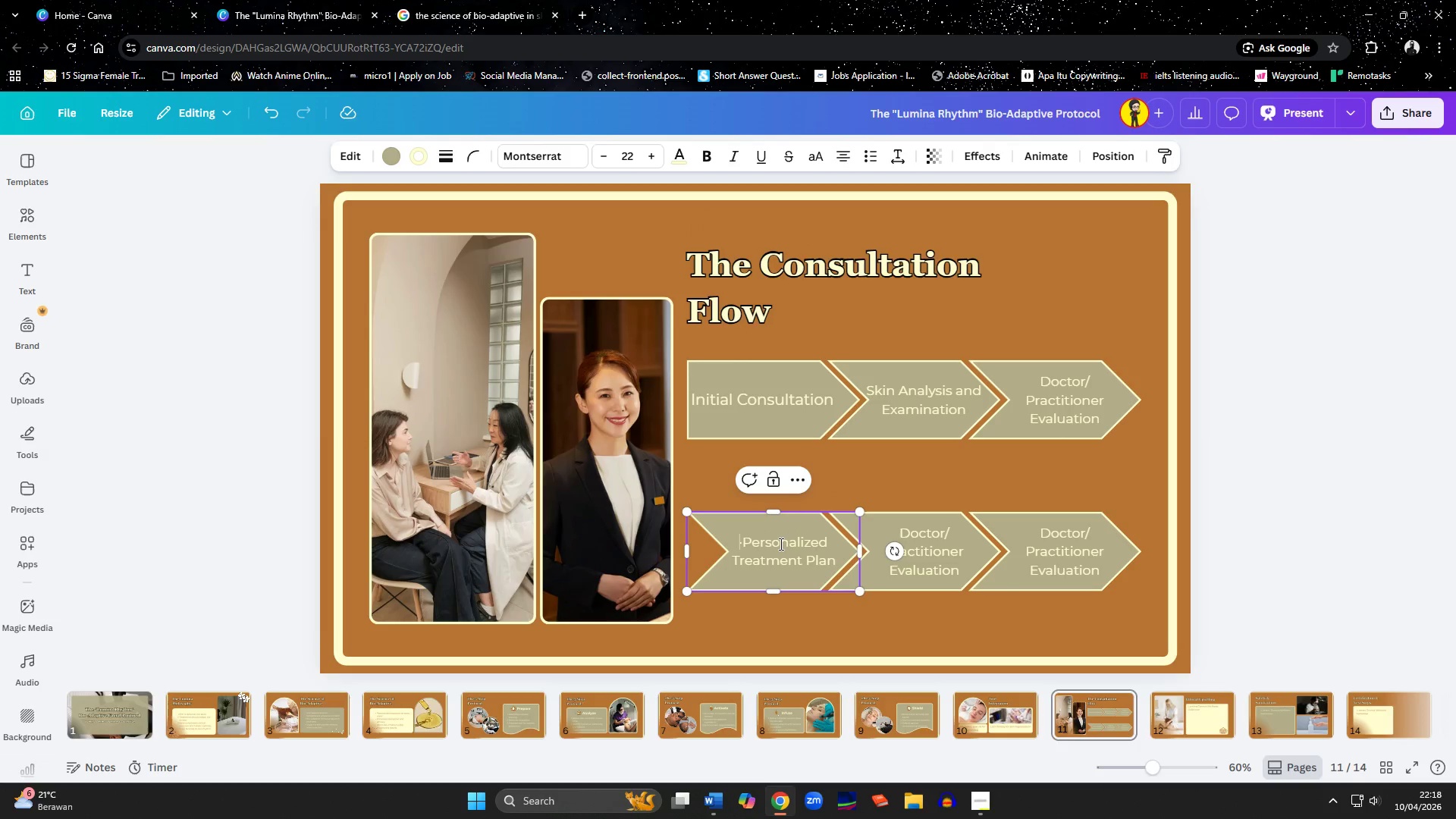 
key(ArrowRight)
 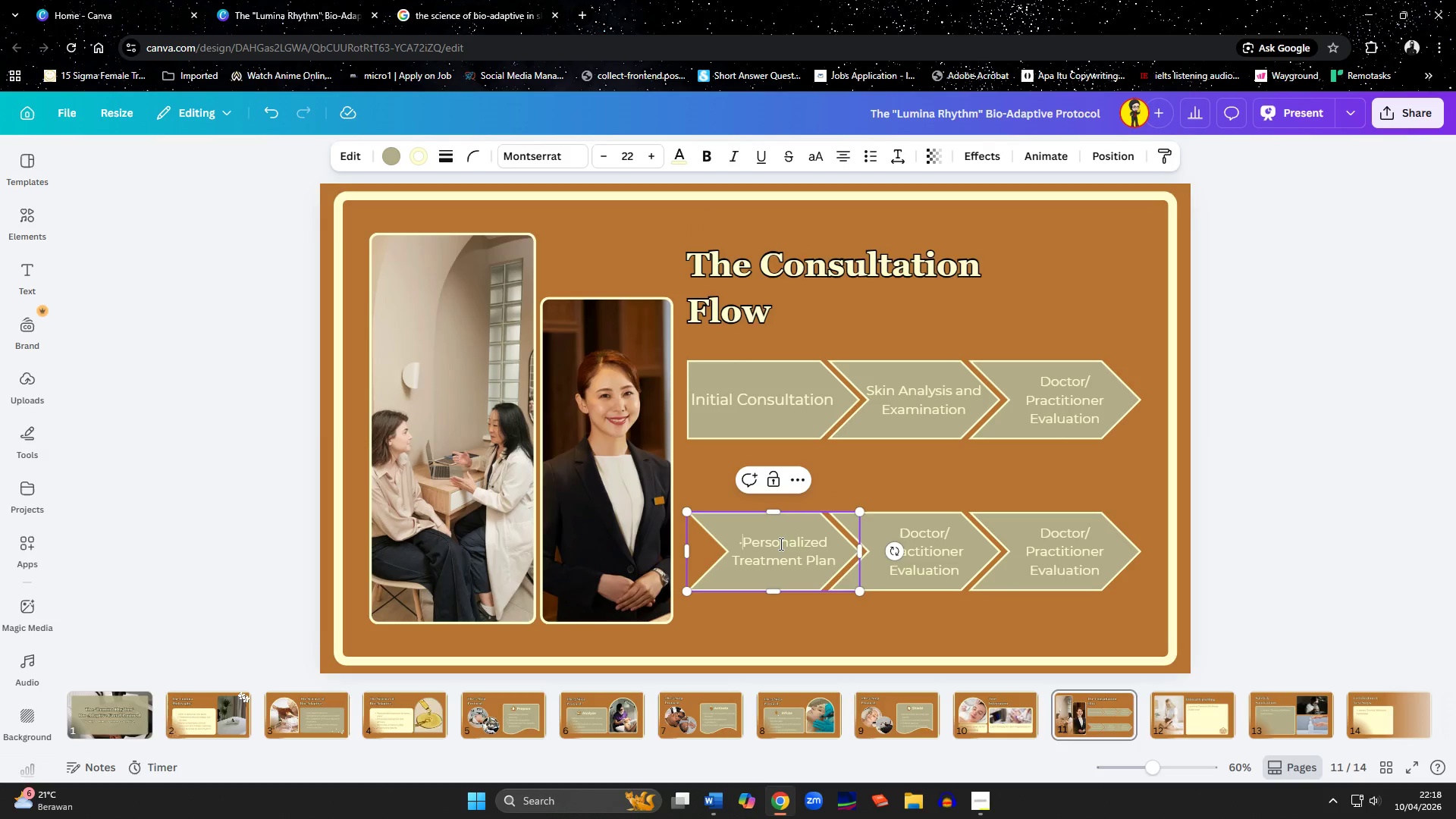 
key(Backspace)
 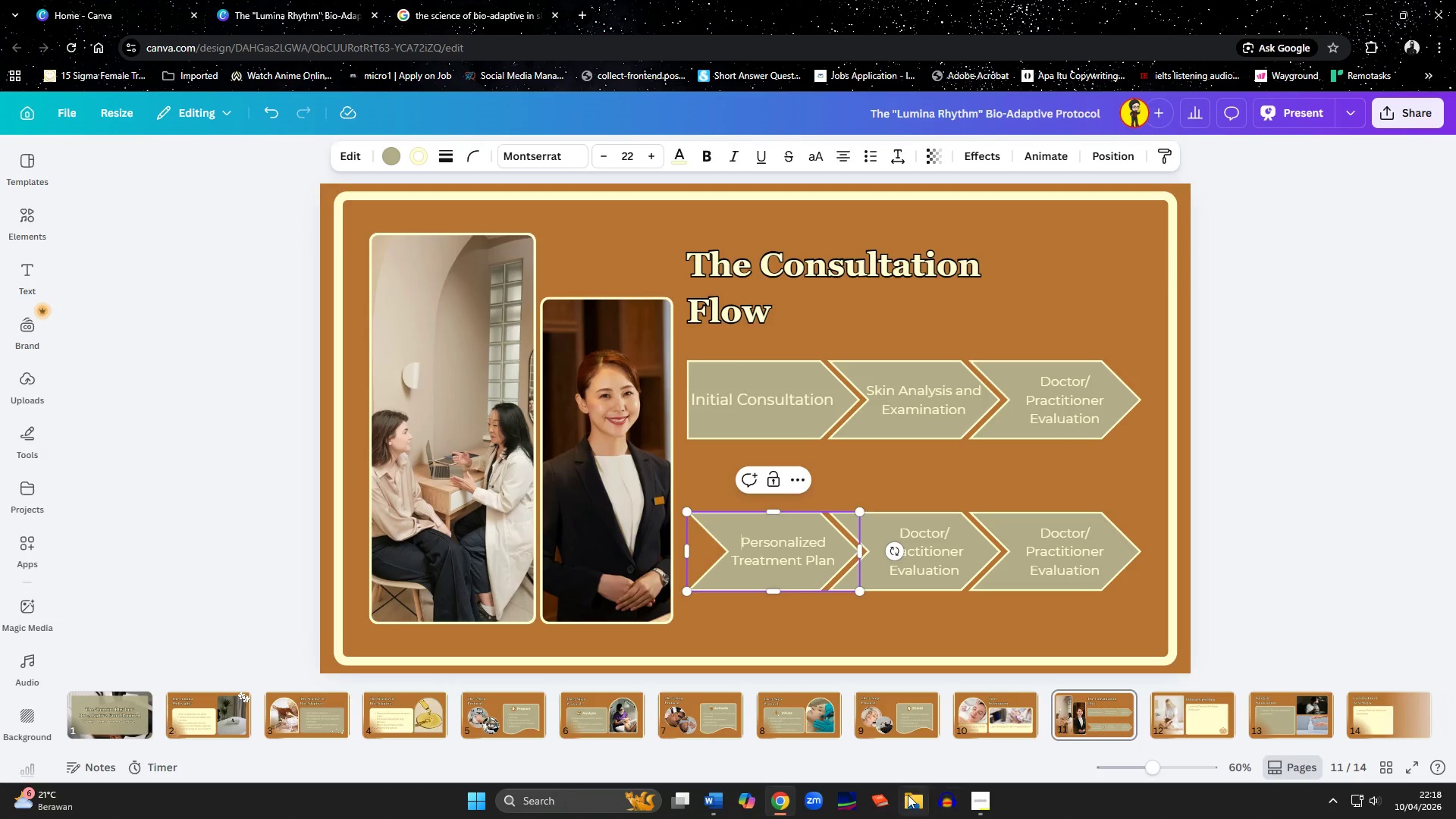 
left_click([719, 799])
 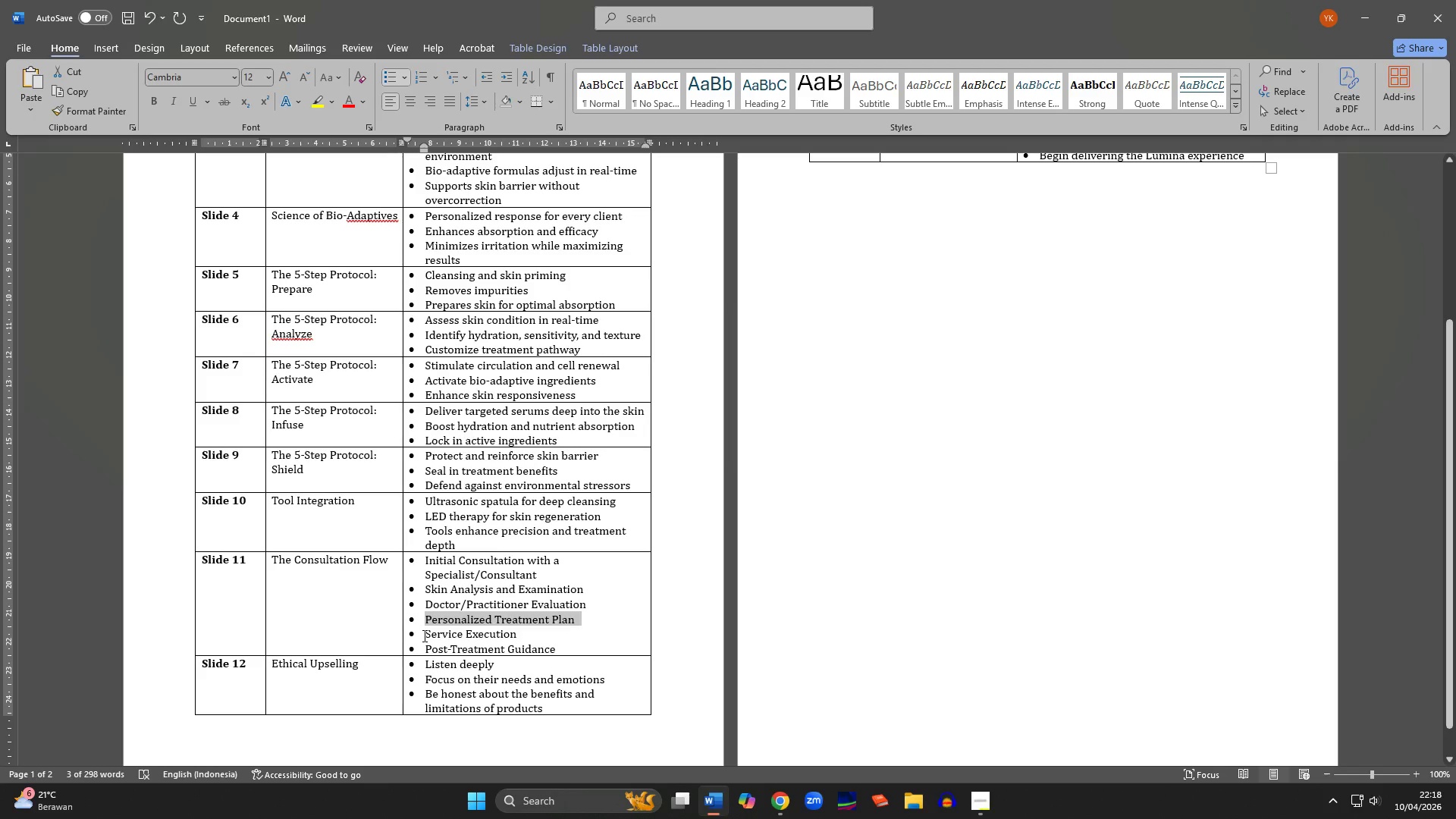 
left_click_drag(start_coordinate=[423, 635], to_coordinate=[516, 633])
 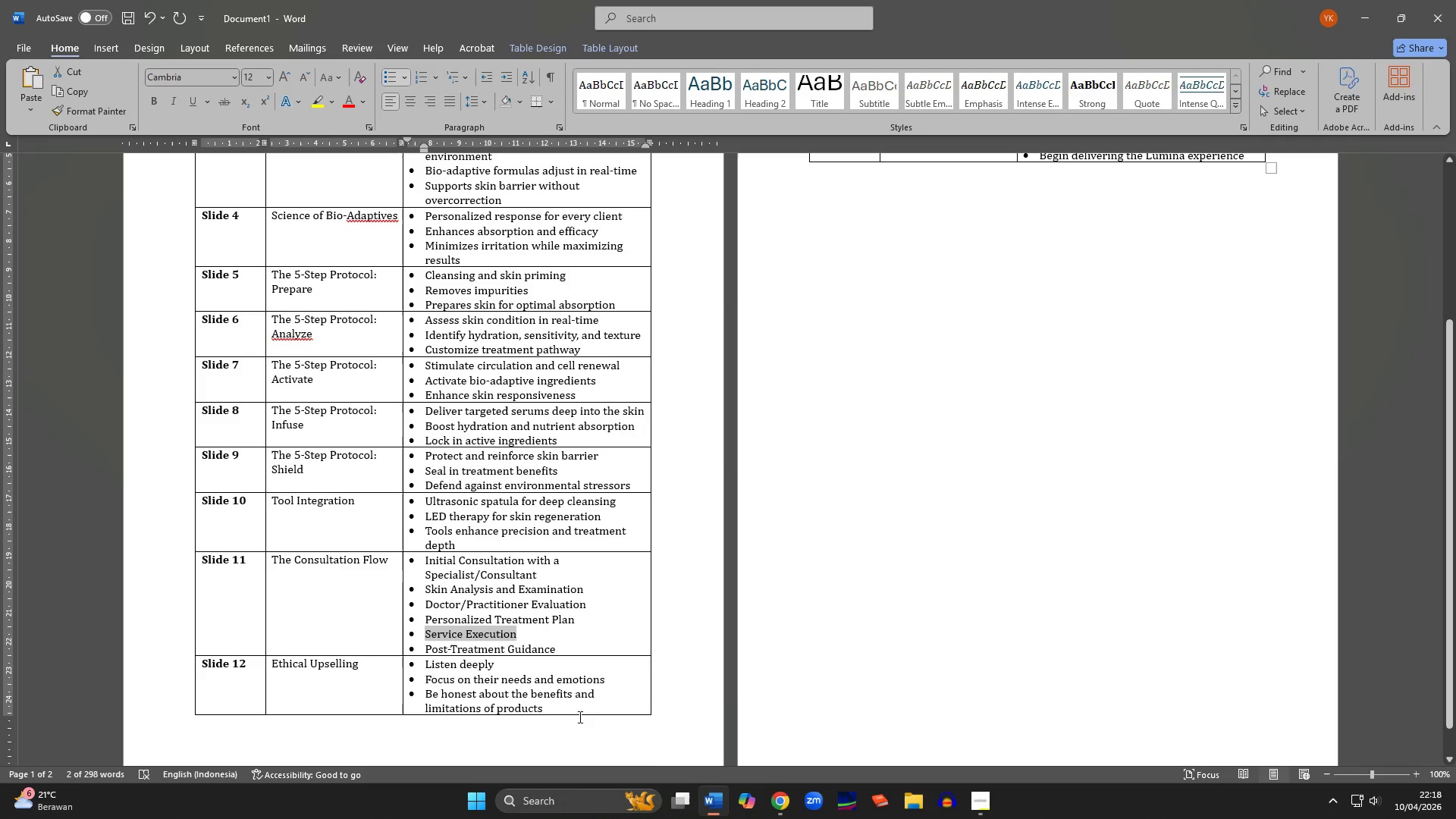 
key(Control+C)
 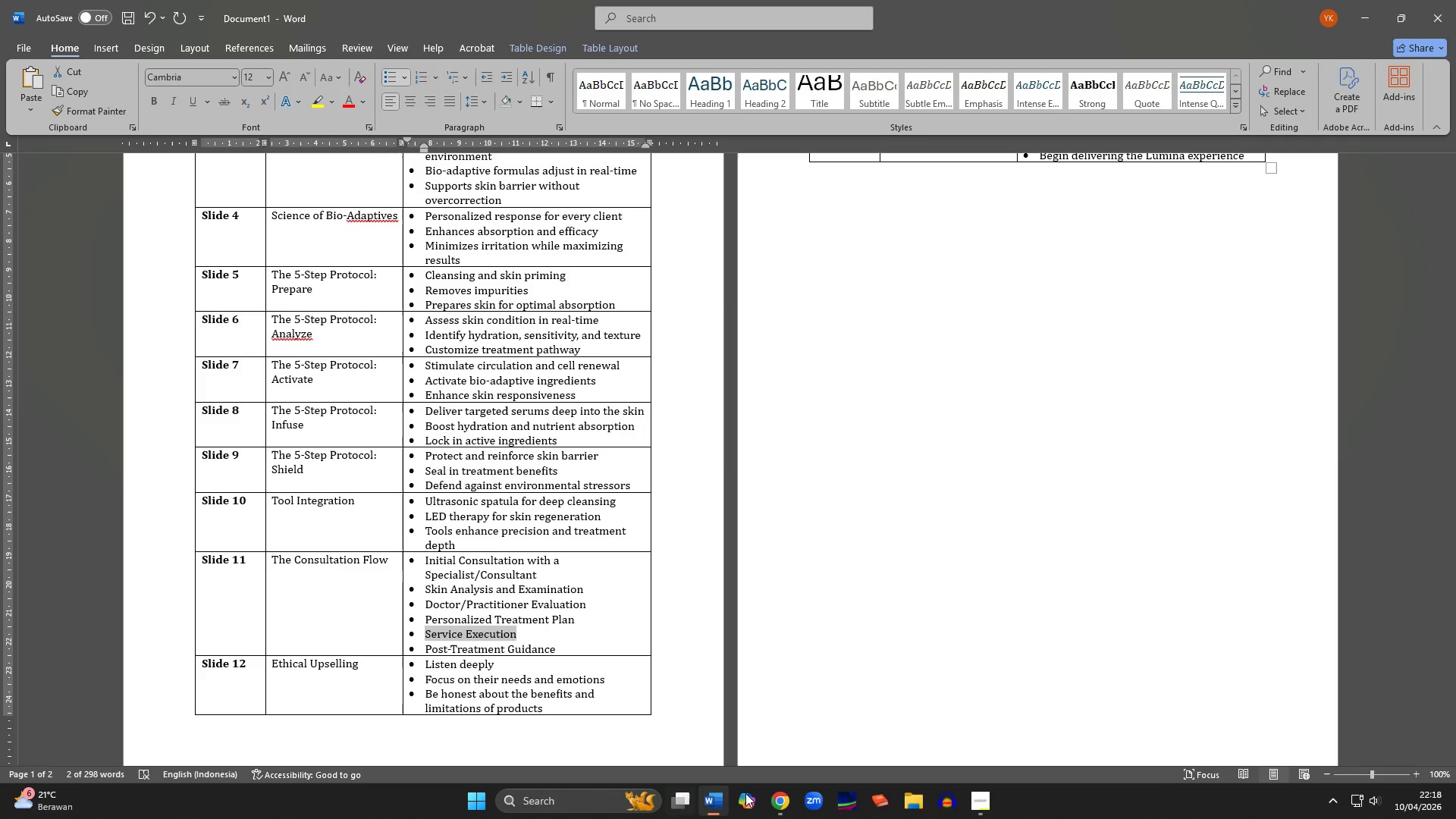 
left_click([771, 801])
 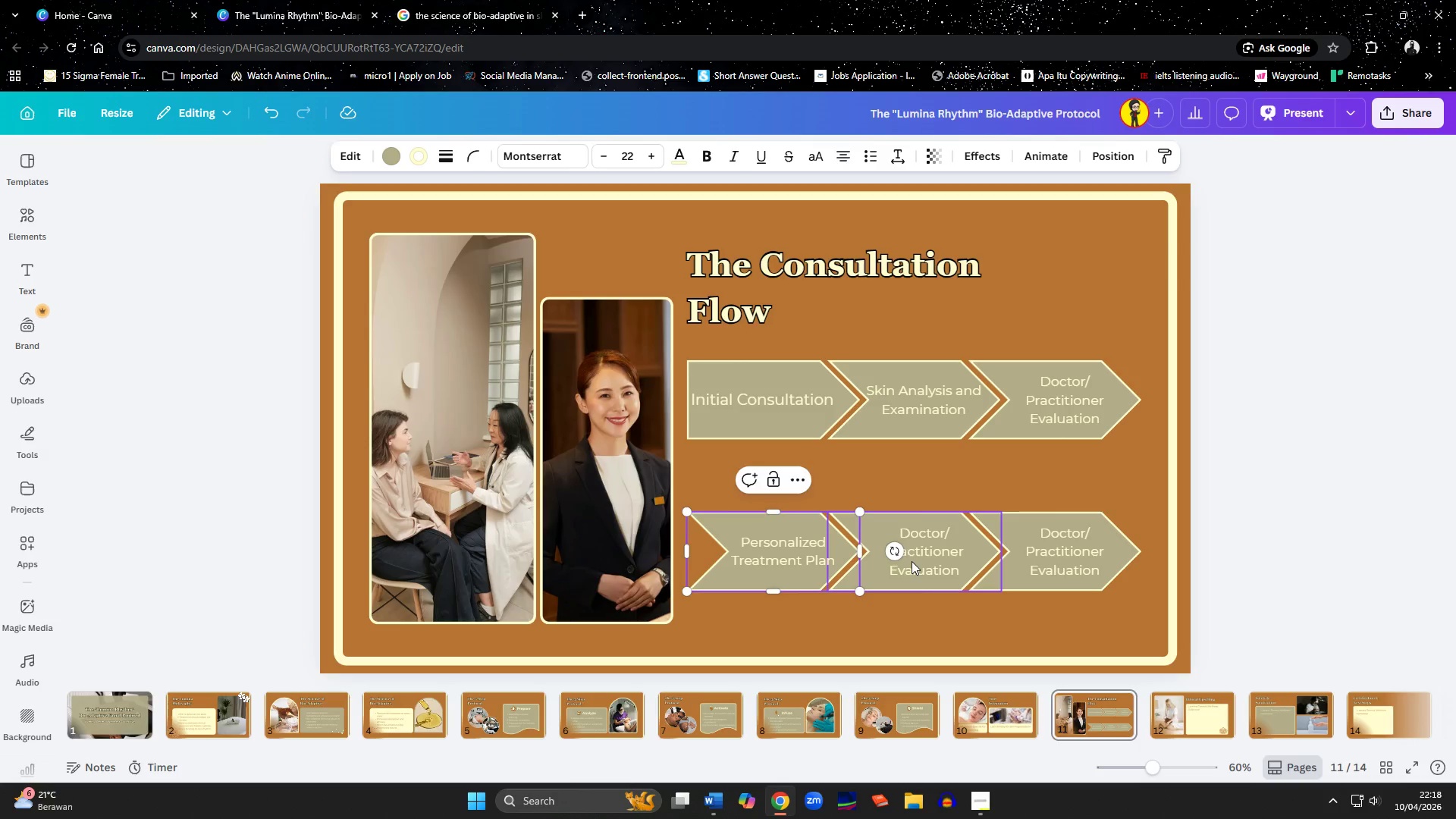 
double_click([912, 561])
 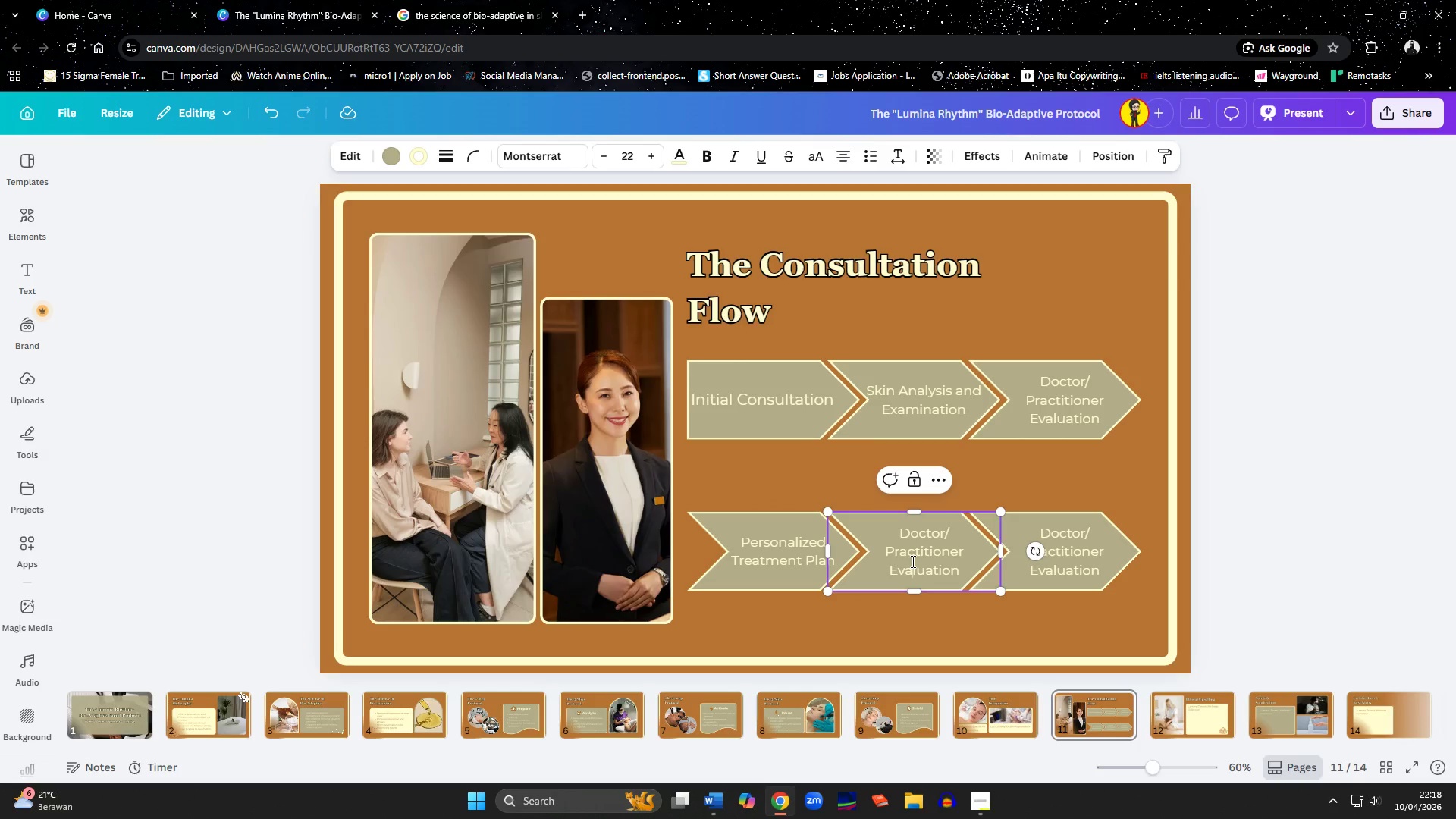 
key(Control+A)
 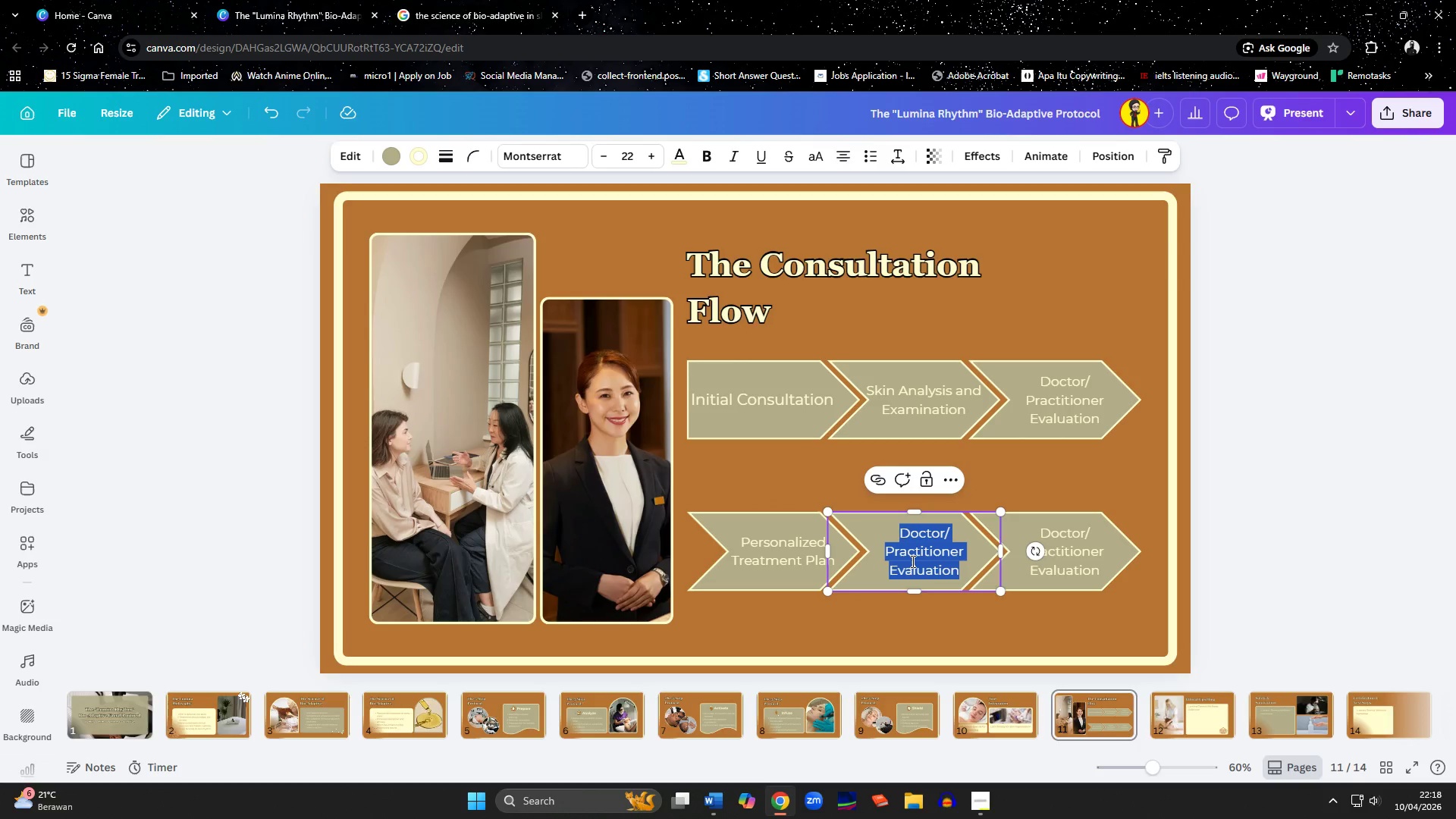 
key(Control+V)
 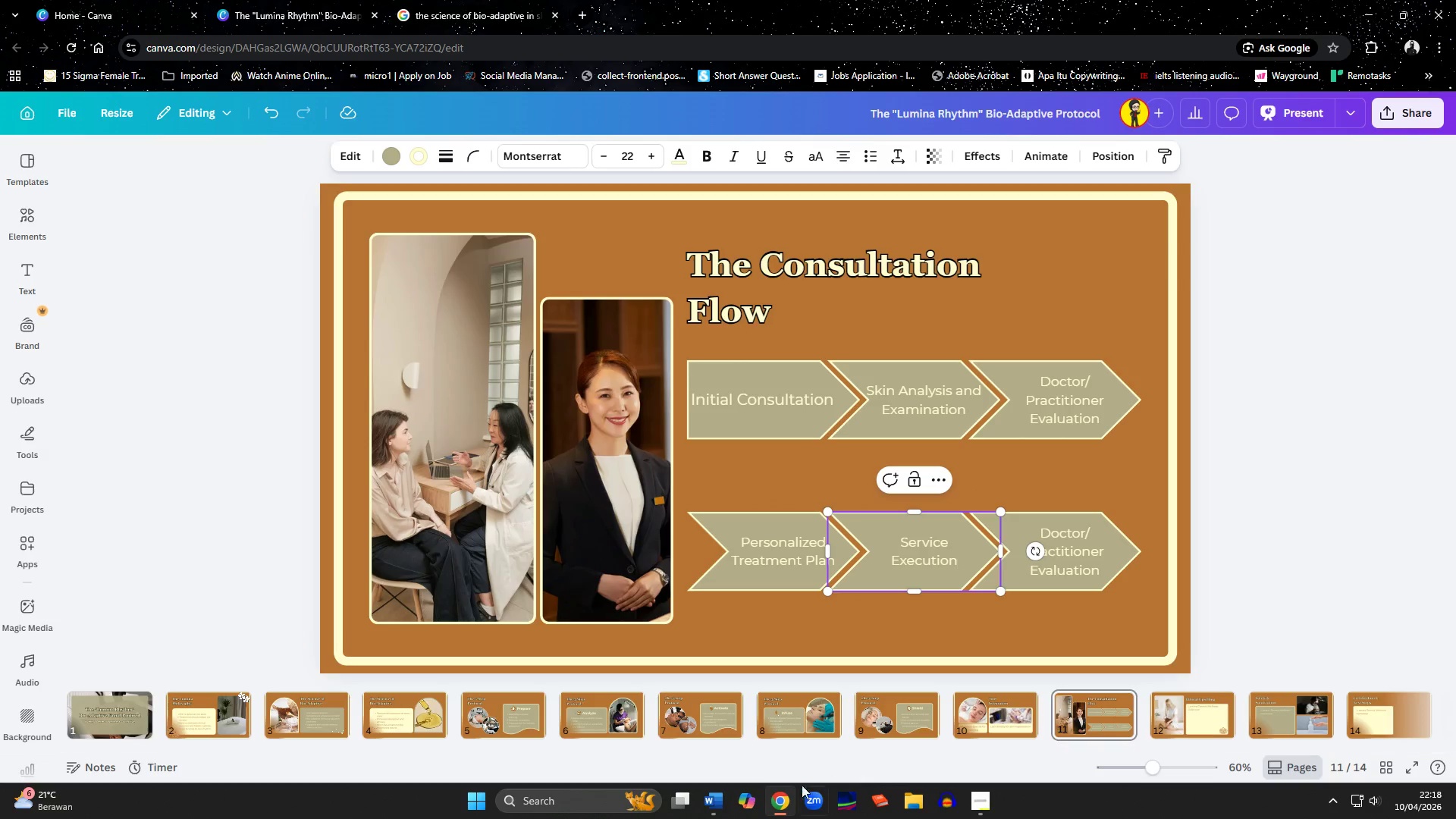 
left_click([713, 802])
 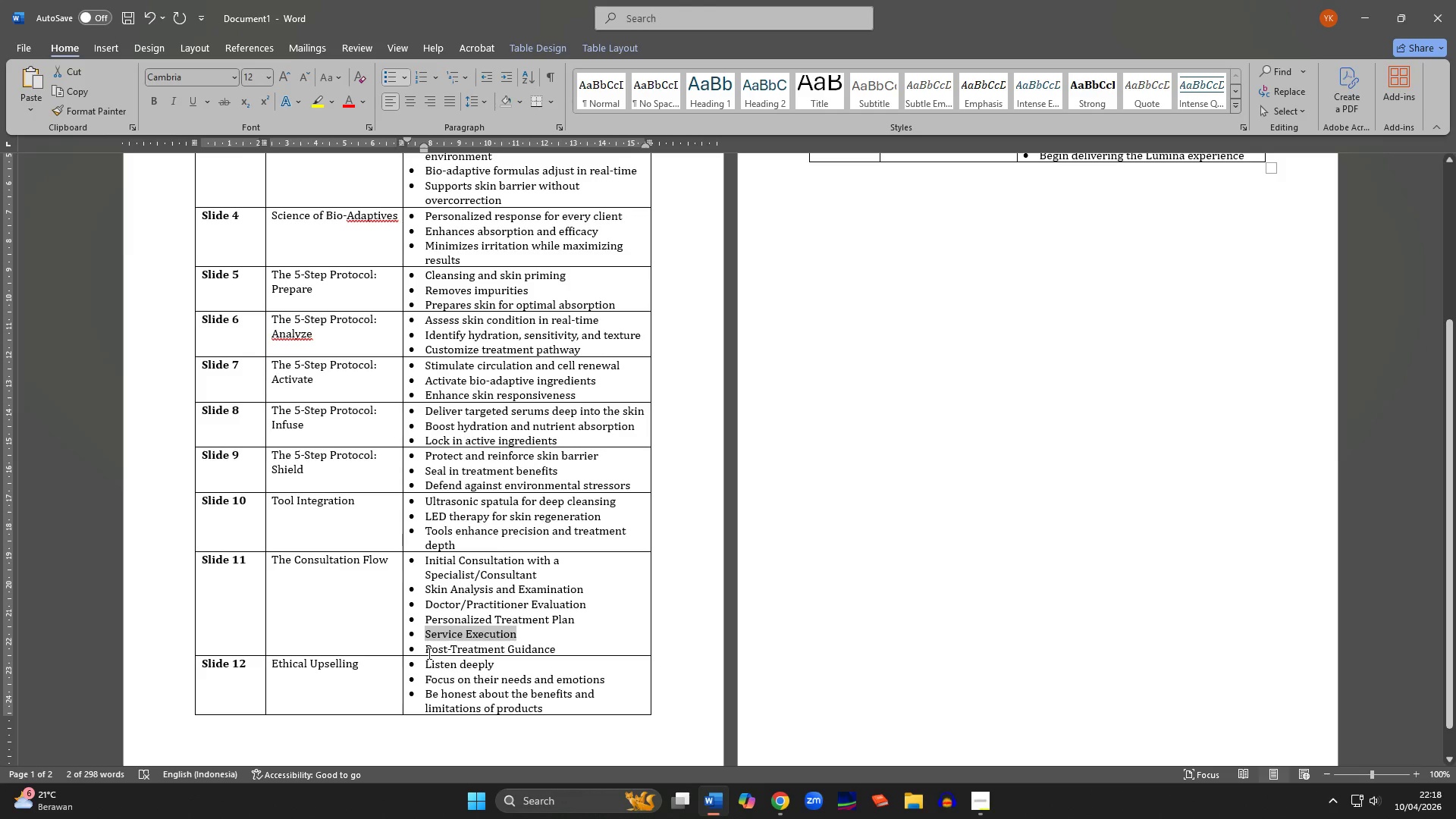 
 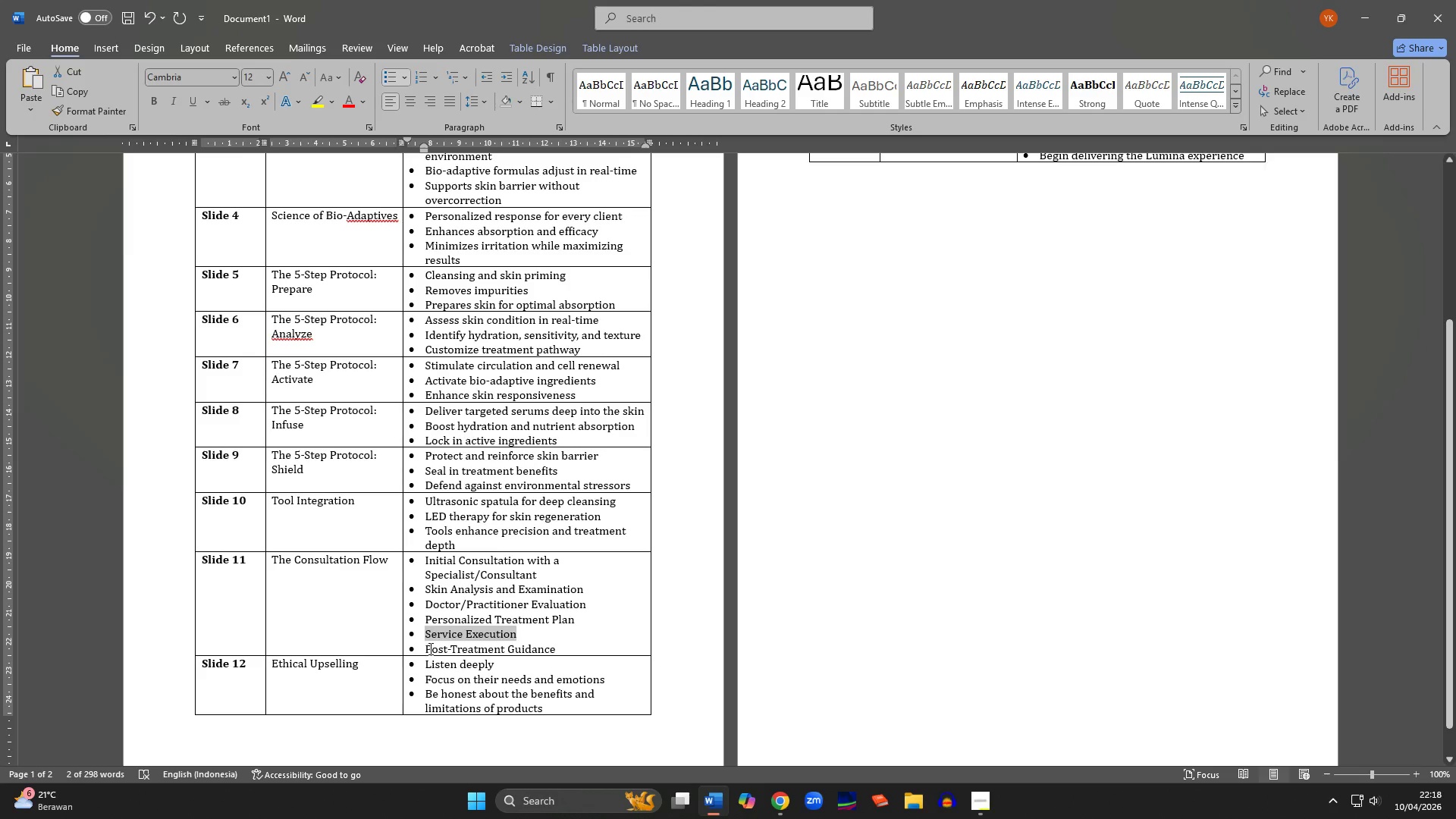 
left_click_drag(start_coordinate=[428, 649], to_coordinate=[559, 648])
 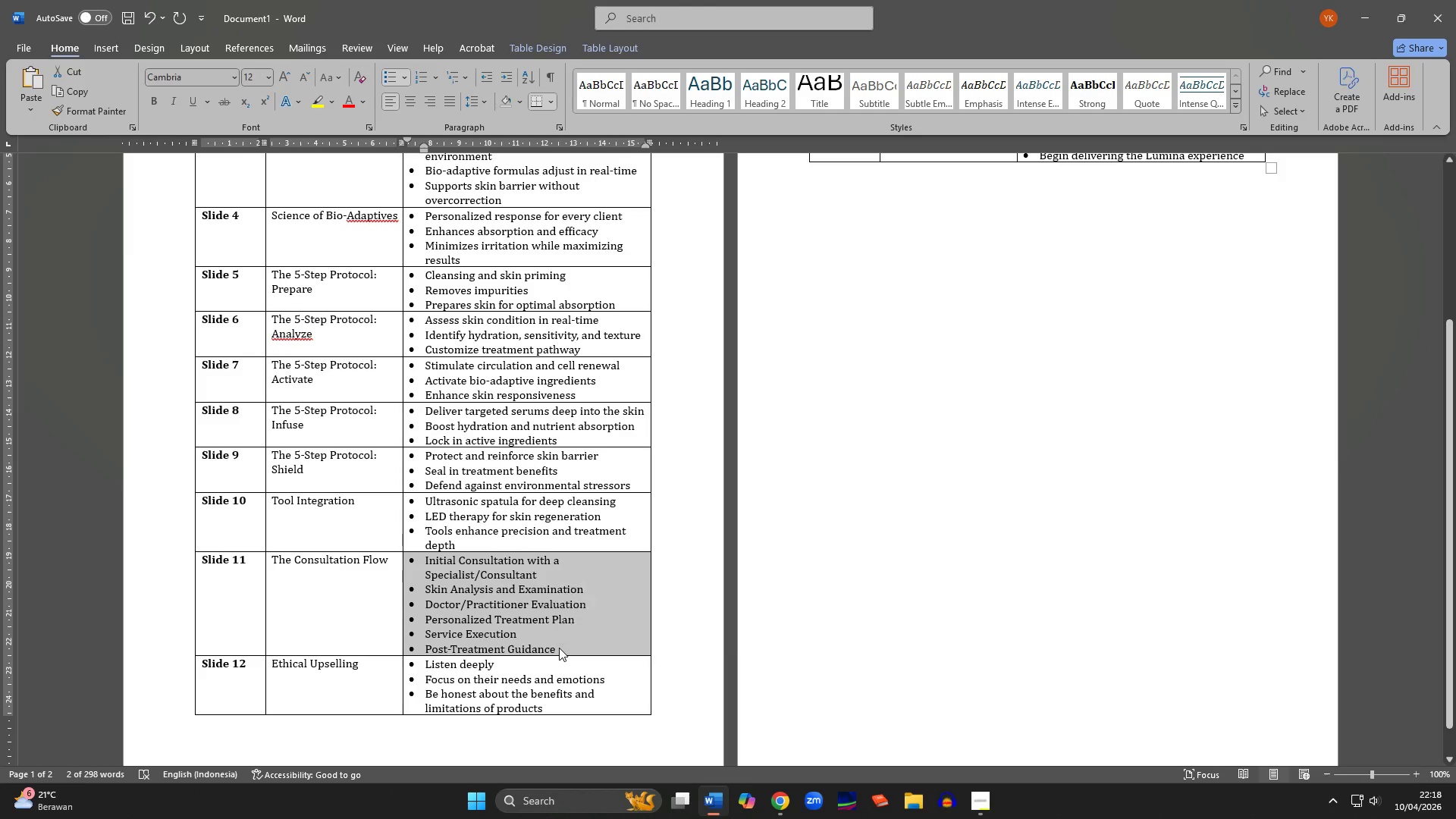 
left_click([559, 648])
 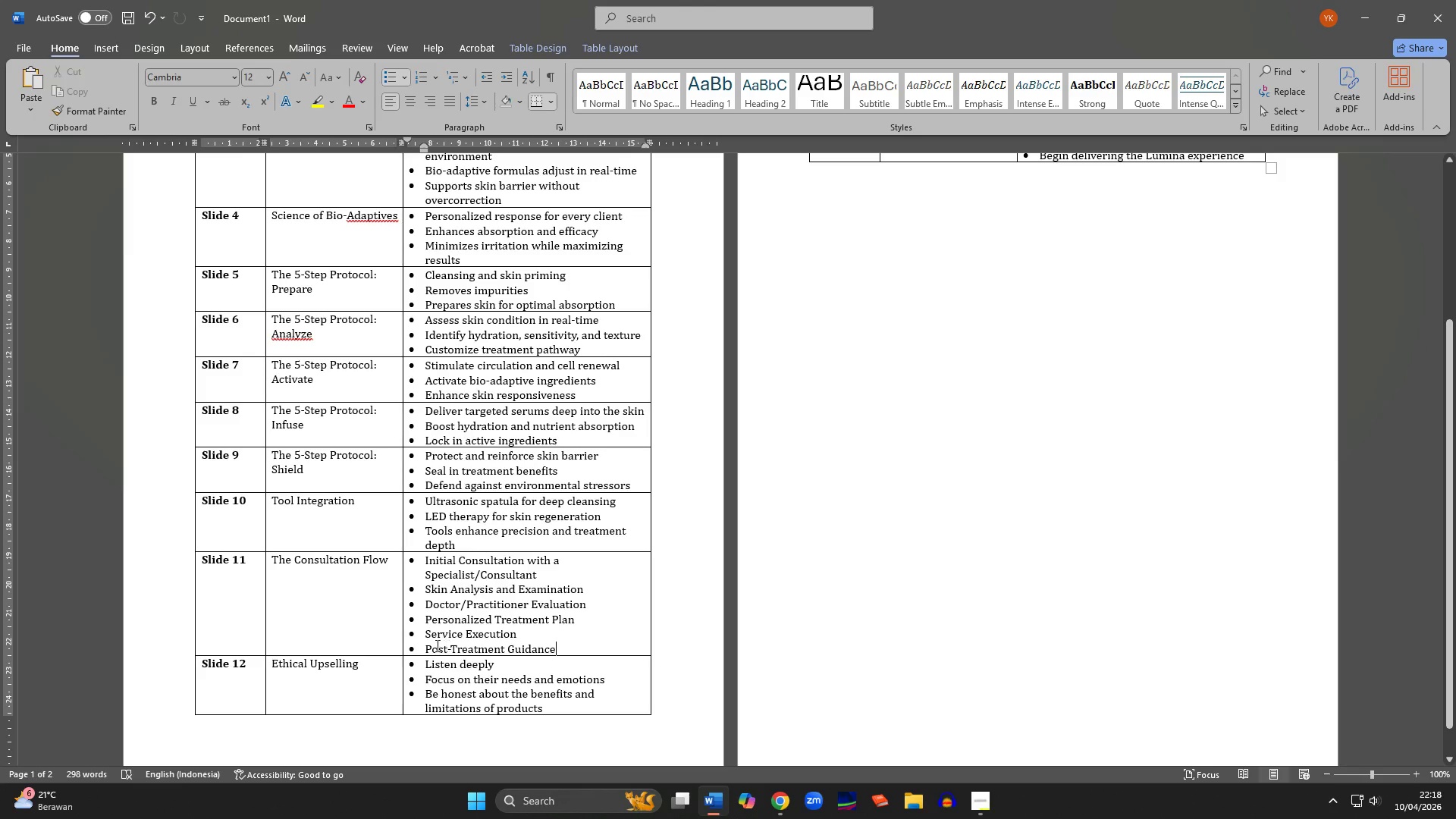 
left_click([432, 645])
 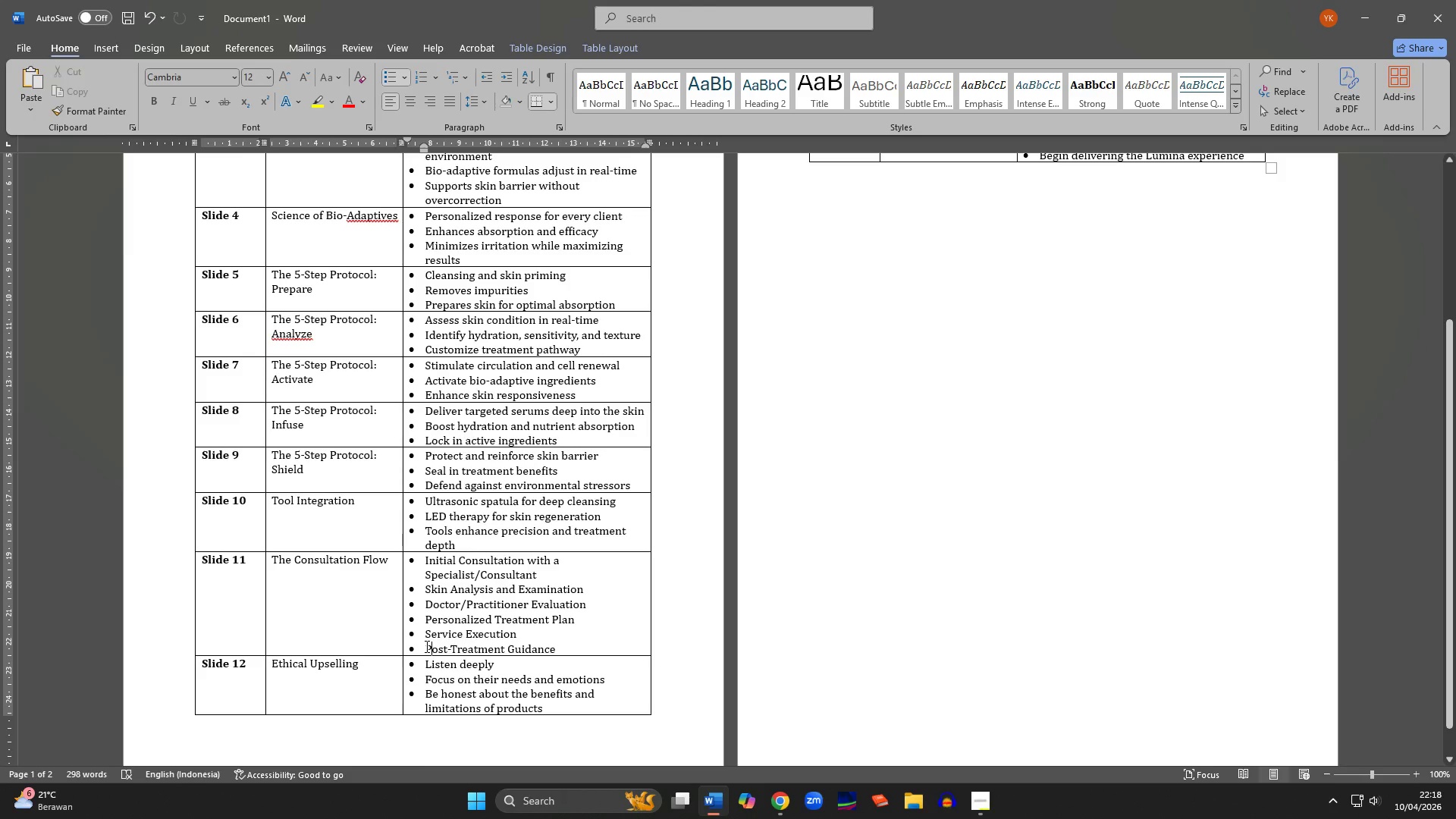 
left_click_drag(start_coordinate=[425, 646], to_coordinate=[537, 648])
 